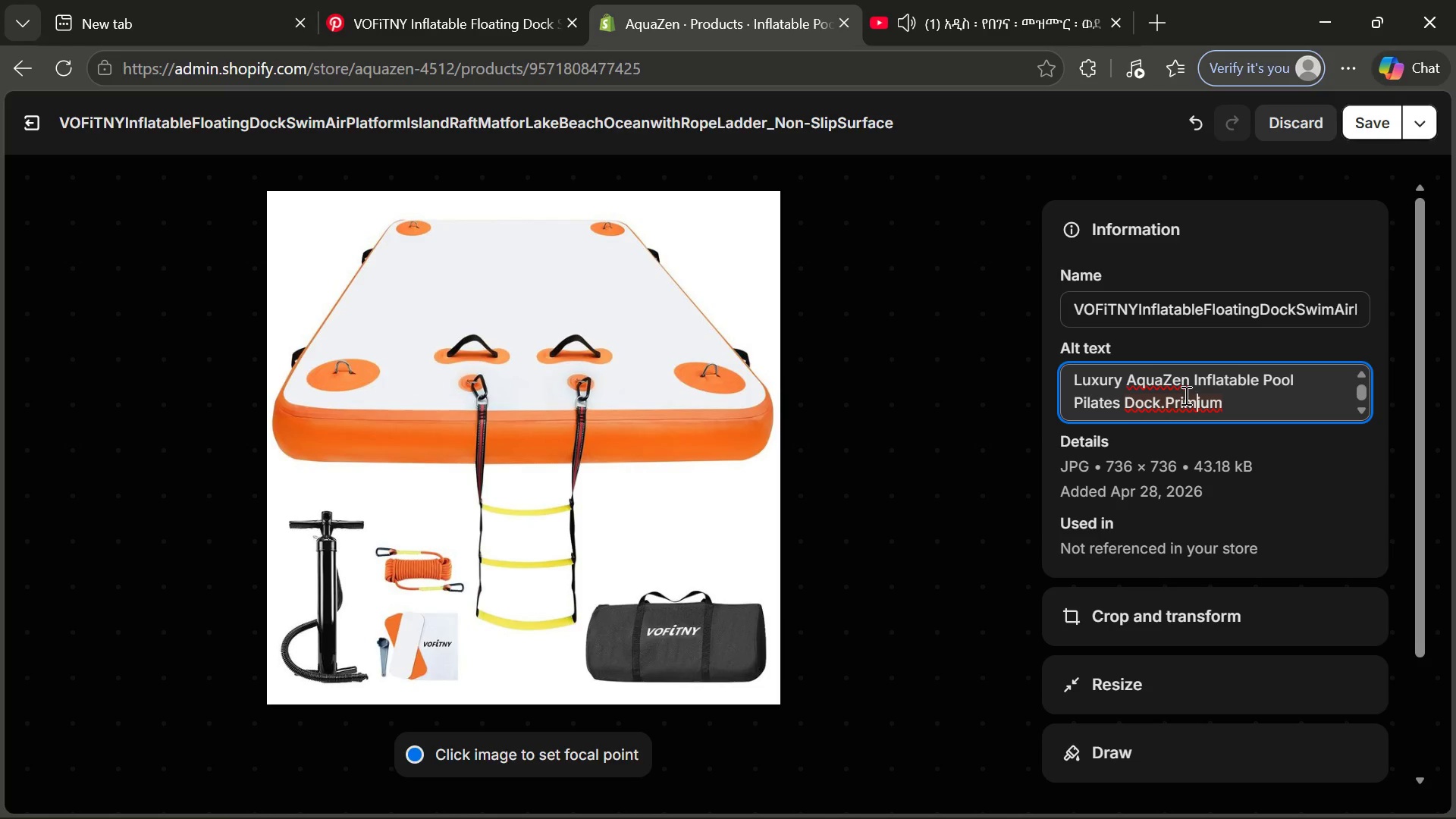 
key(Backspace)
 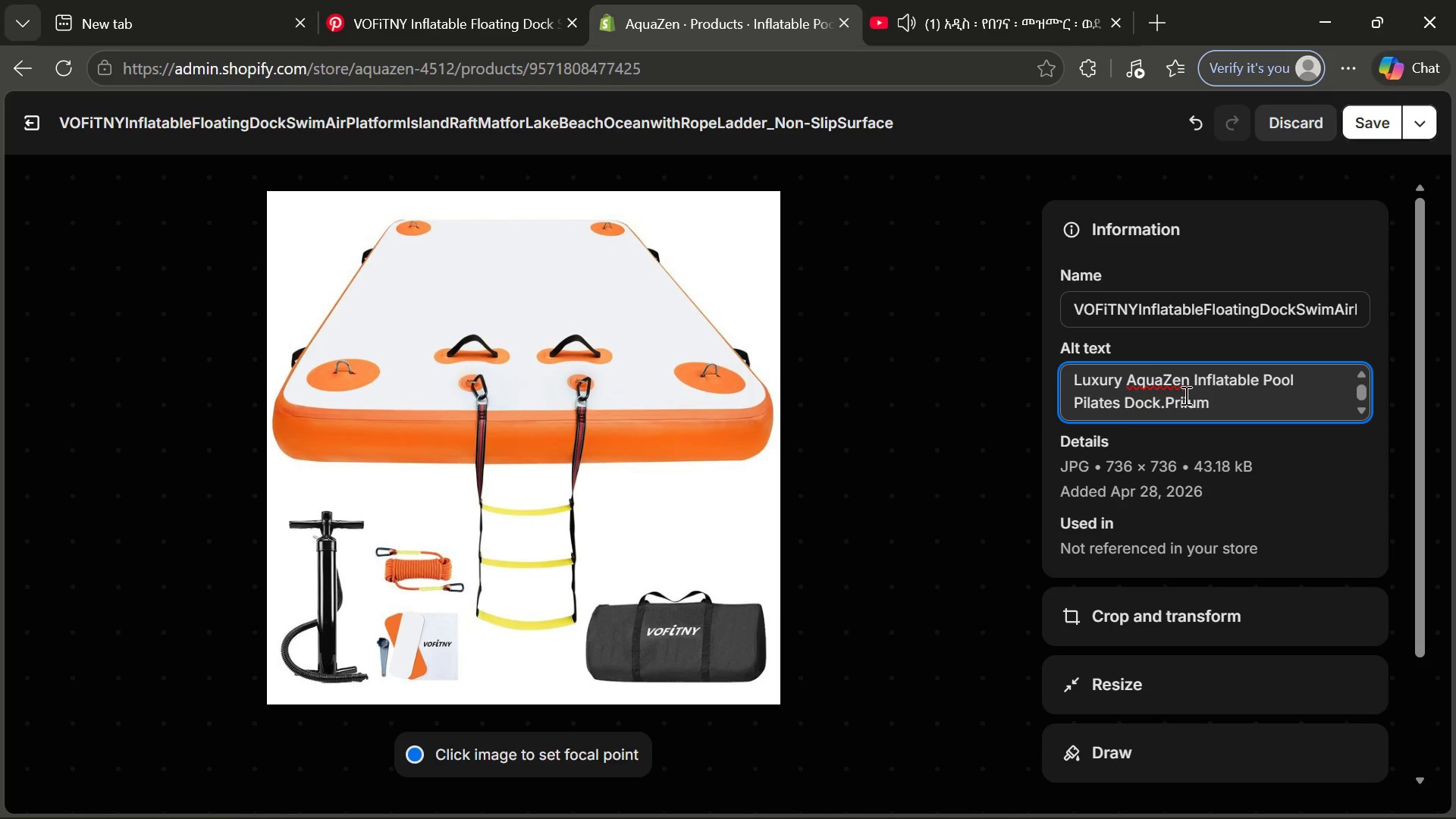 
key(Control+ControlLeft)
 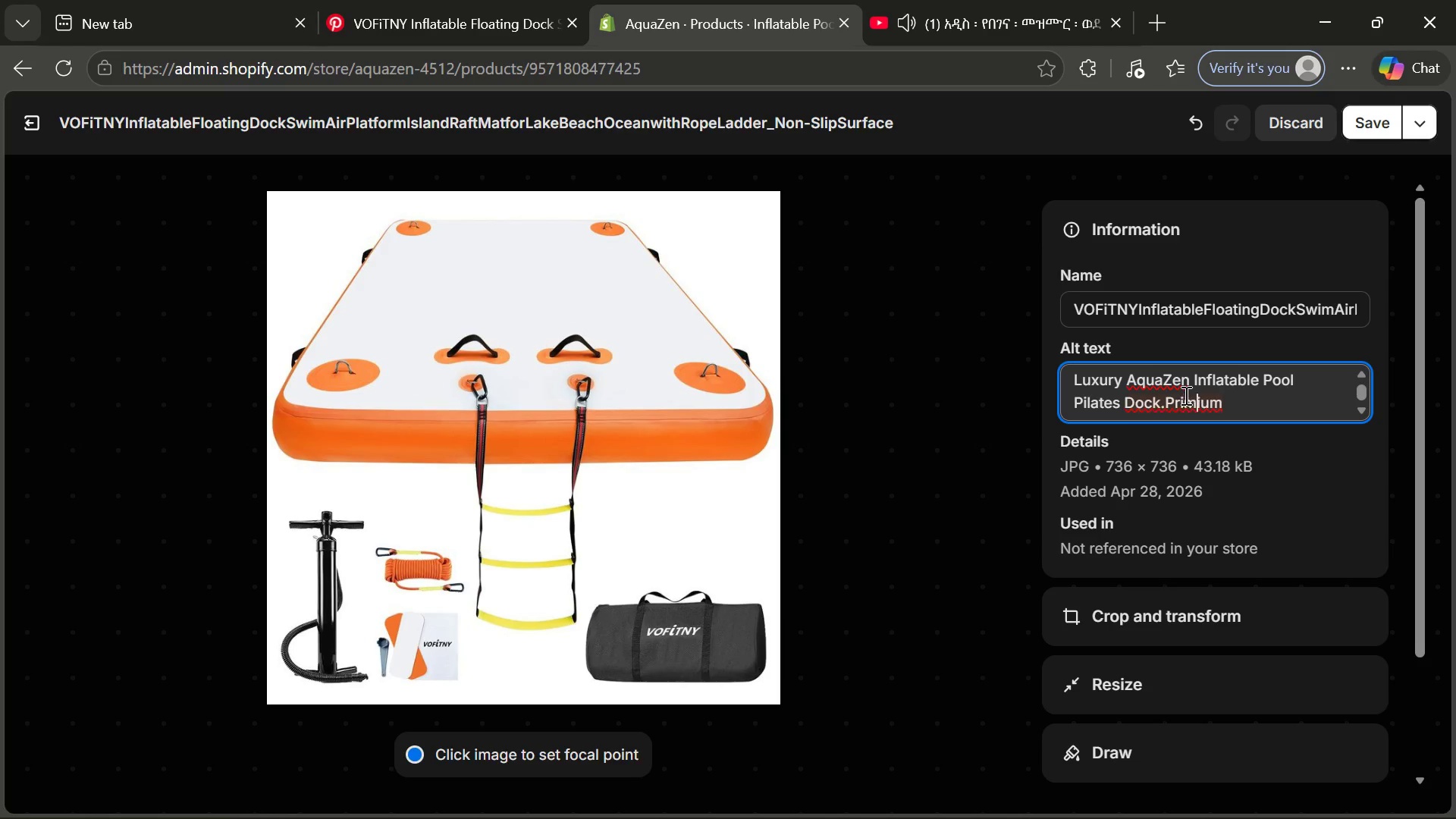 
key(Control+Z)
 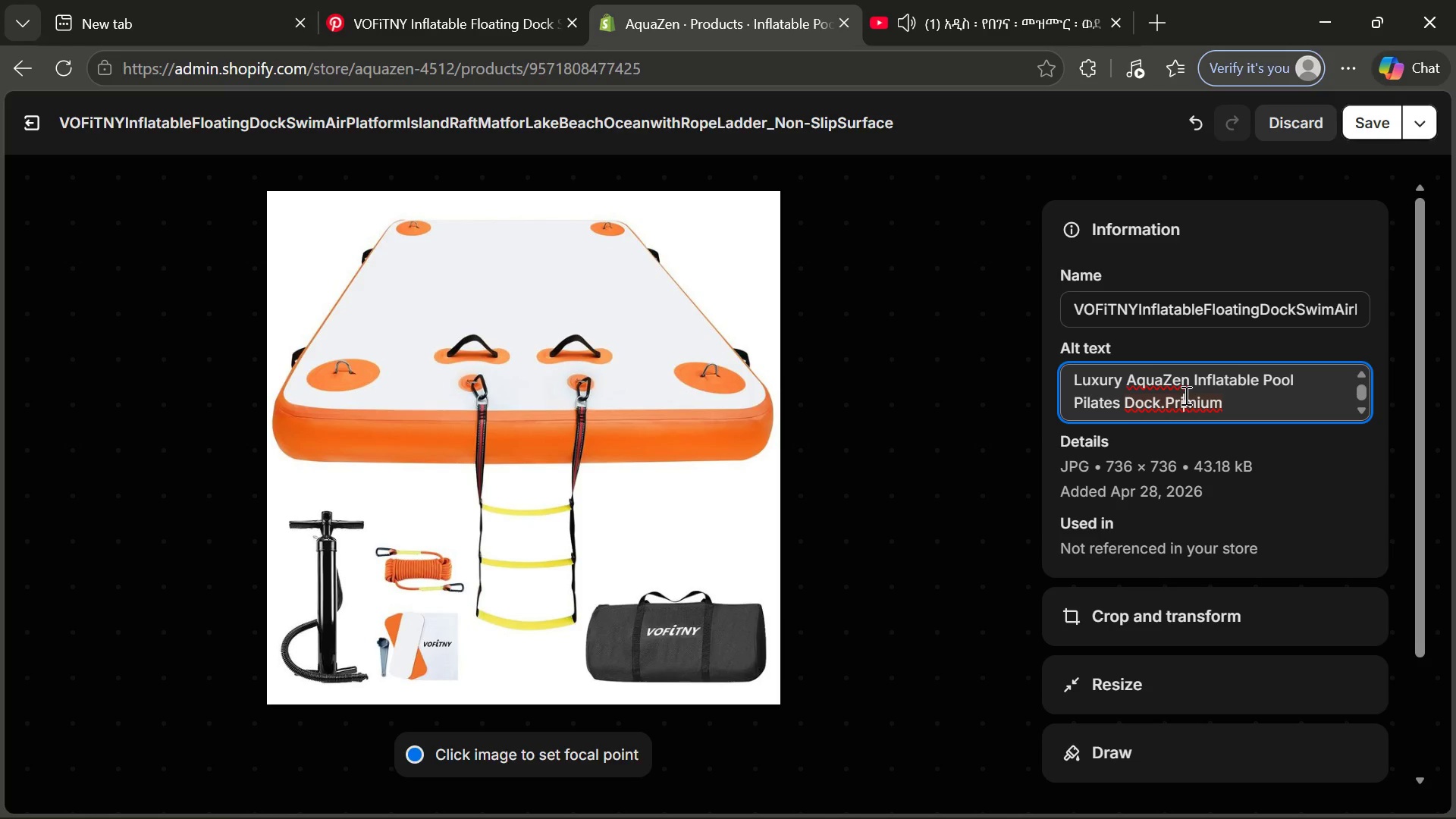 
key(ArrowLeft)
 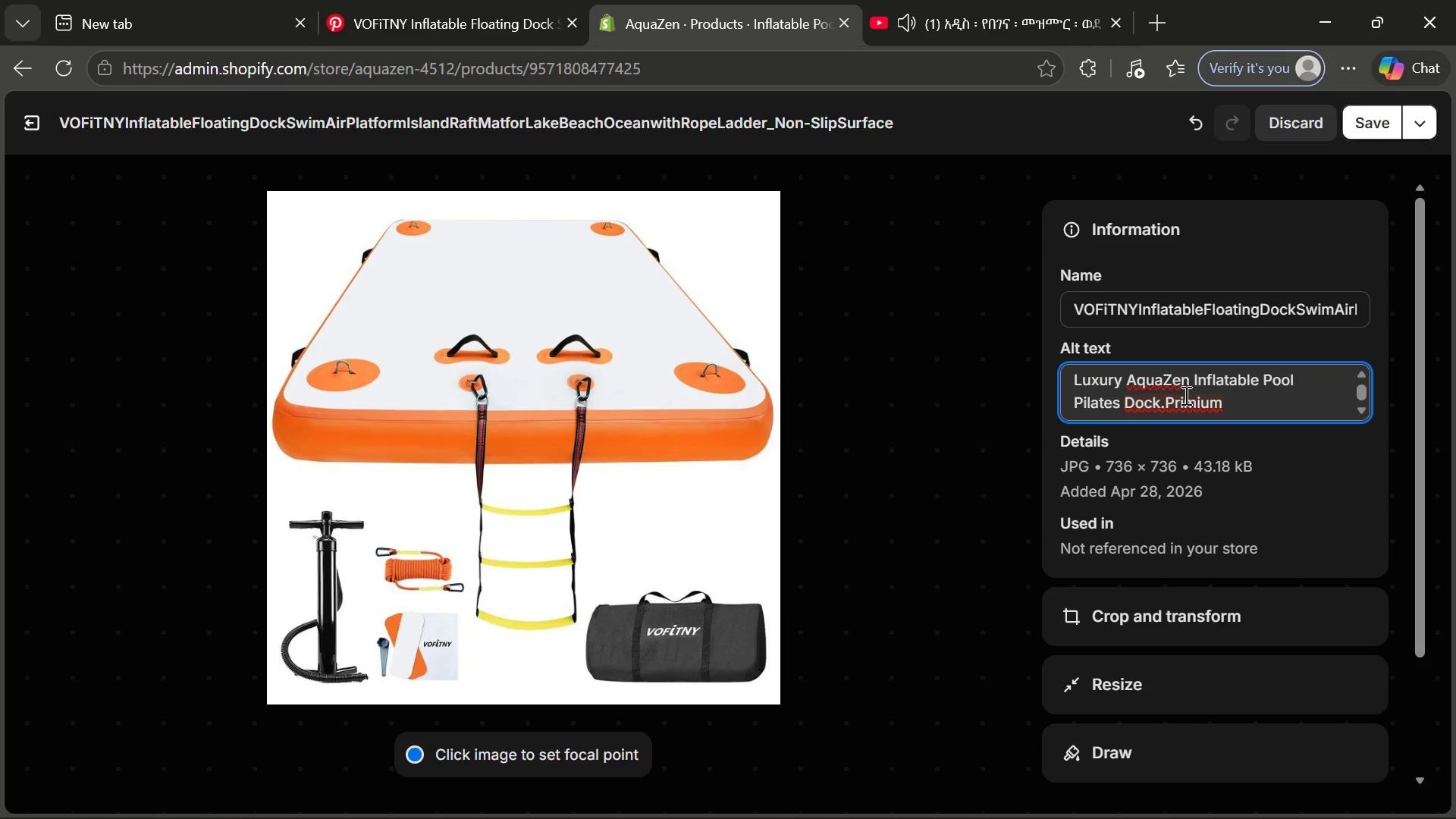 
key(Backspace)
 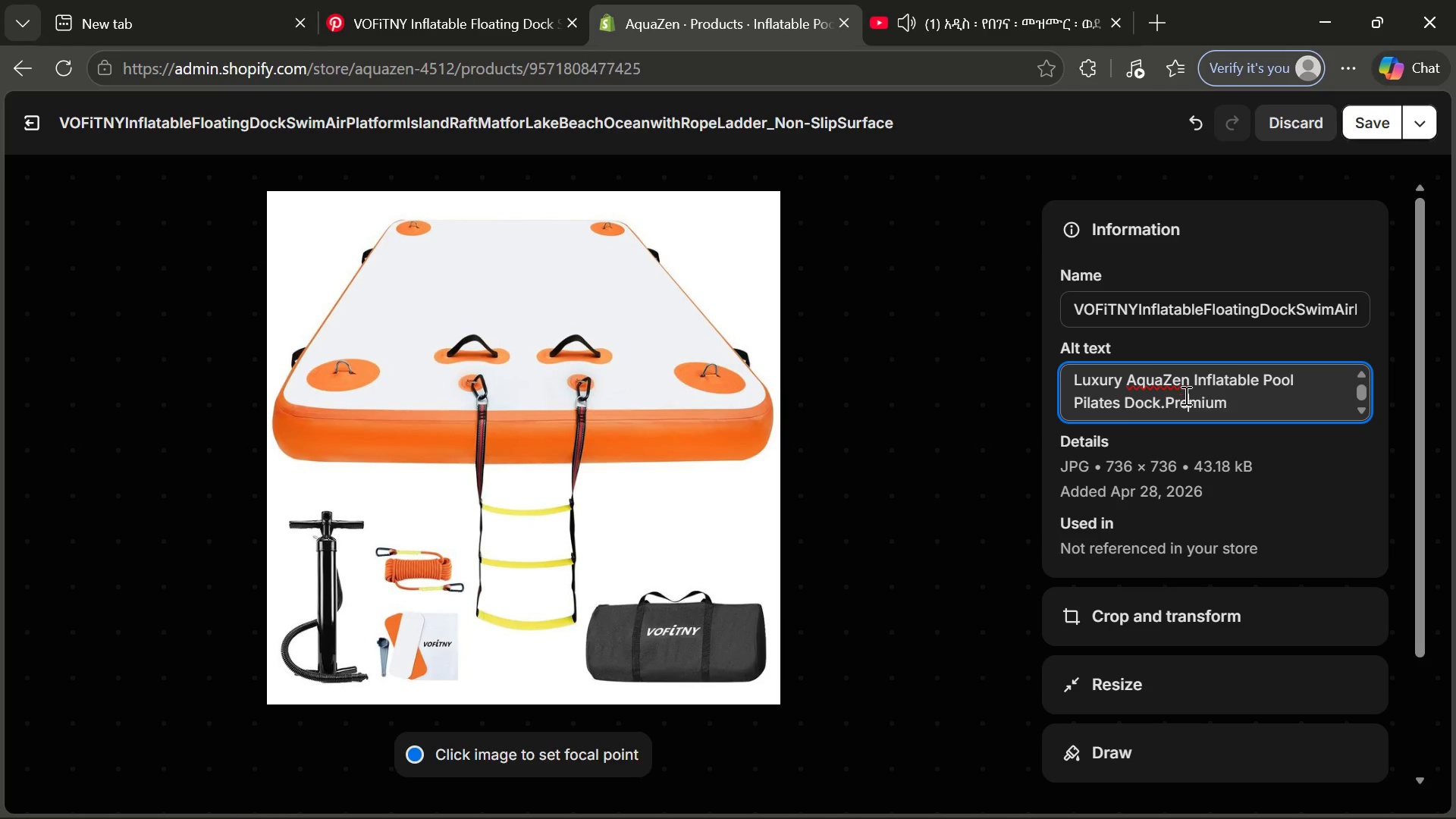 
key(E)
 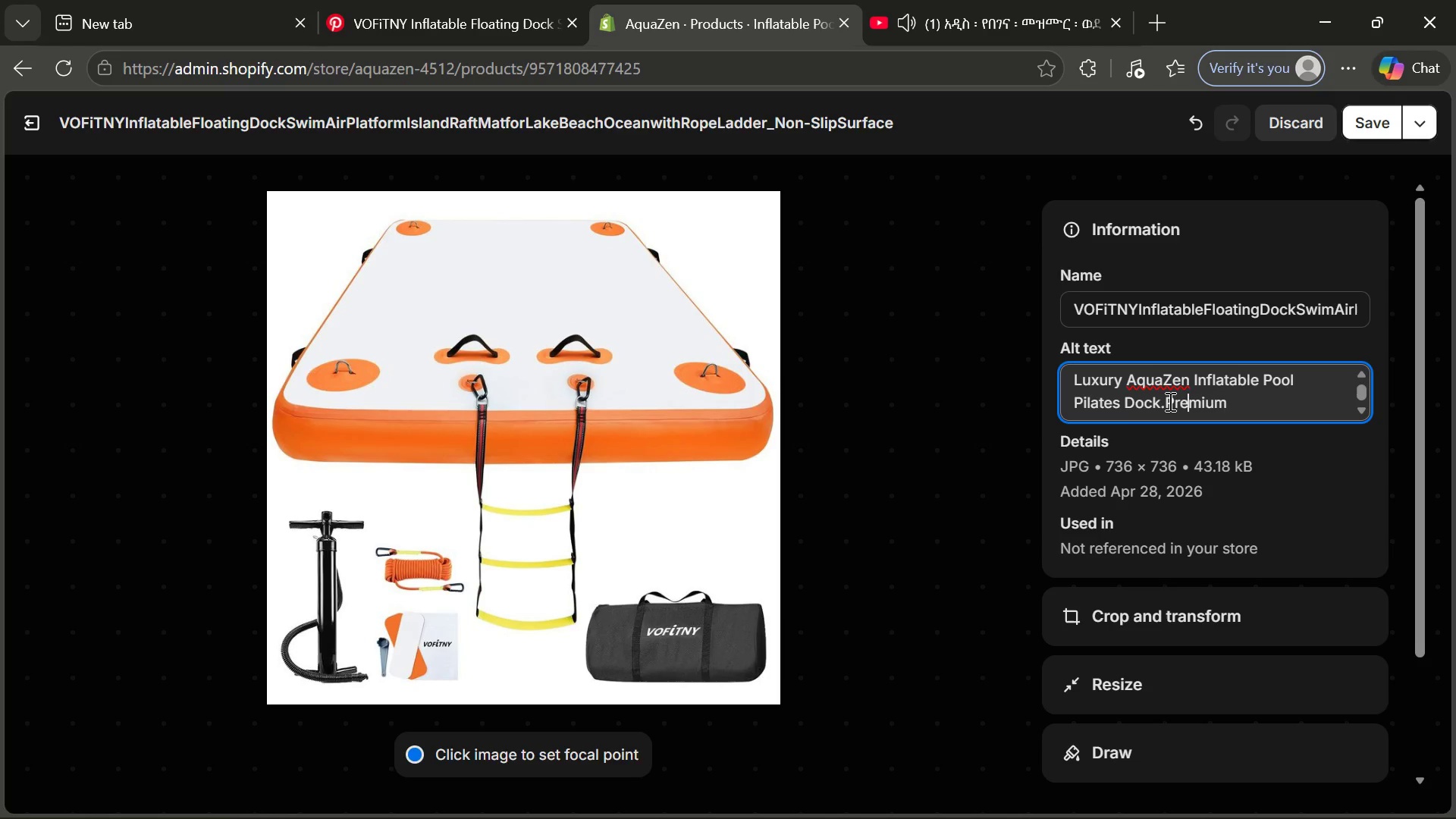 
left_click([1169, 401])
 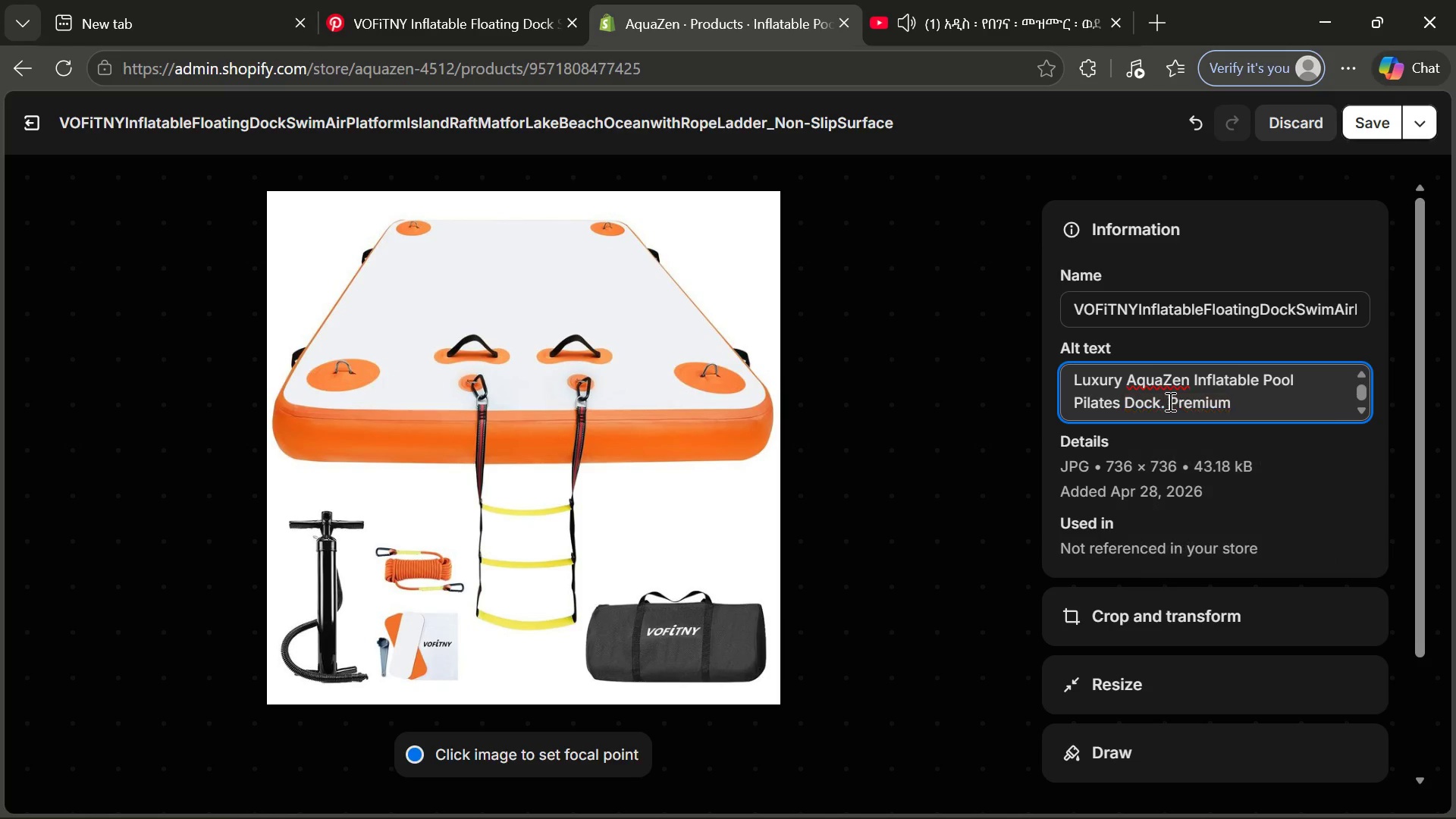 
key(Space)
 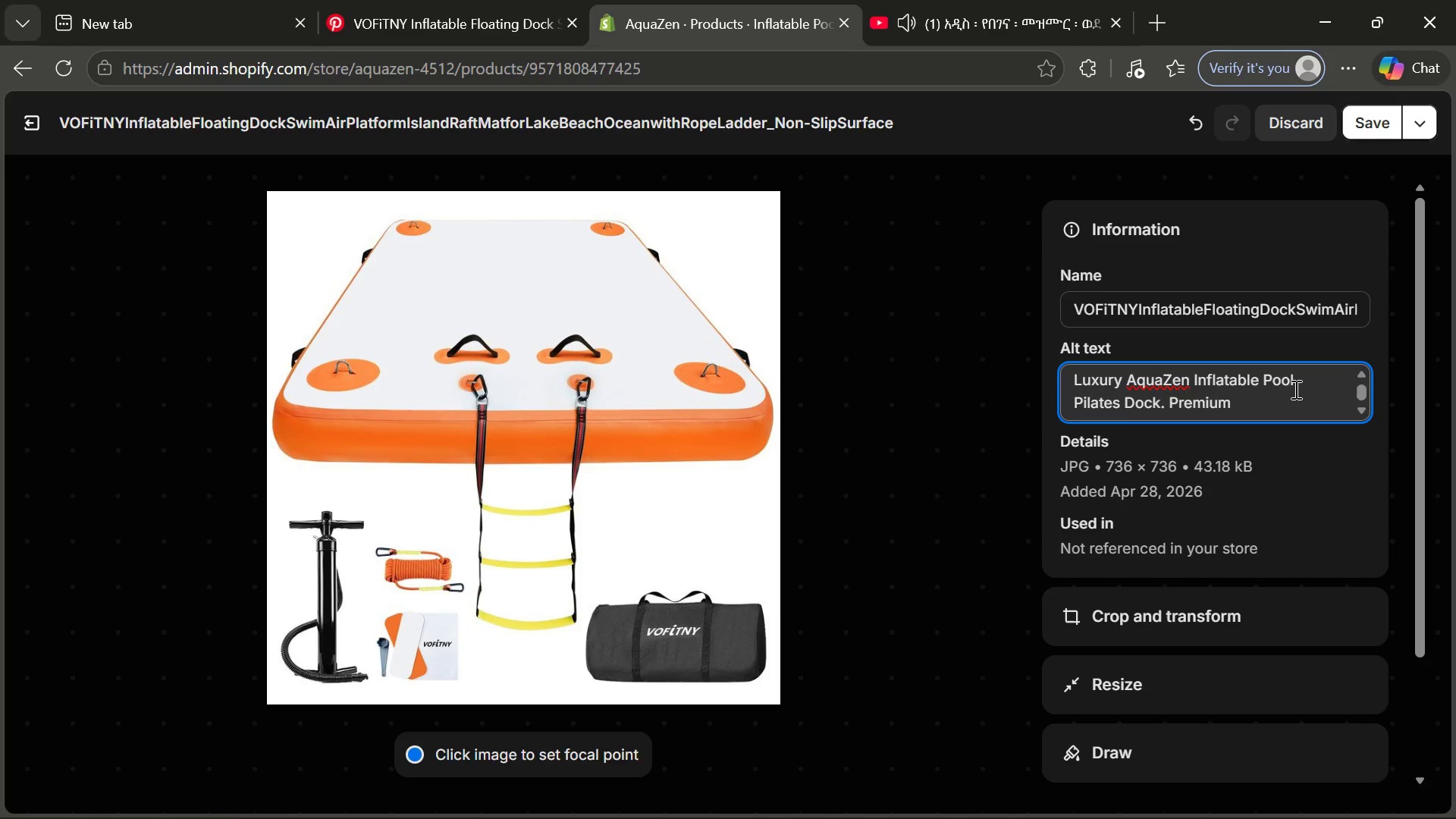 
left_click([1293, 389])
 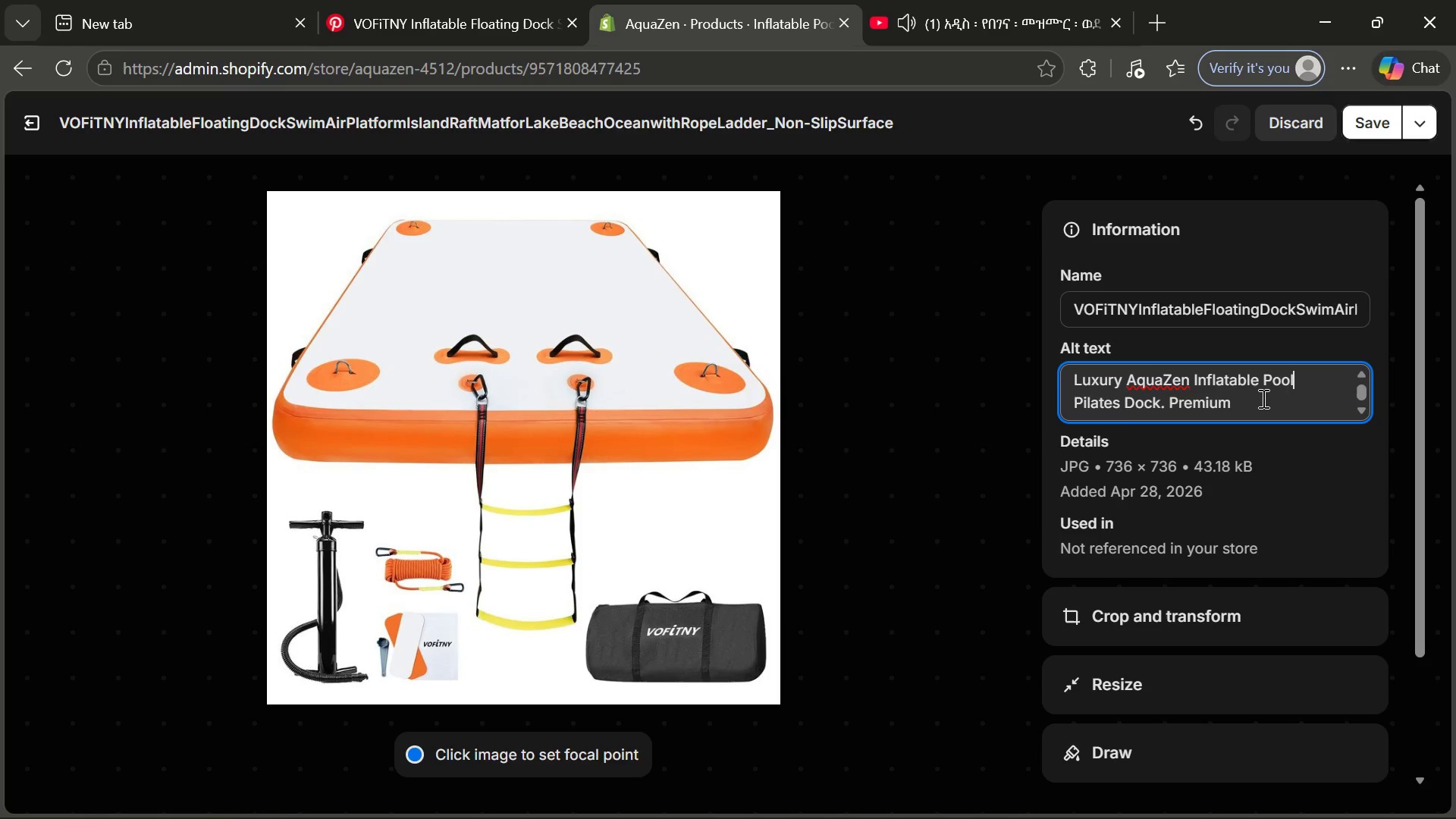 
left_click([1262, 399])
 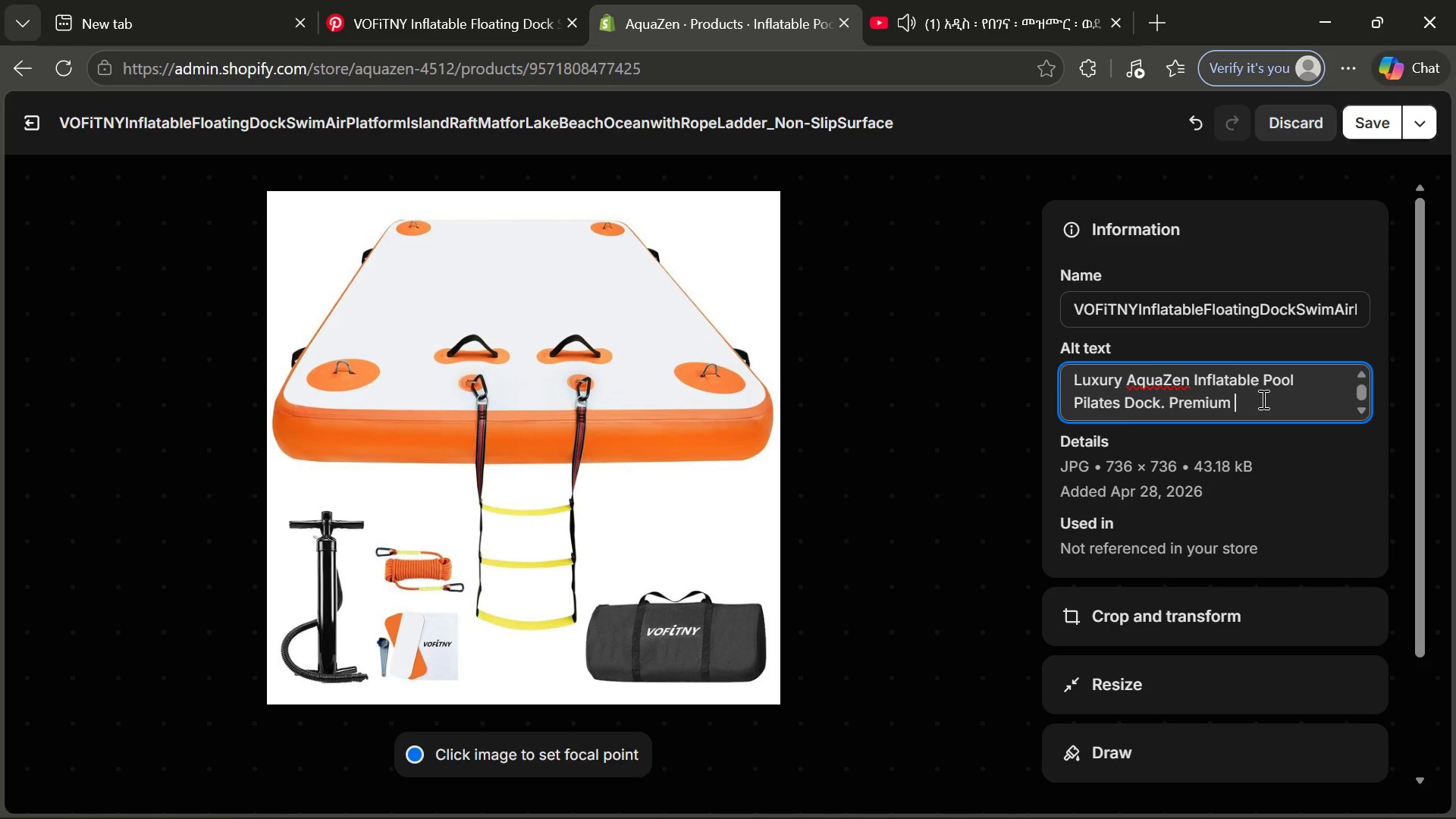 
type( 0.99)
key(Backspace)
type(mm)
 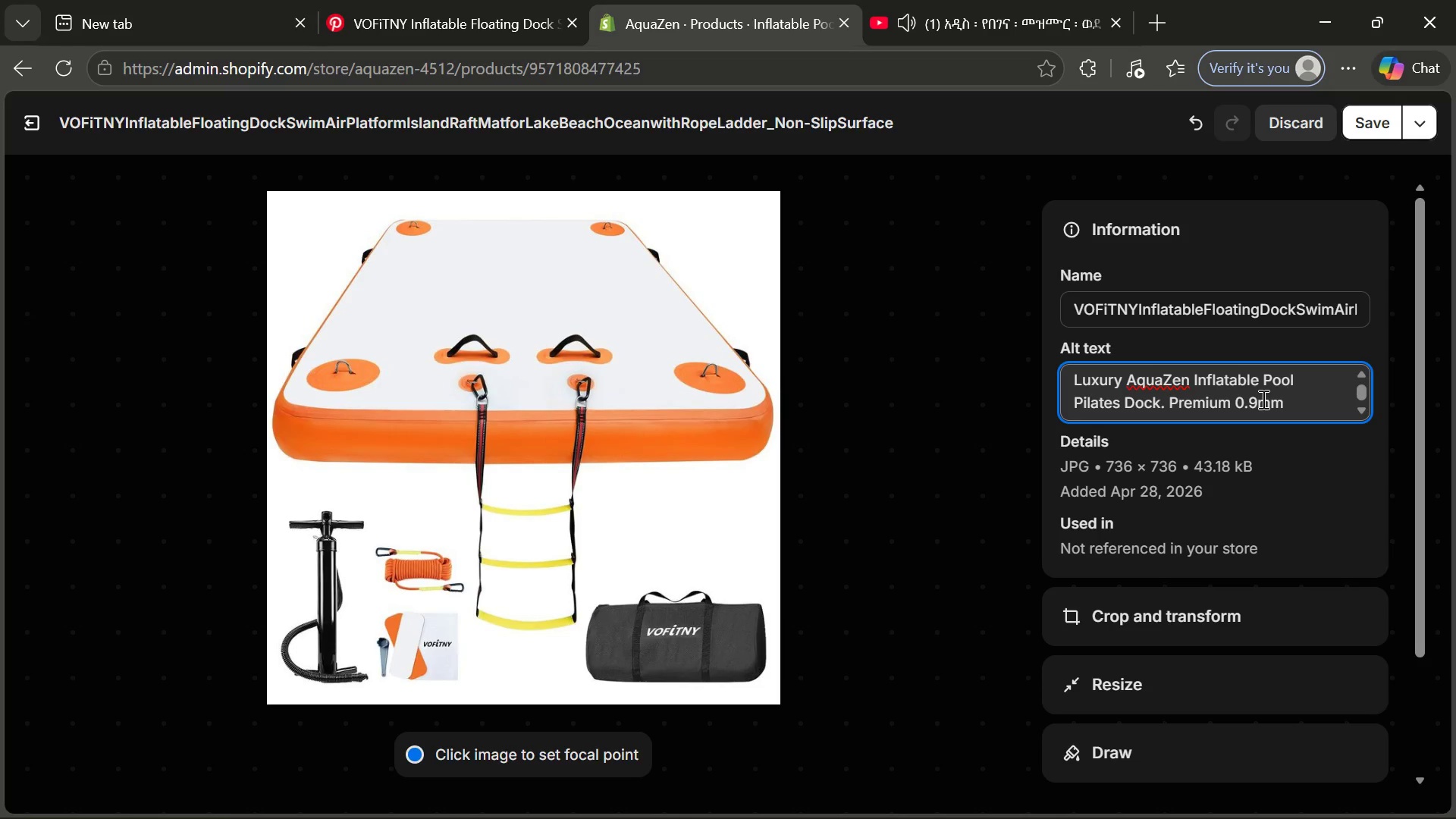 
type( PVC + Non-slip EV )
key(Backspace)
type(A build for luxury pool yoga)
 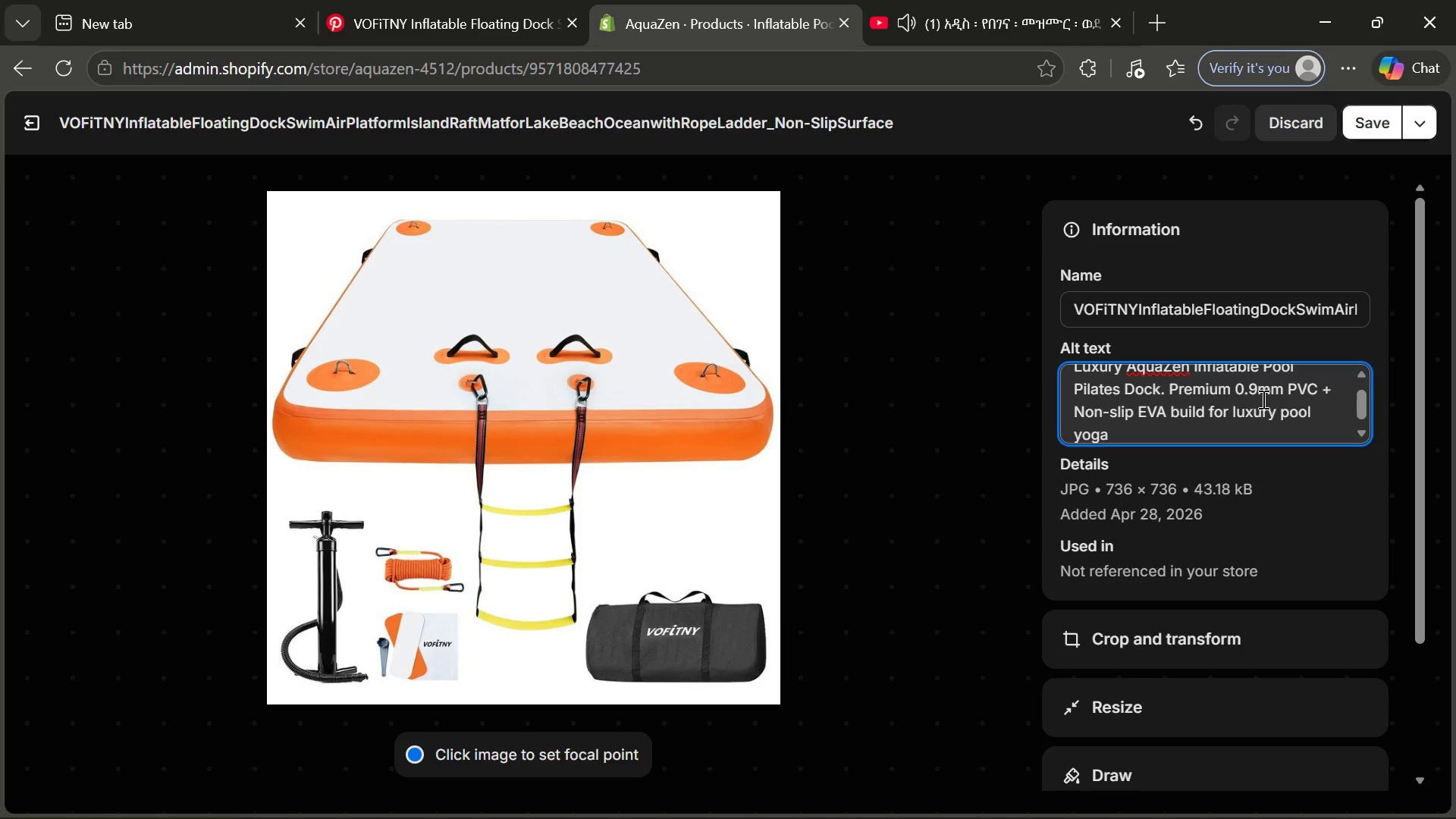 
wait(7.31)
 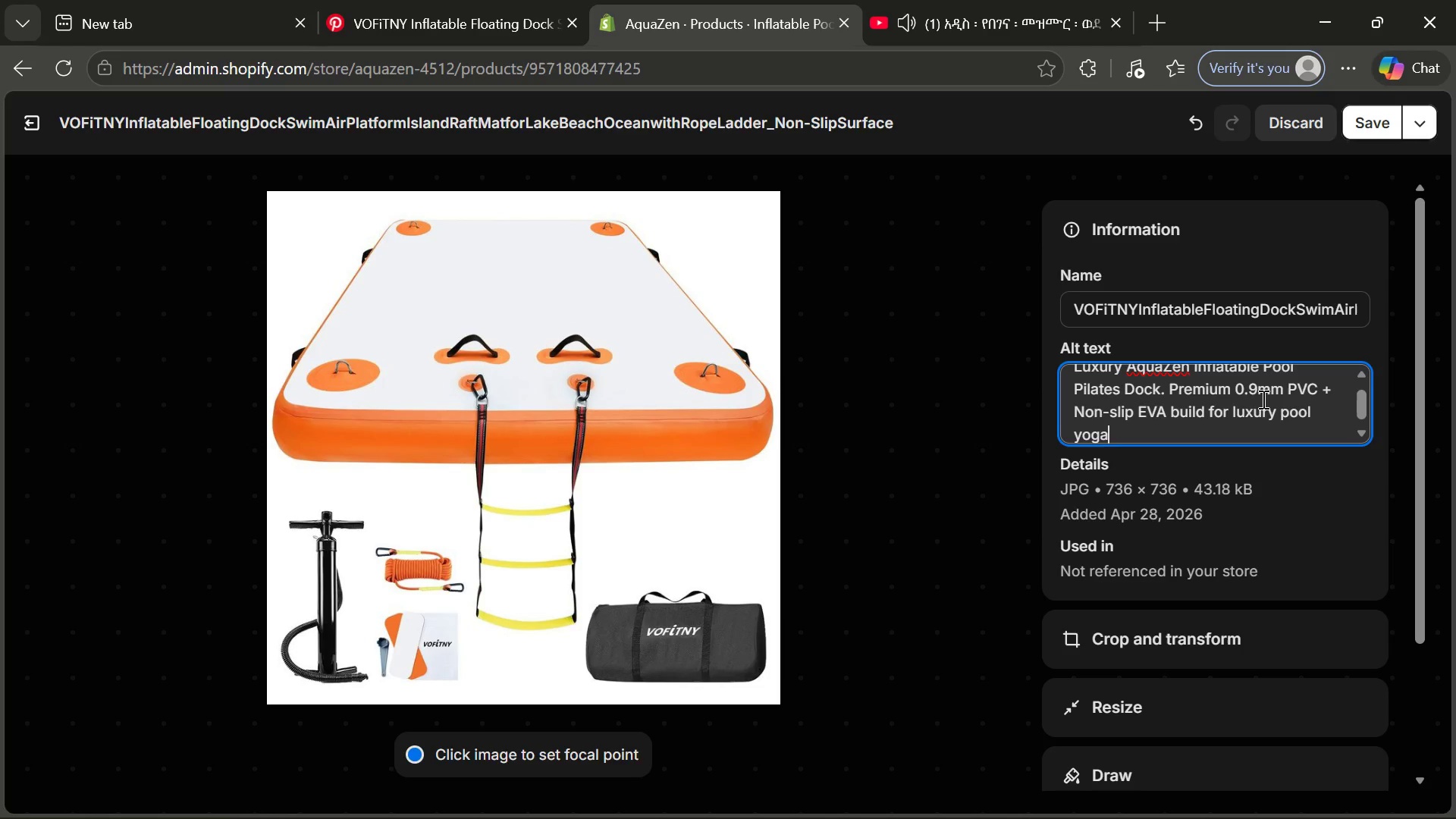 
hold_key(key=Backspace, duration=0.77)
 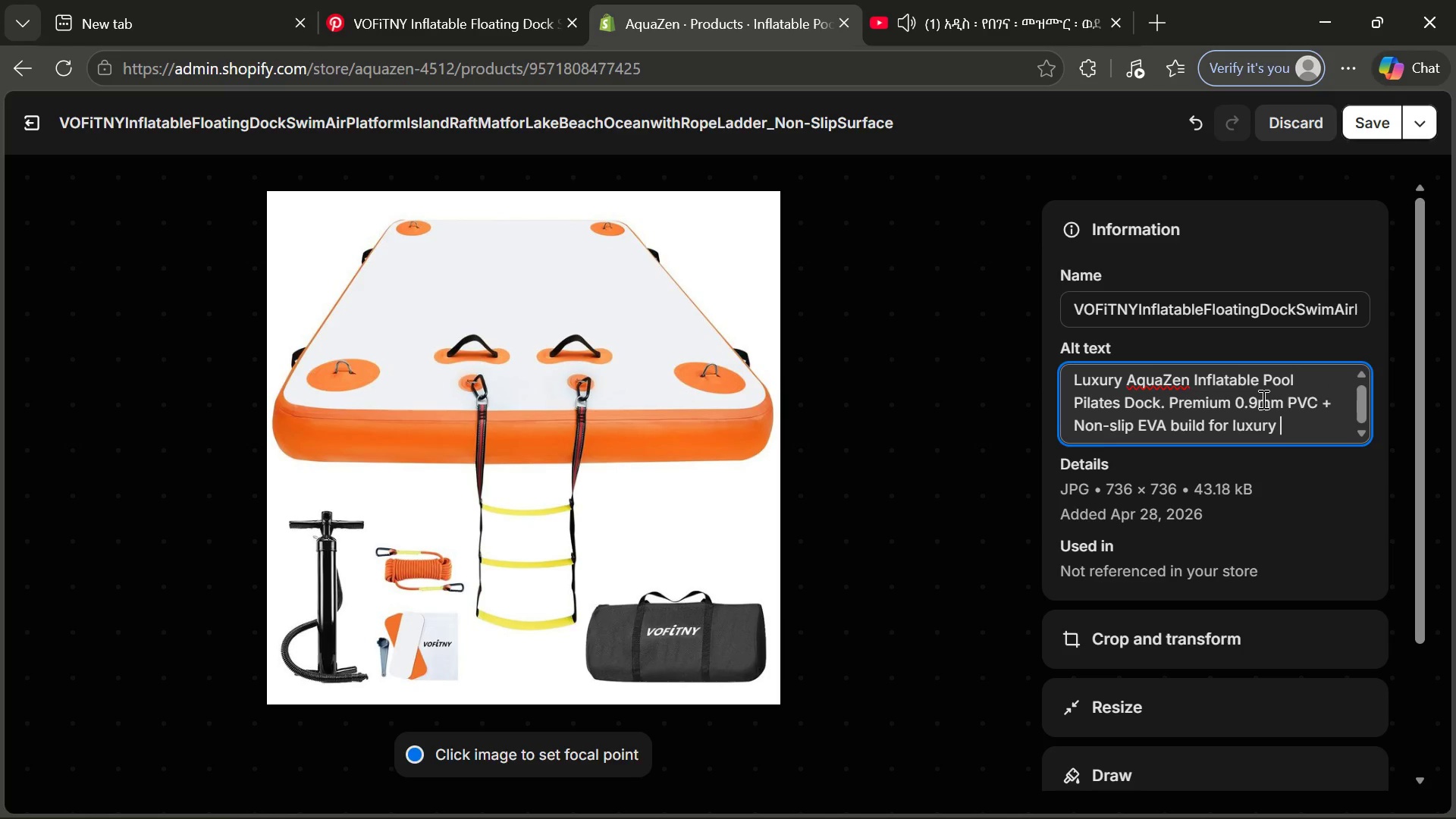 
hold_key(key=Backspace, duration=0.78)
 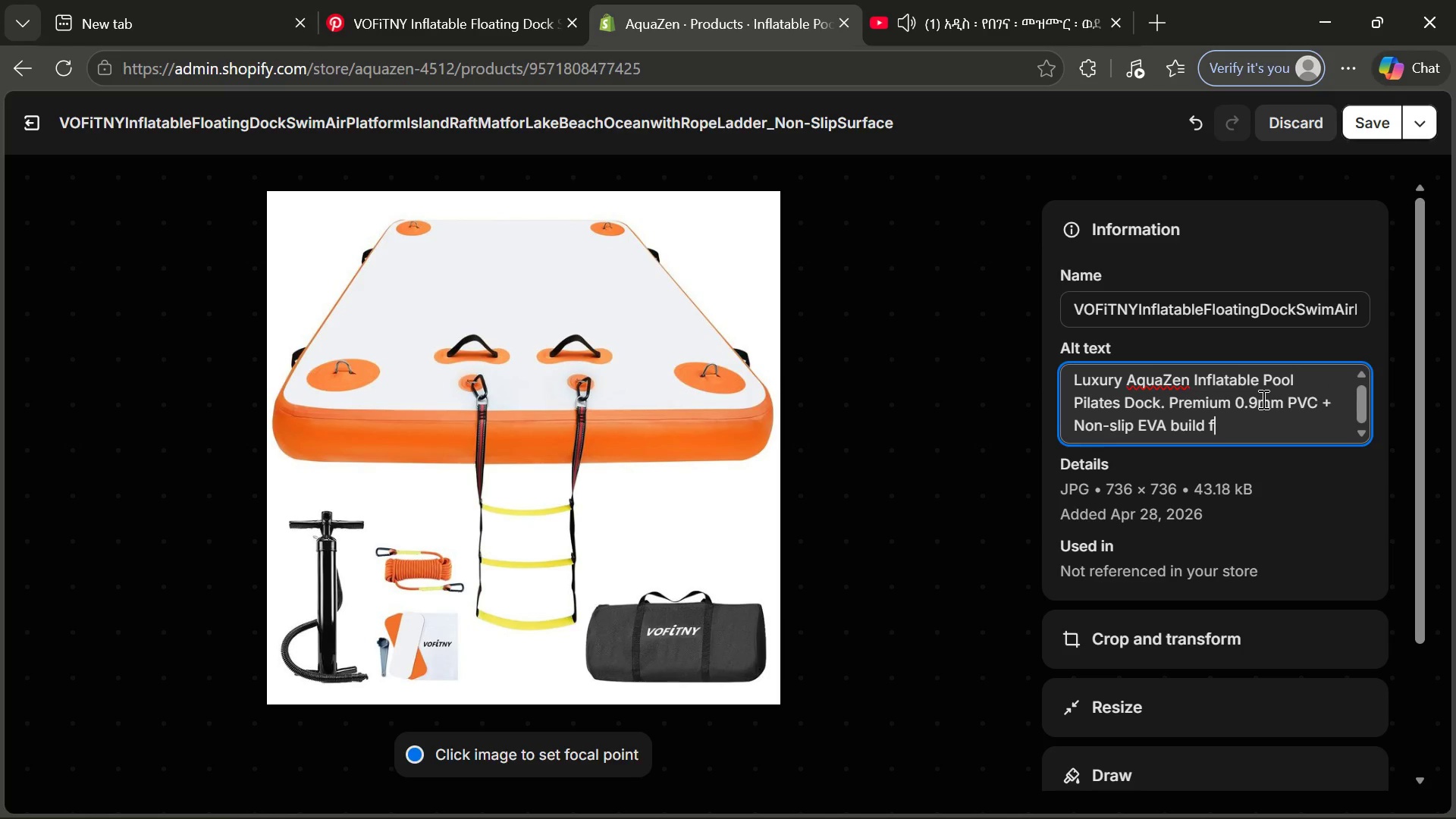 
key(Backspace)
 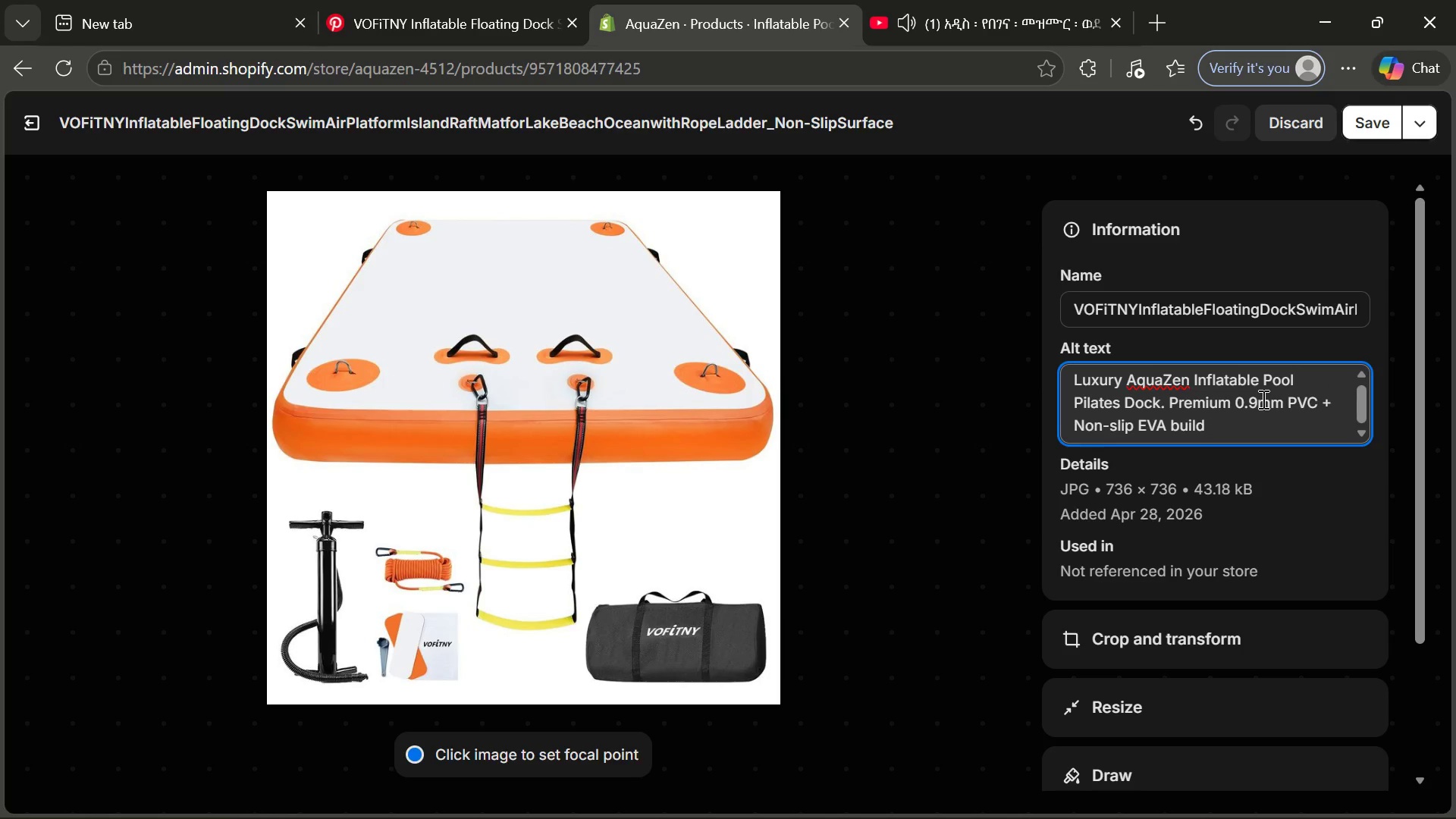 
key(Backspace)
 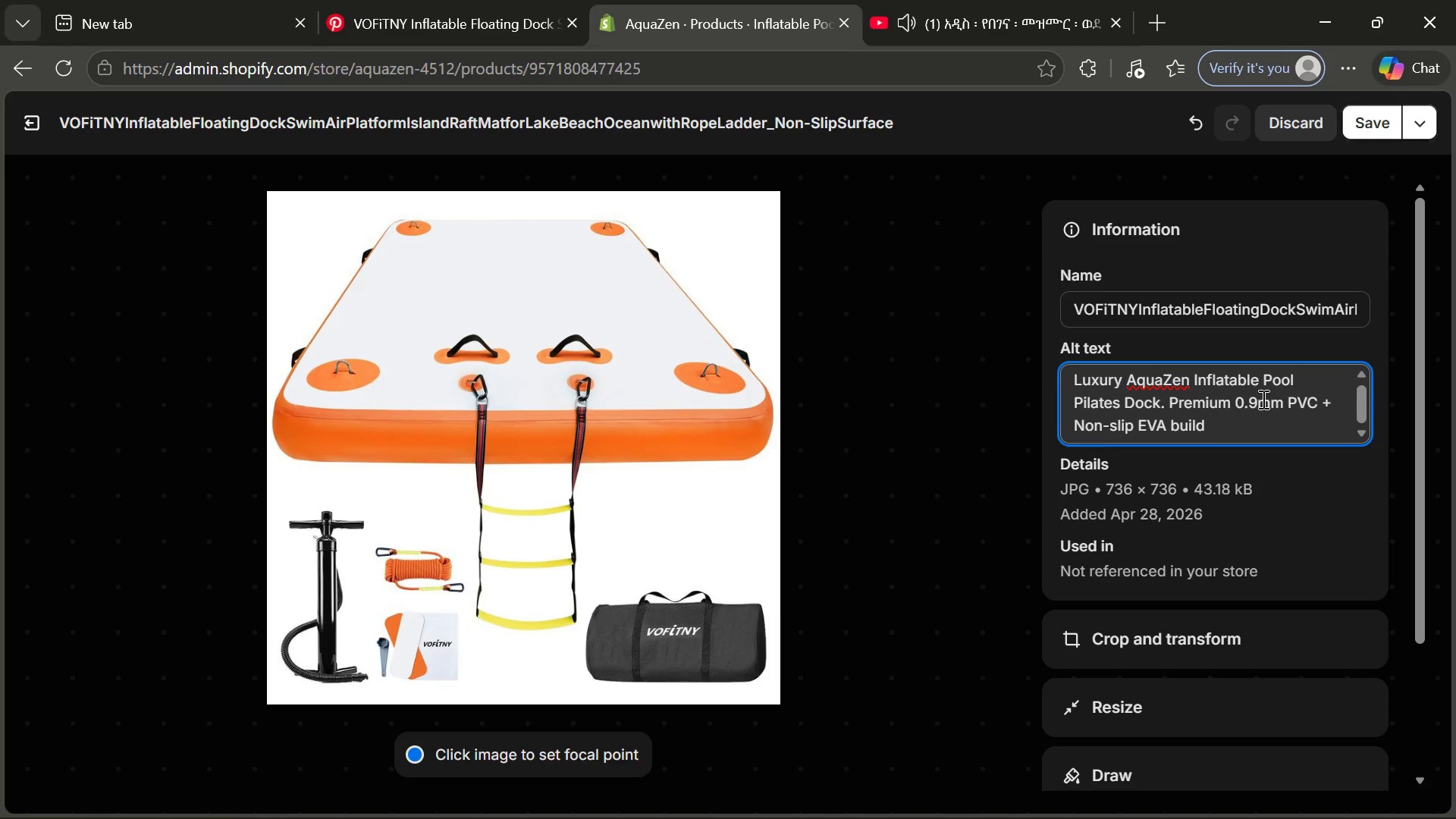 
key(Backspace)
 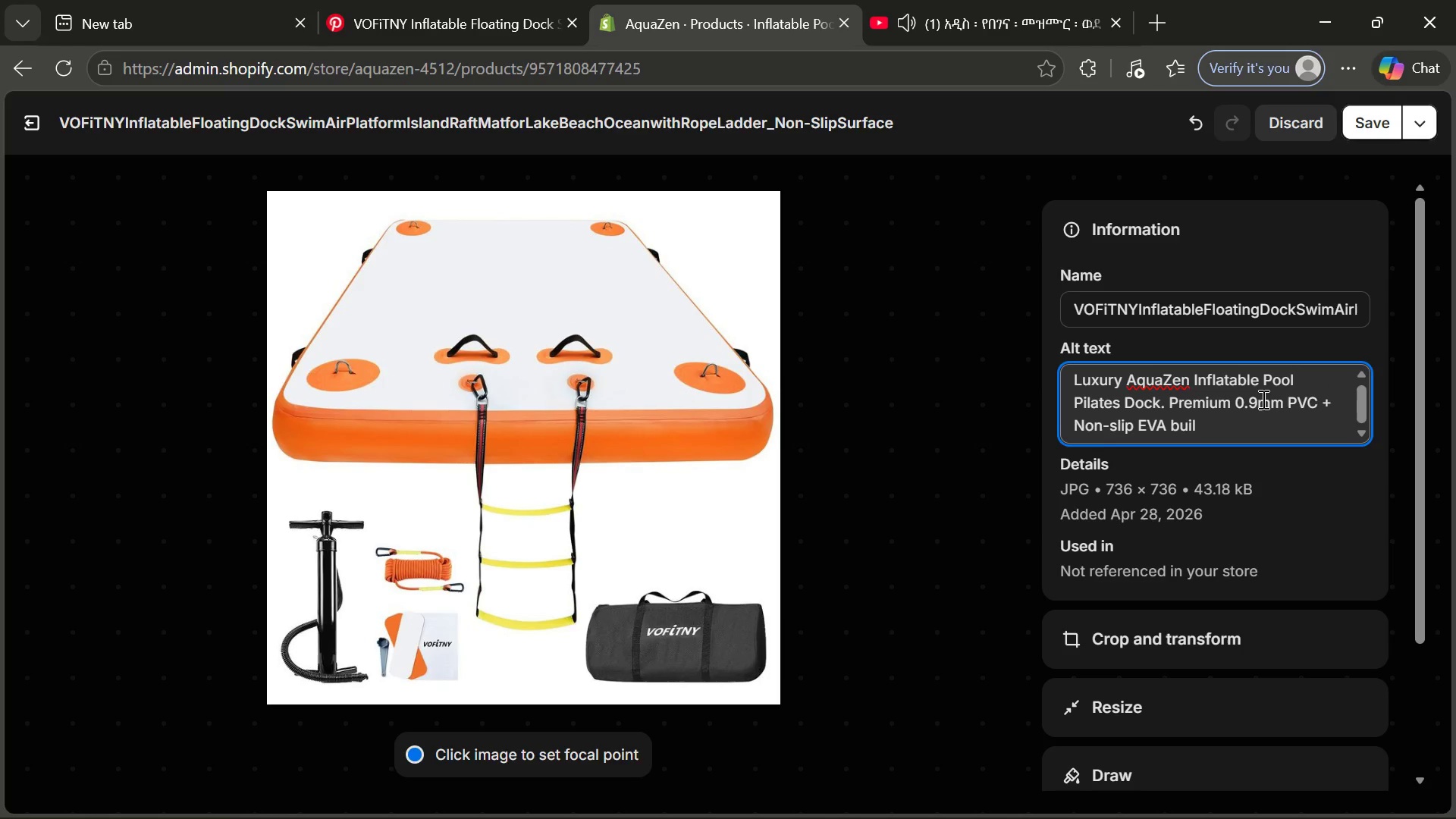 
key(Backspace)
 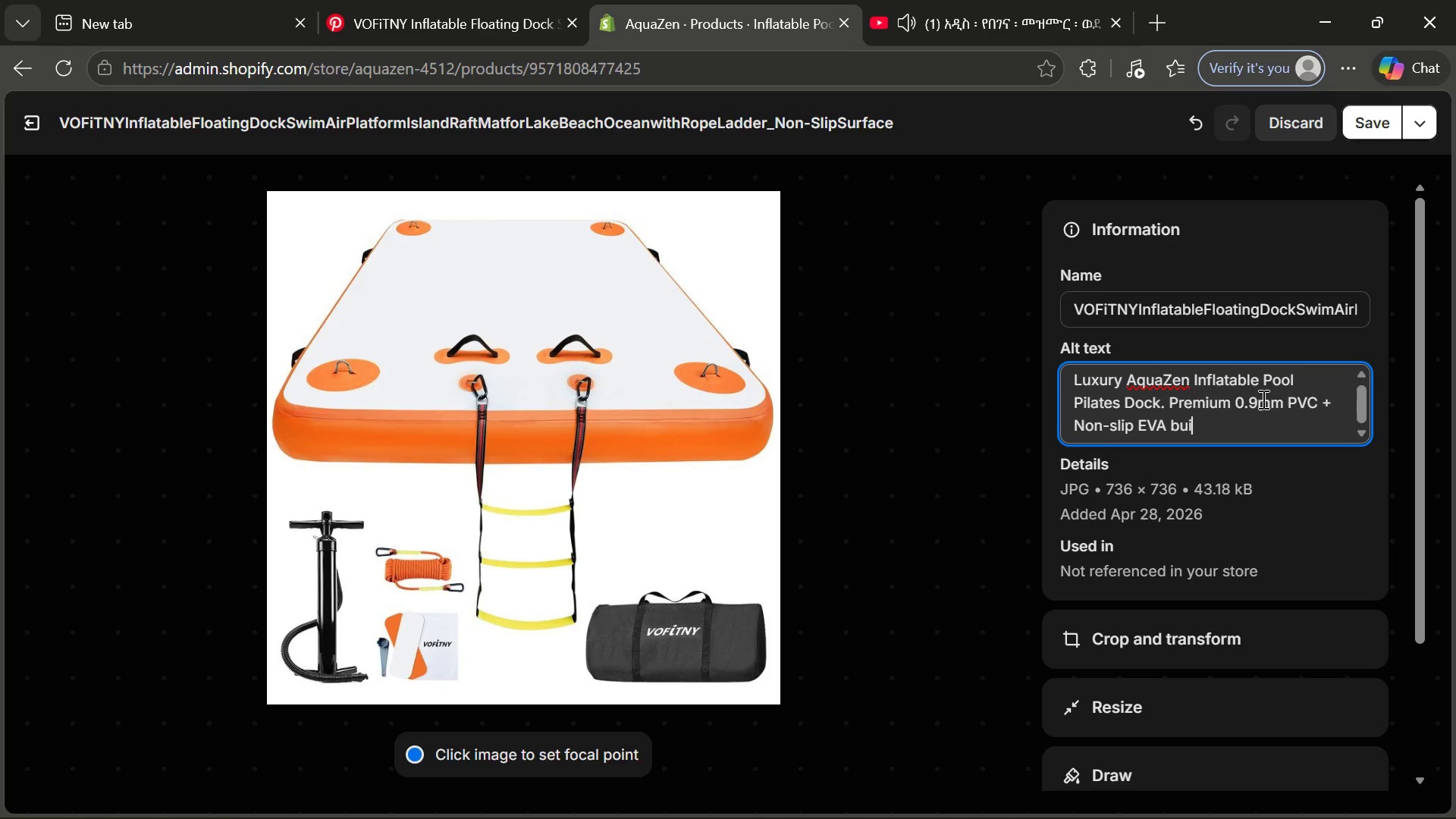 
key(Backspace)
 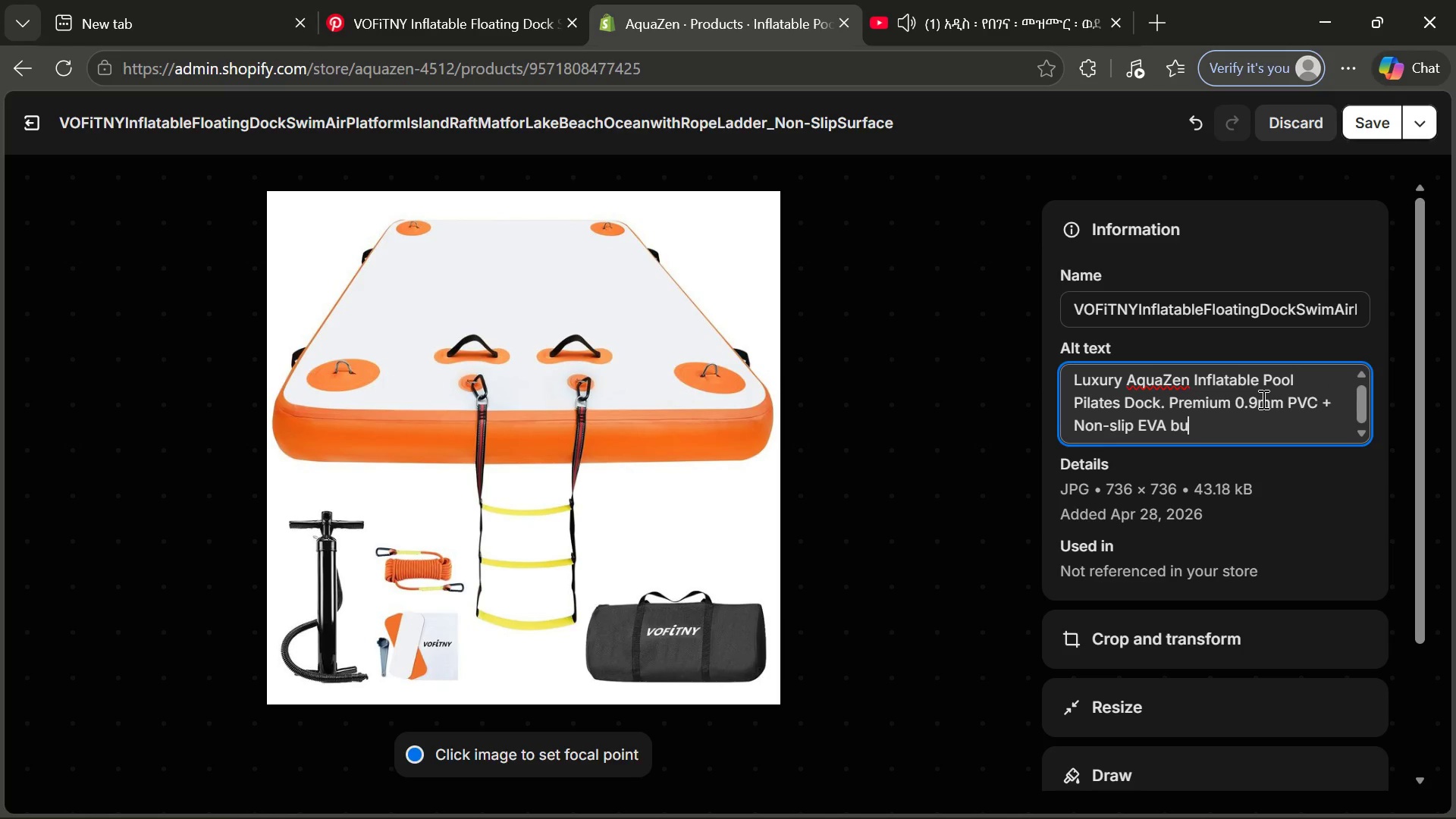 
key(Backspace)
 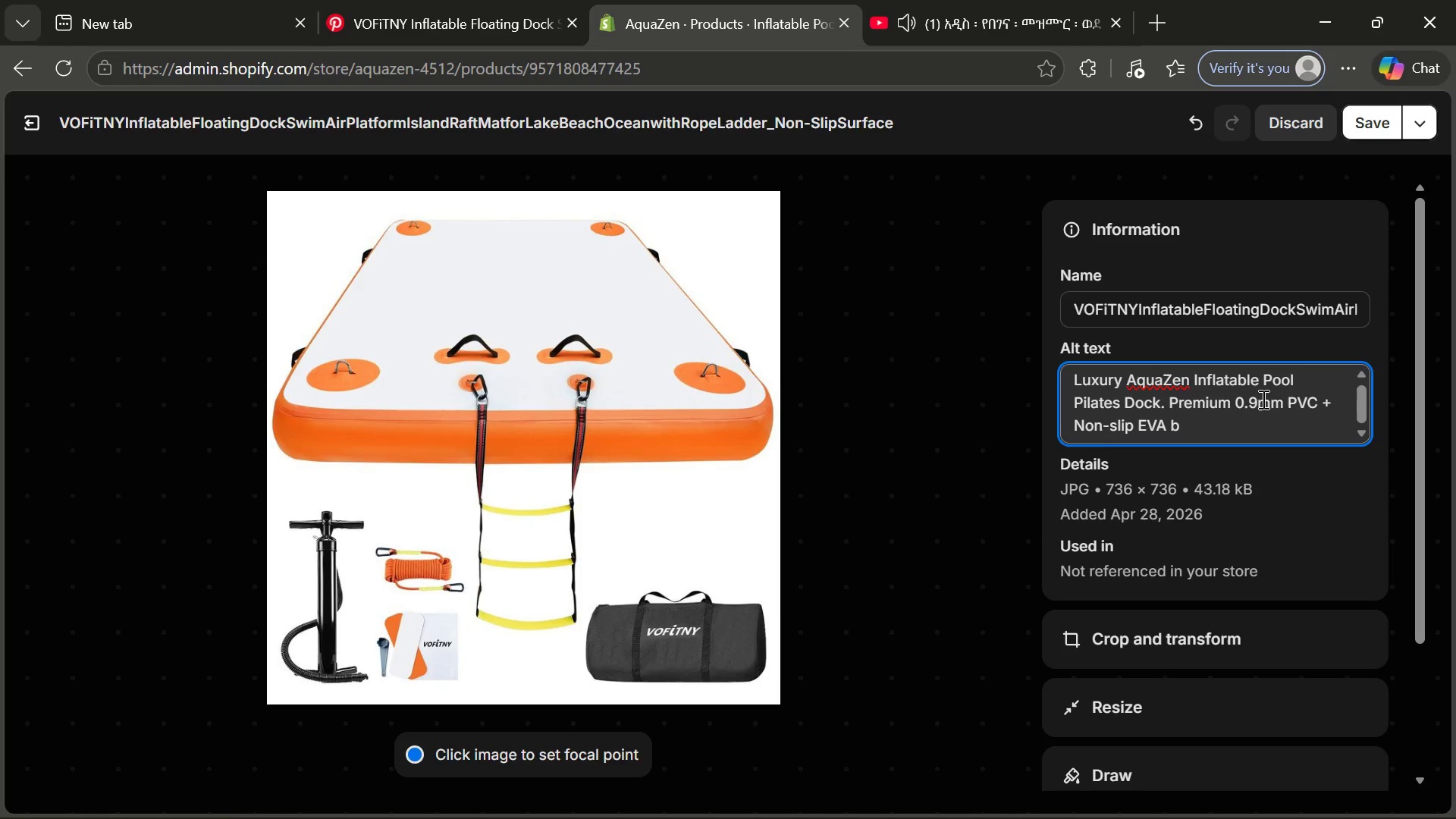 
key(Backspace)
 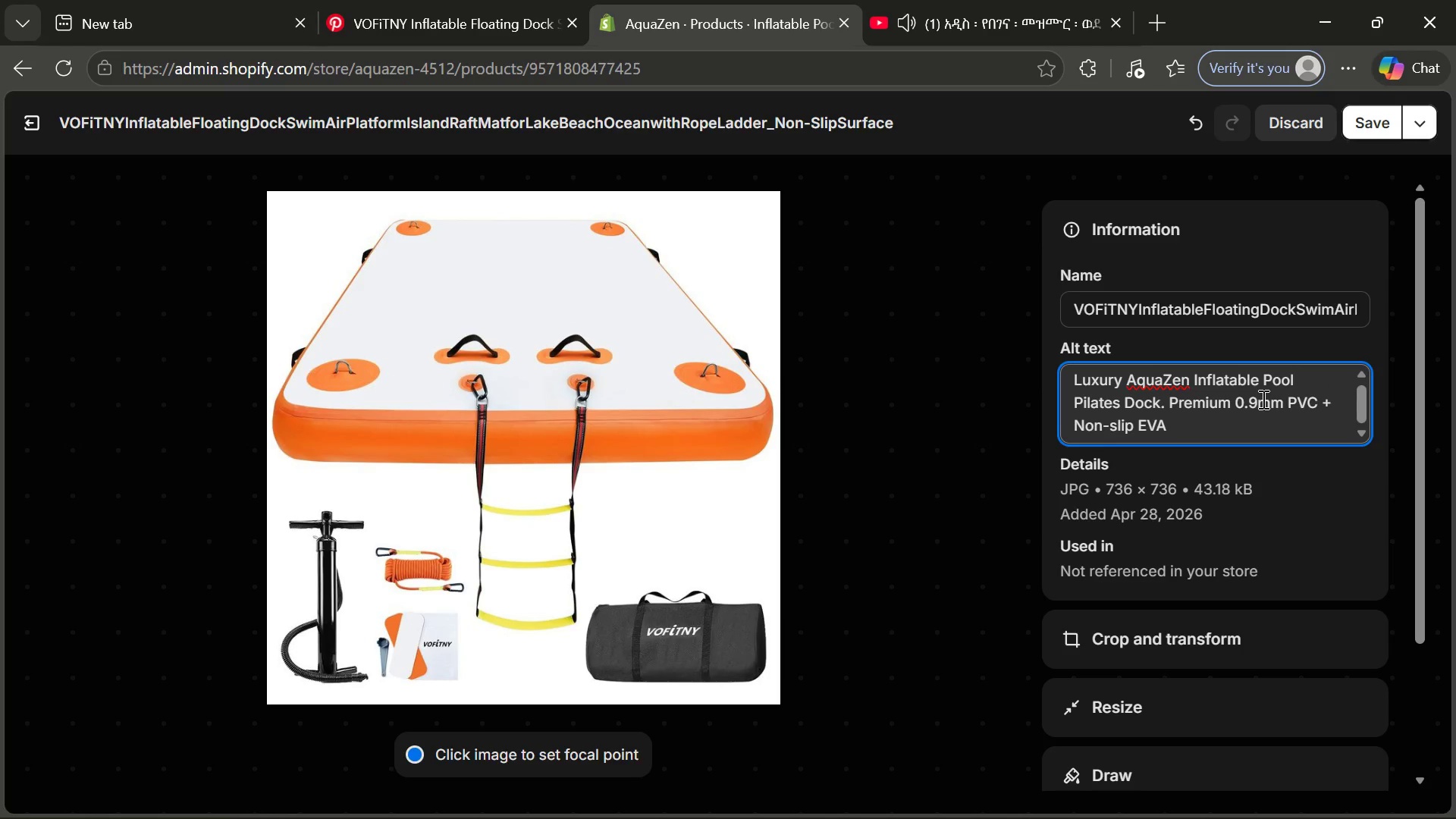 
key(Backspace)
 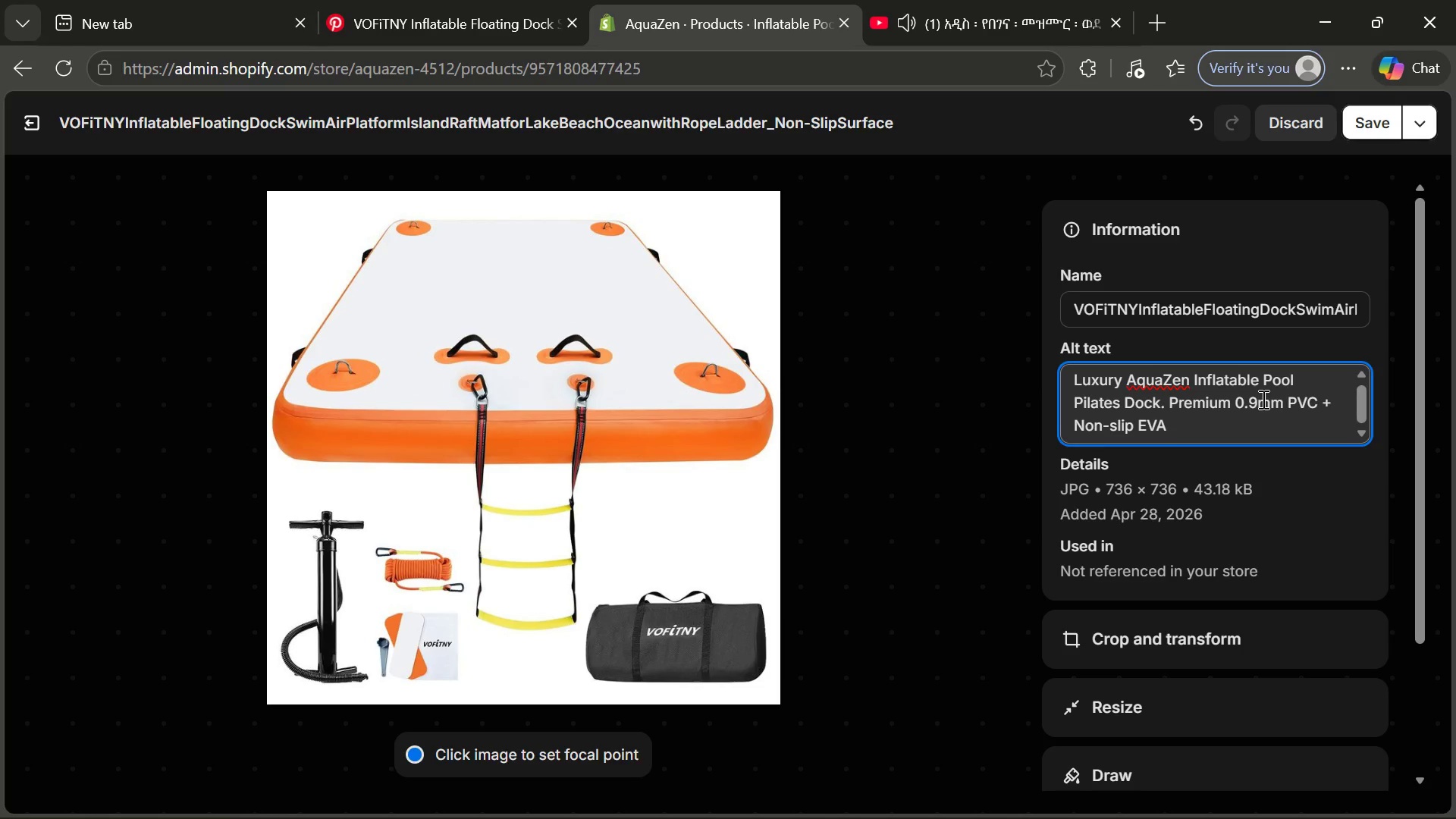 
type(Pilates Equipment)
 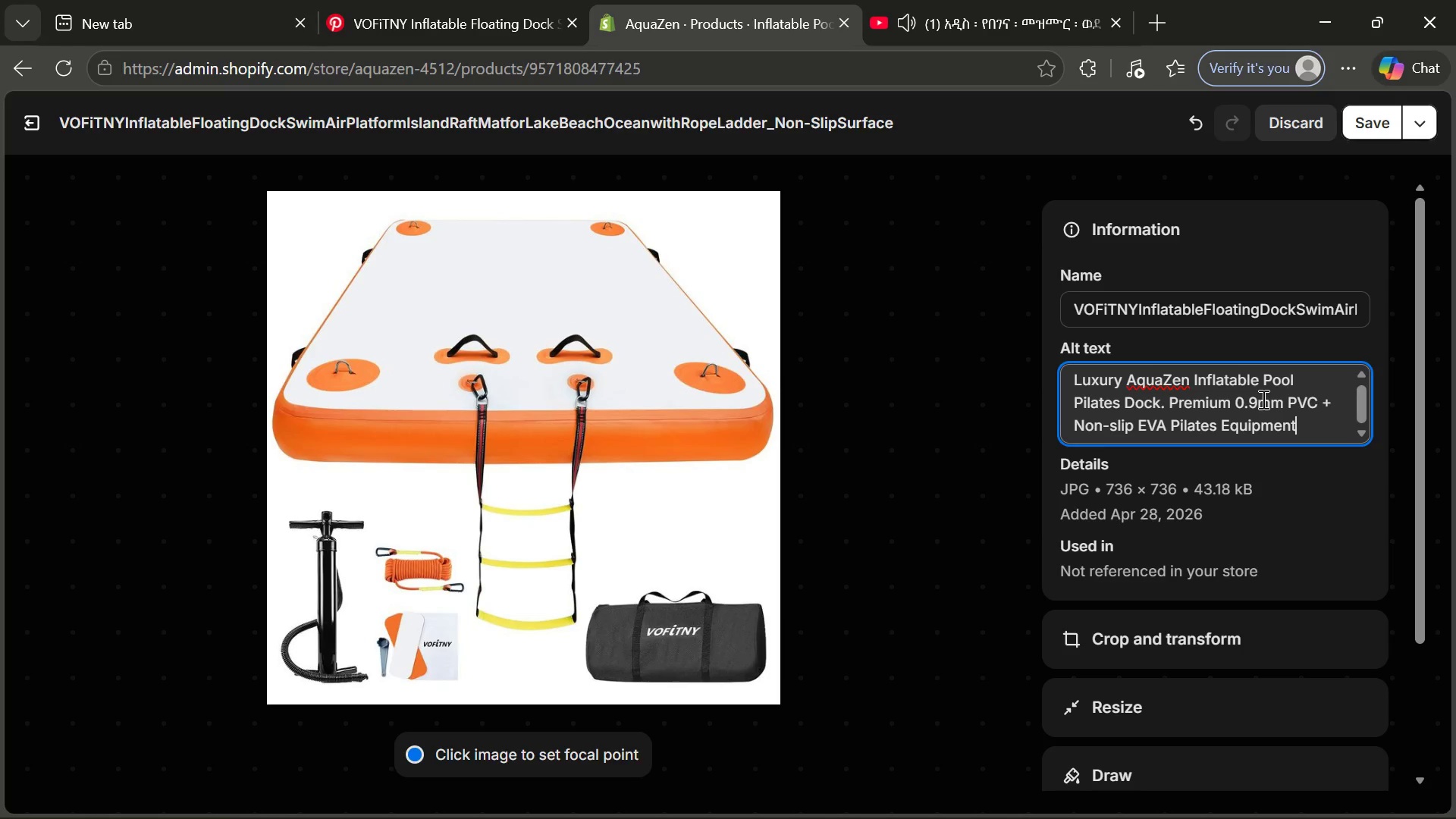 
type( for elite )
 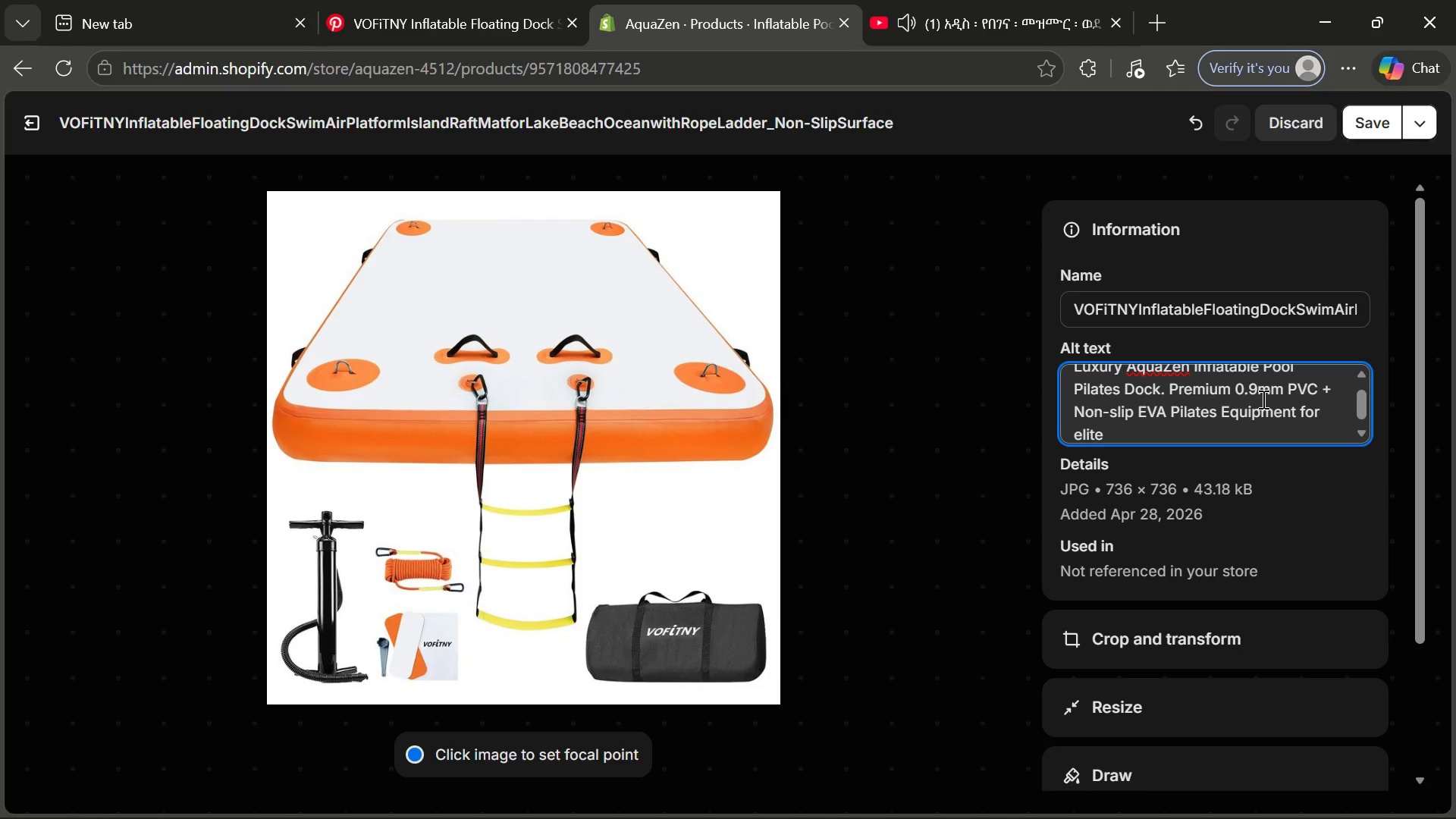 
type(aquatic yoga)
 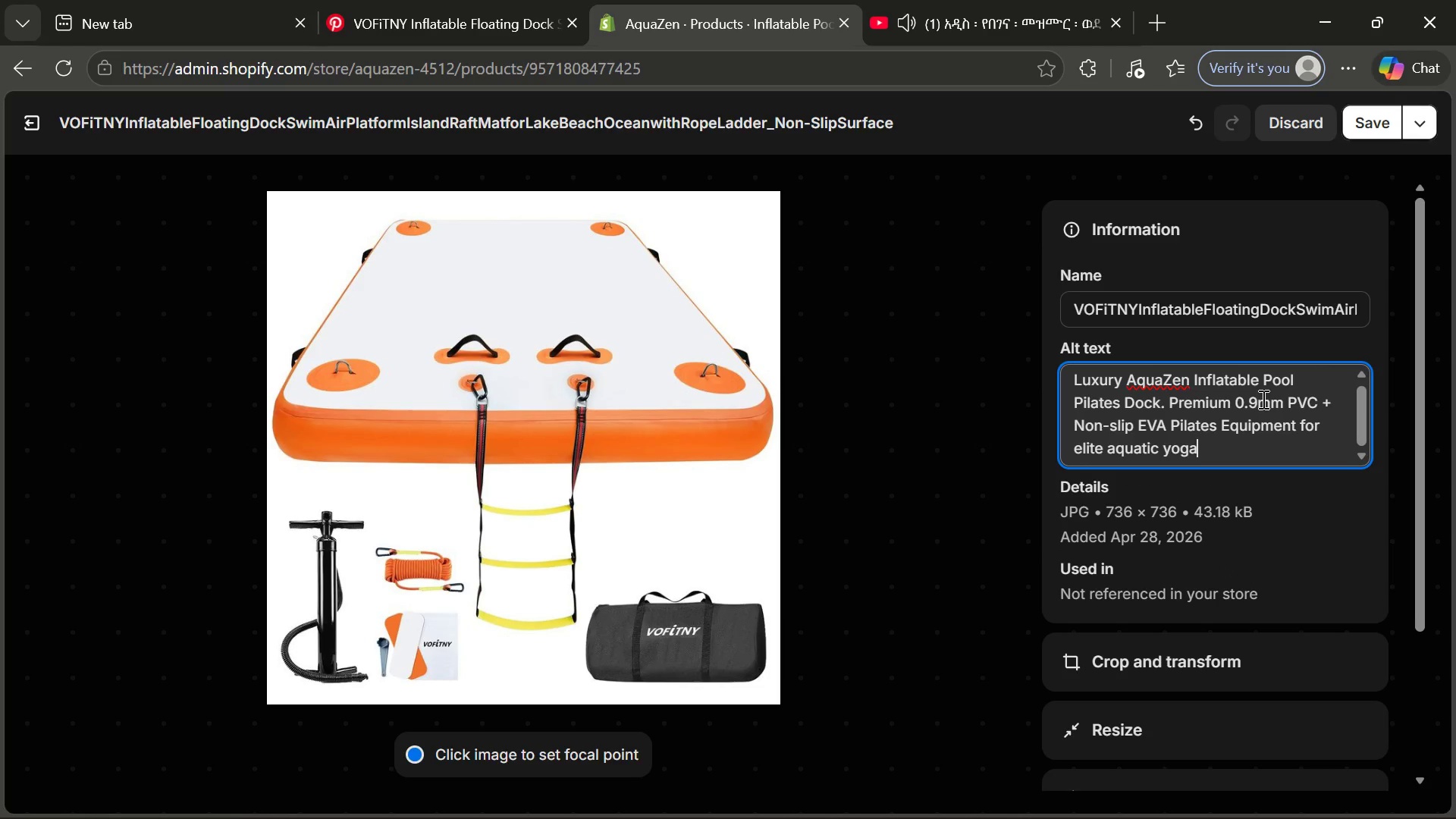 
type( retreats)
 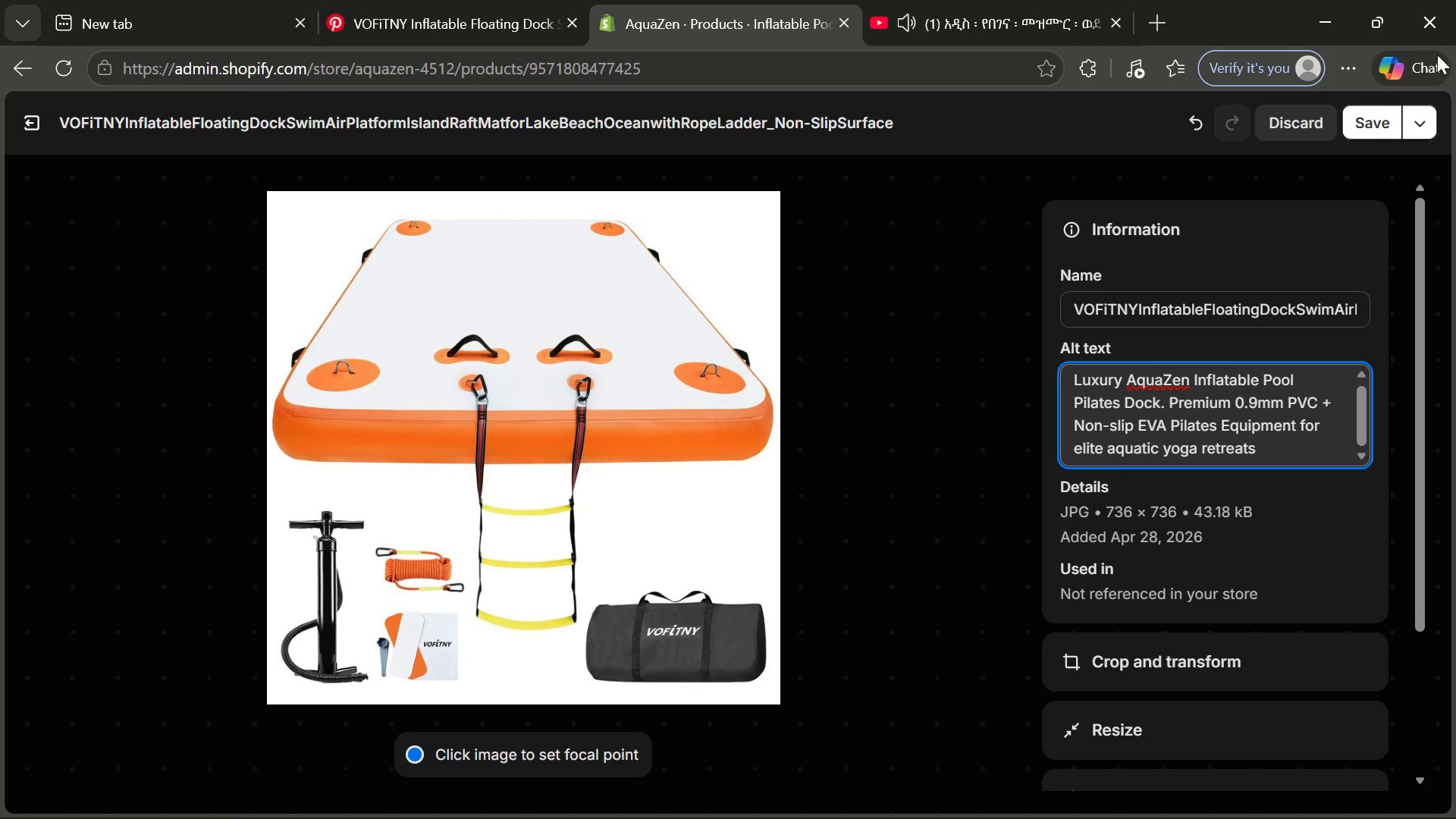 
left_click([1383, 125])
 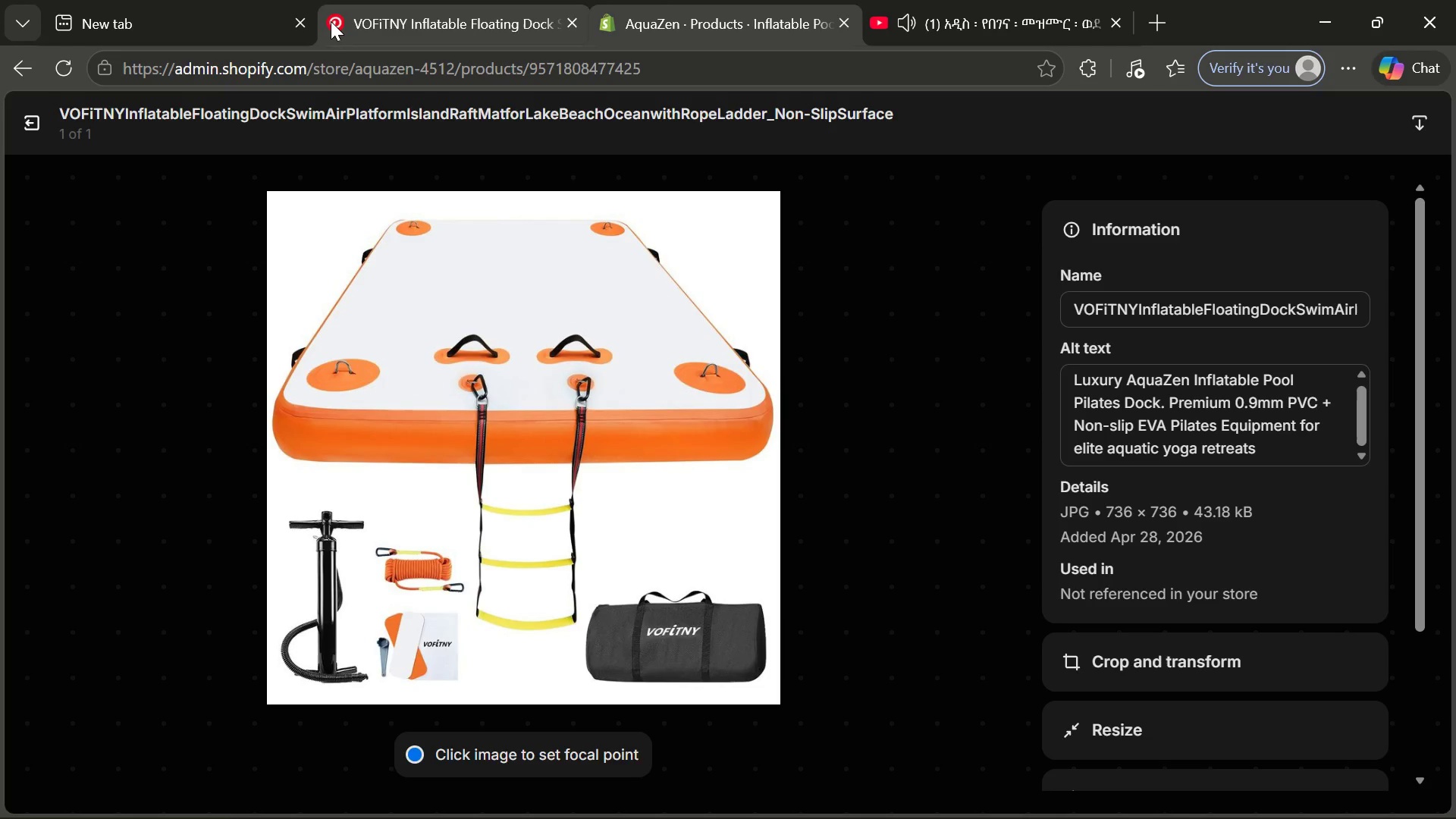 
left_click([27, 132])
 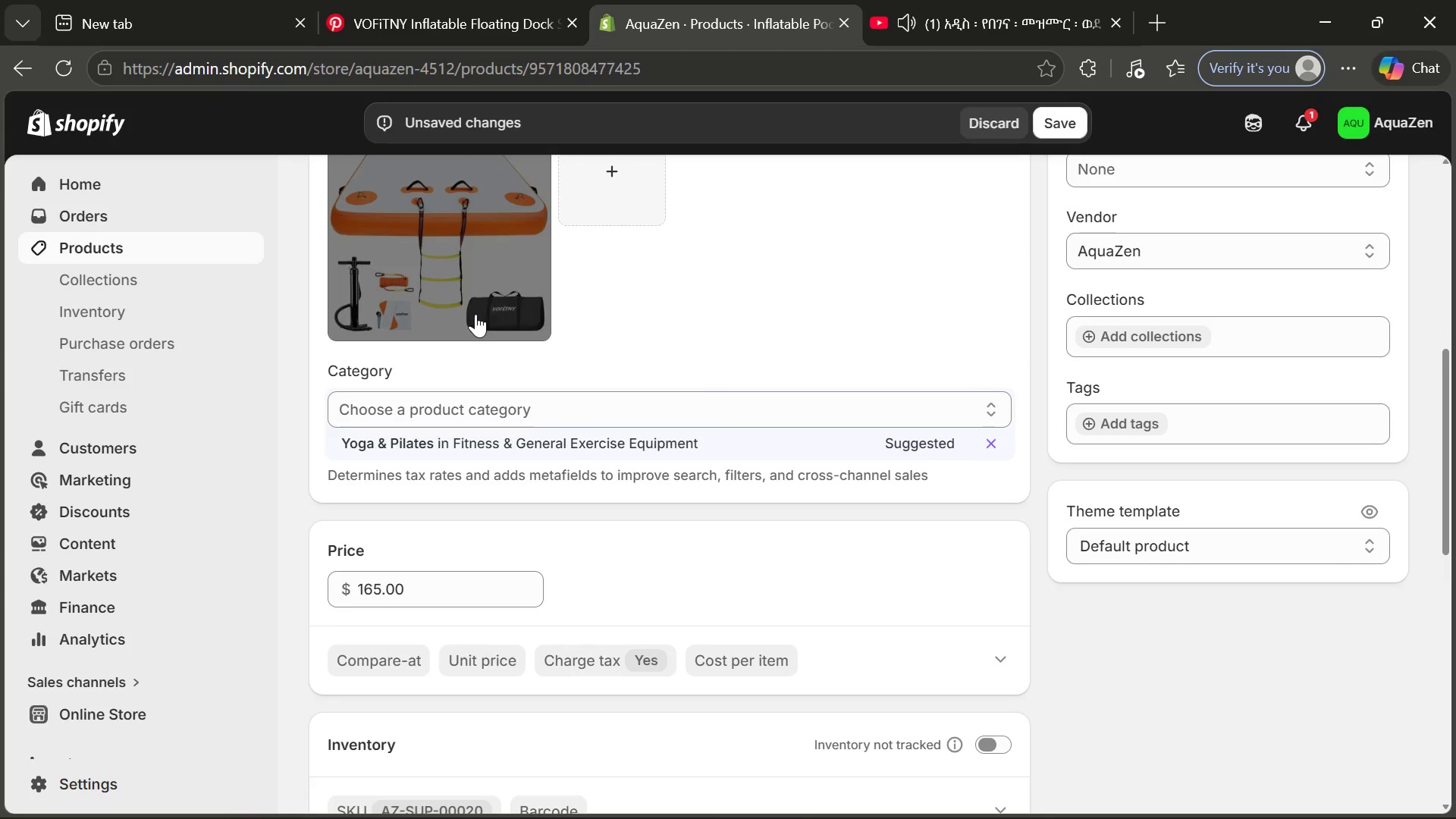 
wait(9.75)
 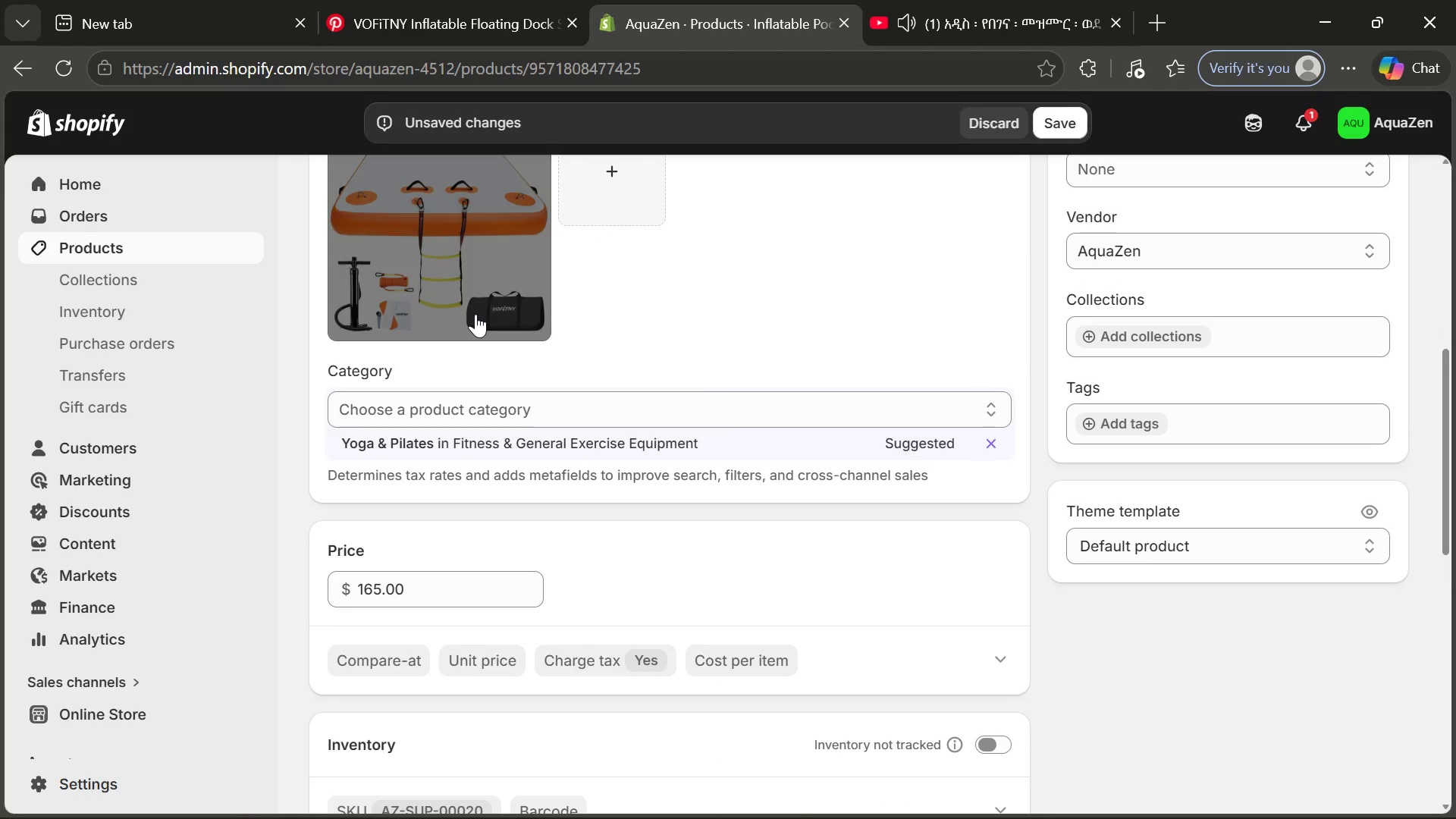 
left_click([422, 584])
 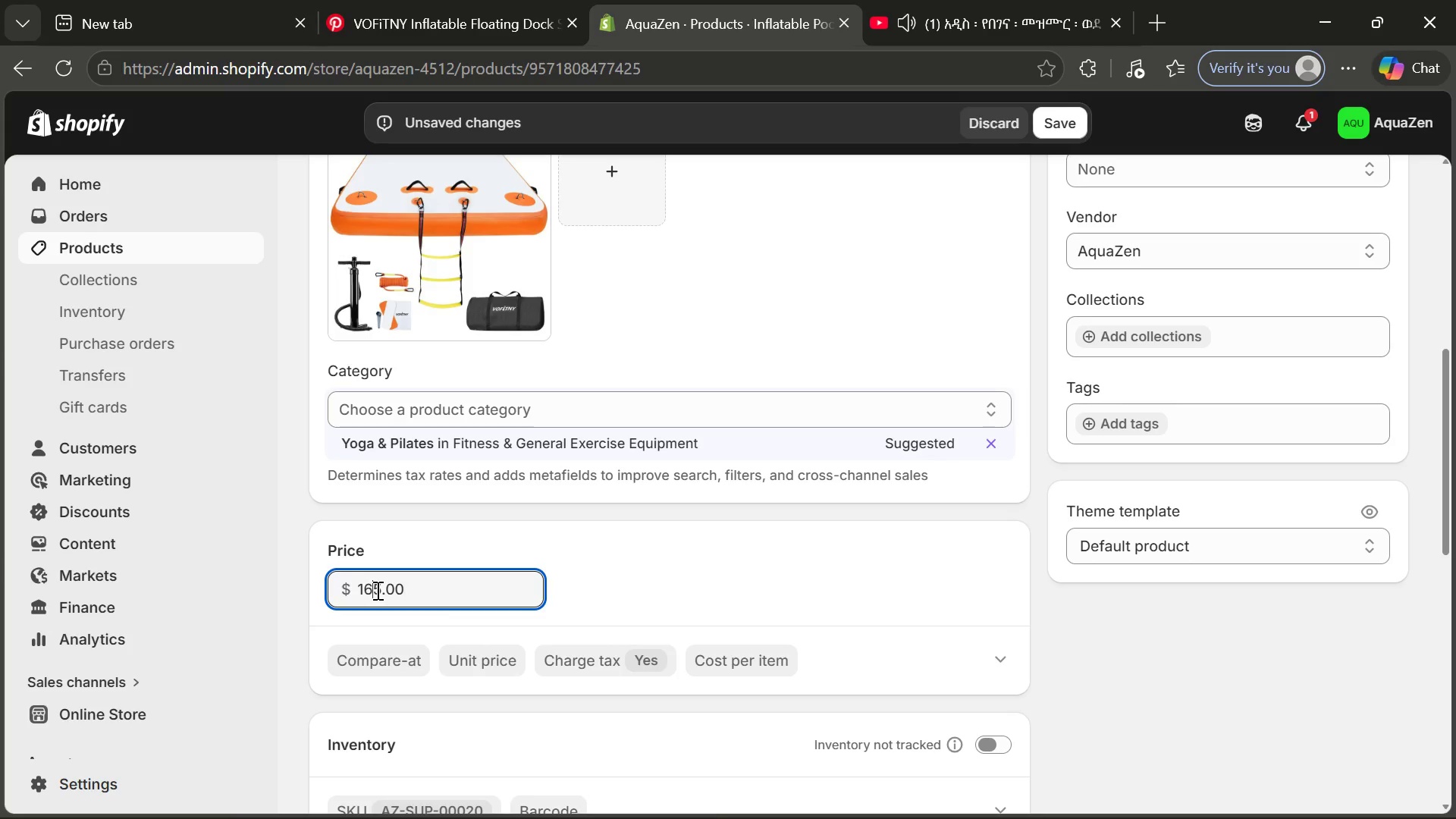 
double_click([376, 590])
 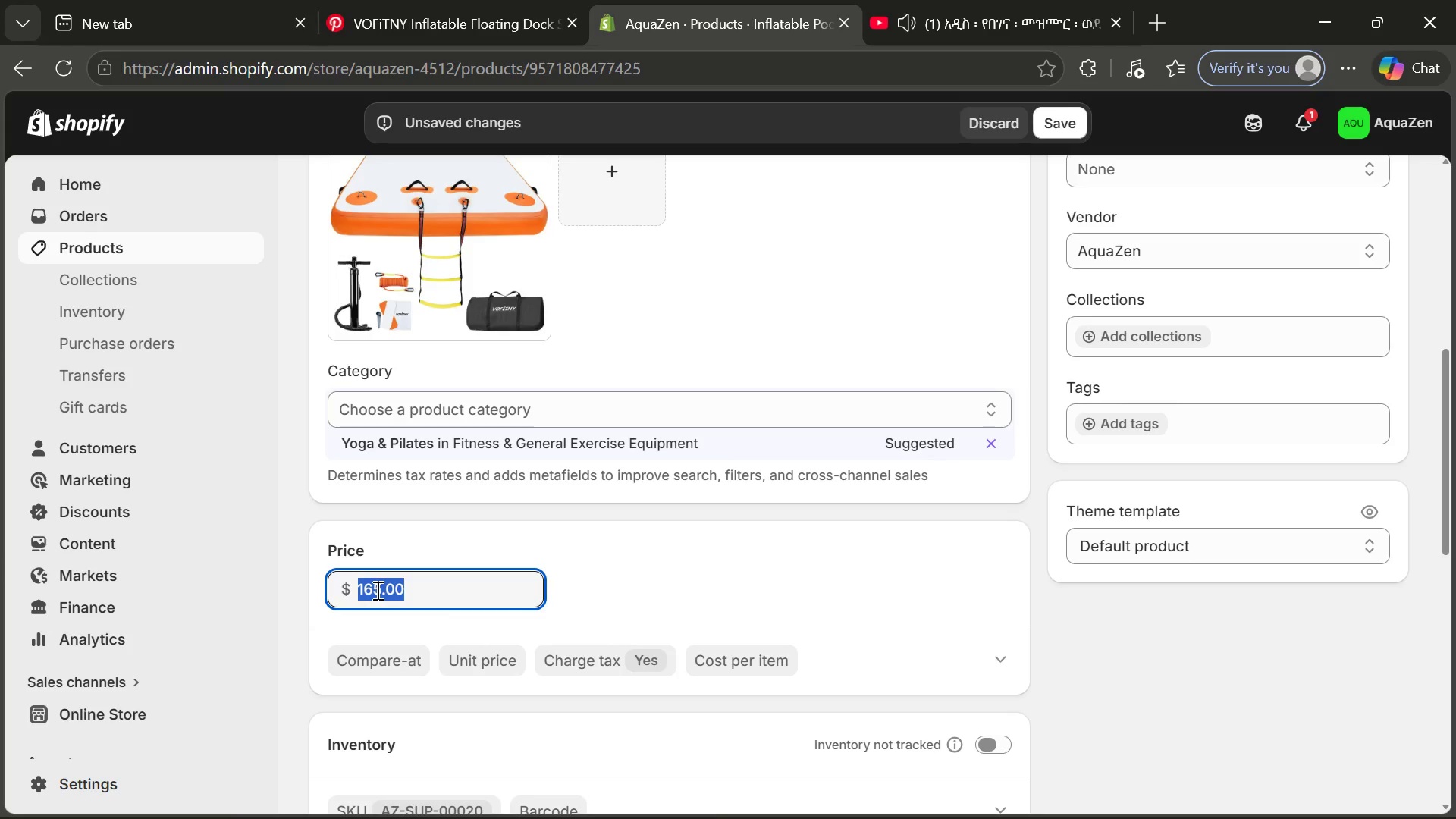 
key(4)
 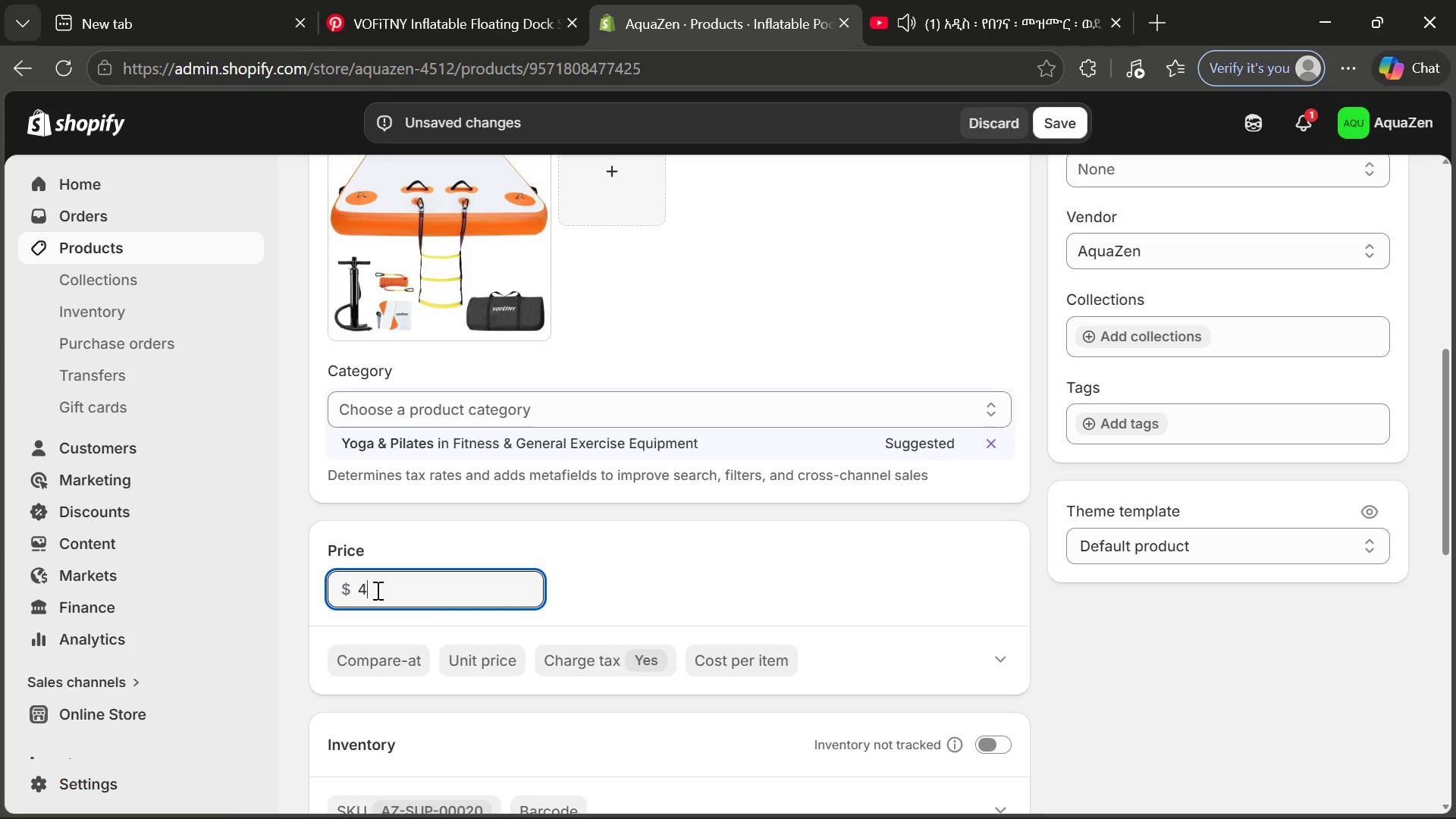 
type(61.99)
 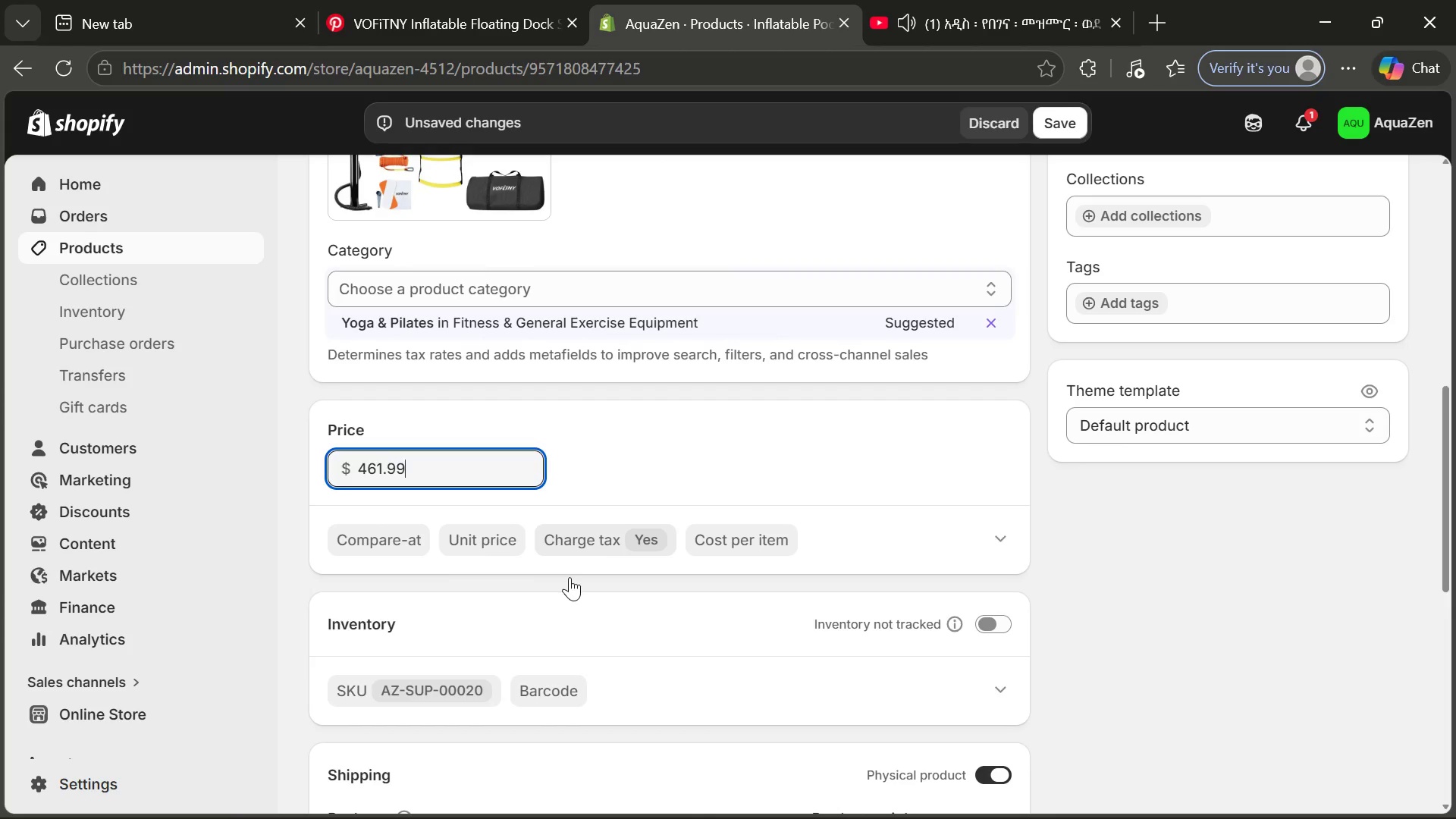 
wait(6.07)
 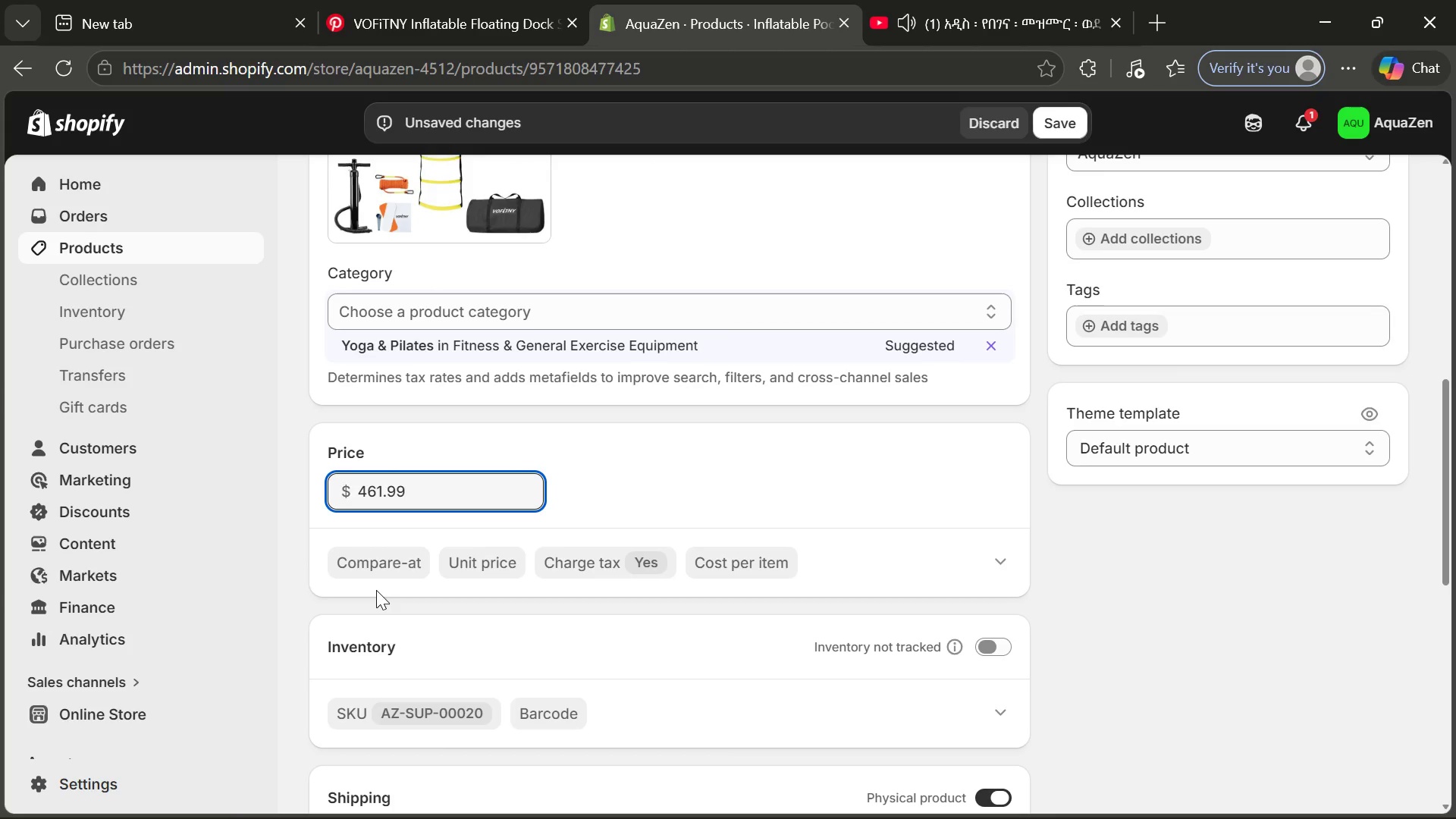 
mouse_move([645, 597])
 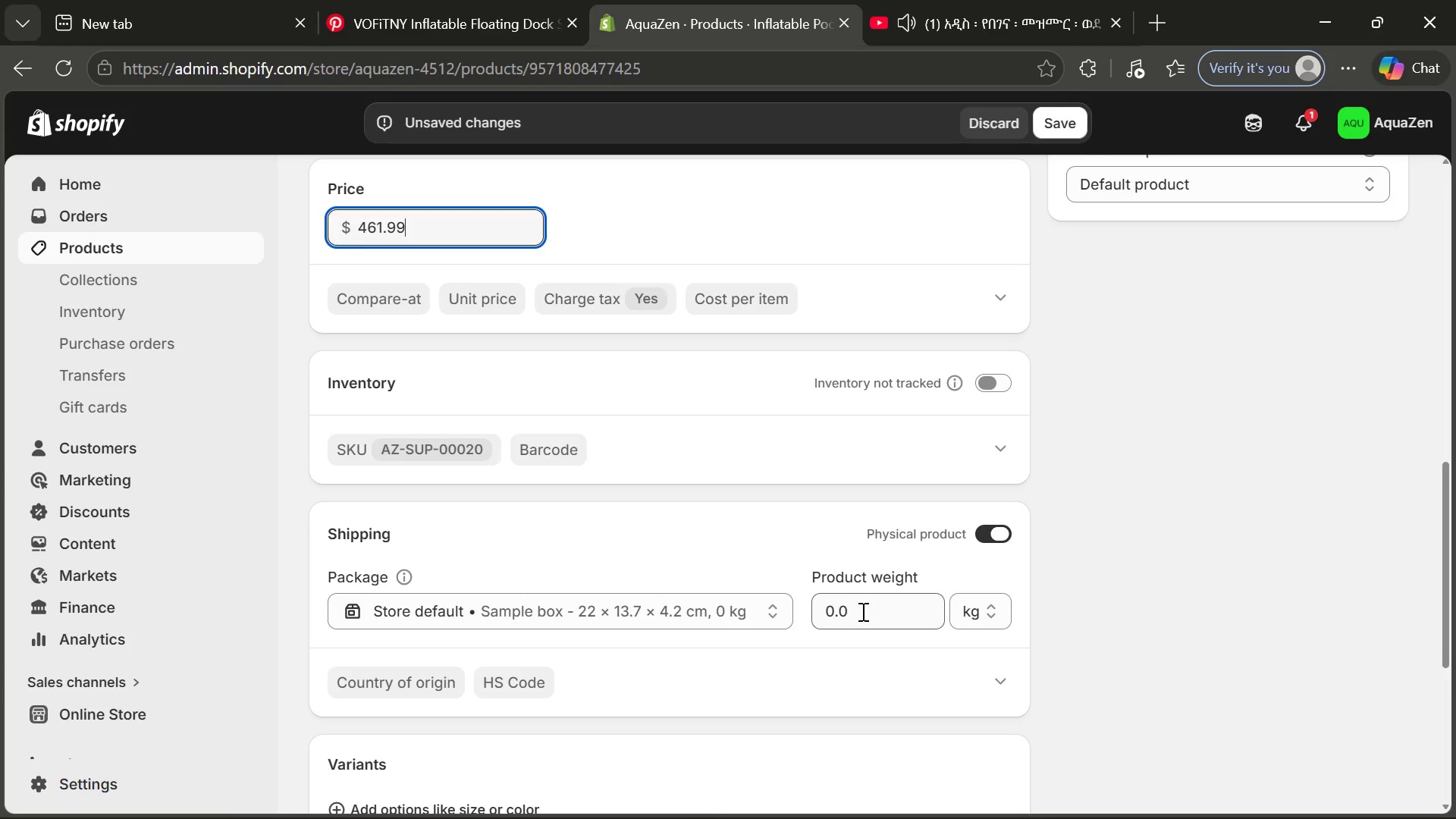 
left_click([861, 611])
 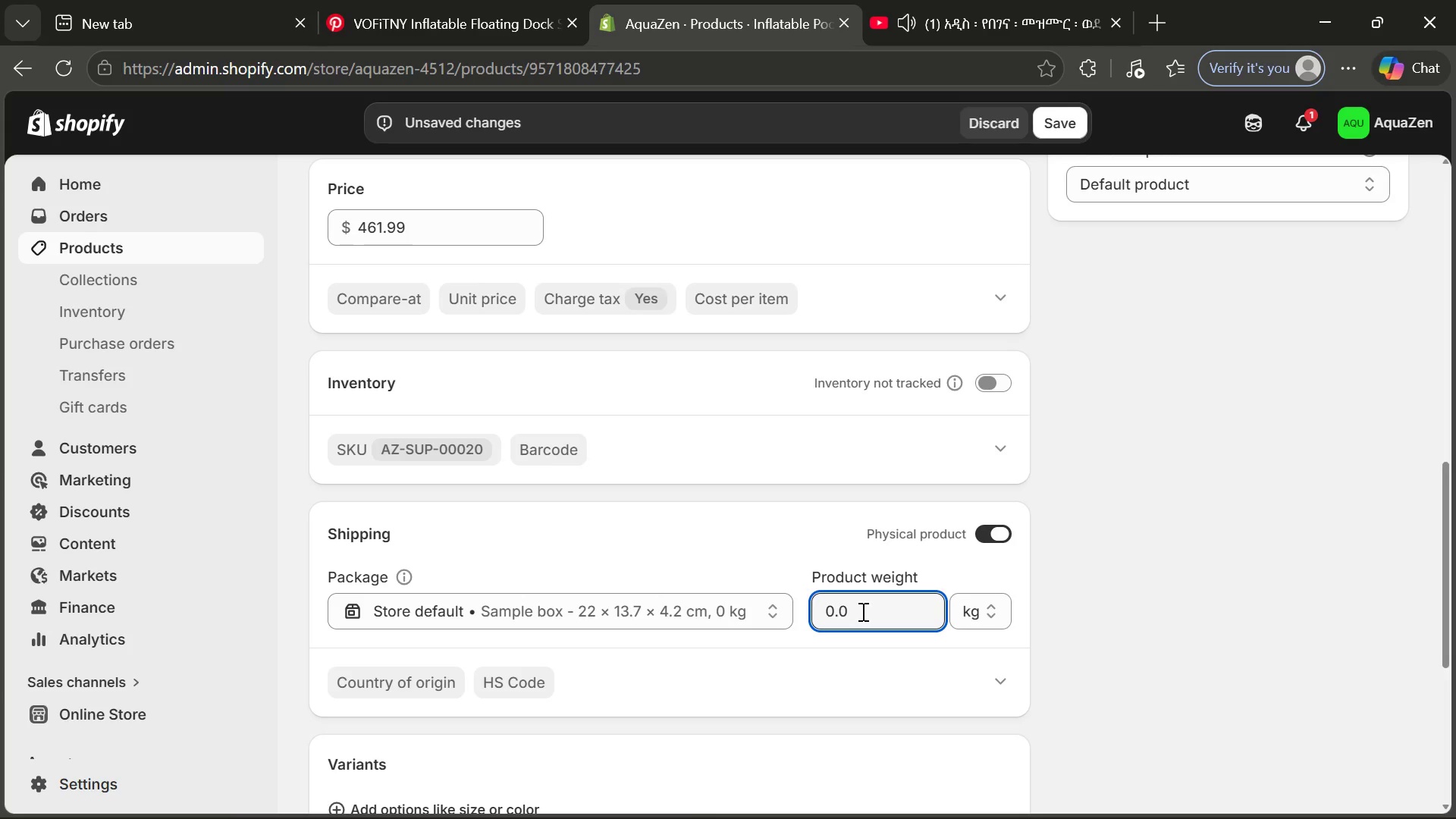 
key(Backspace)
 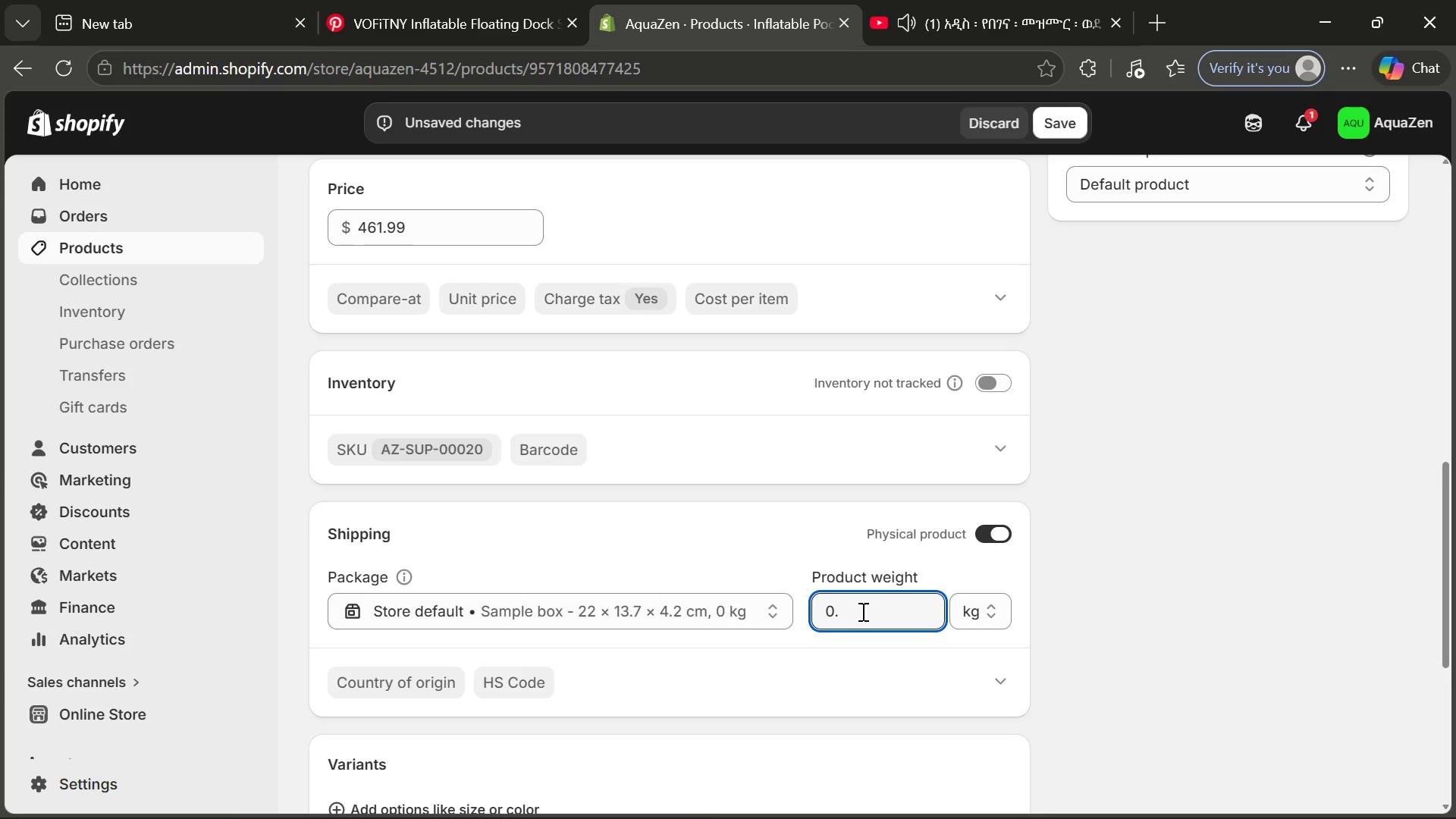 
key(3)
 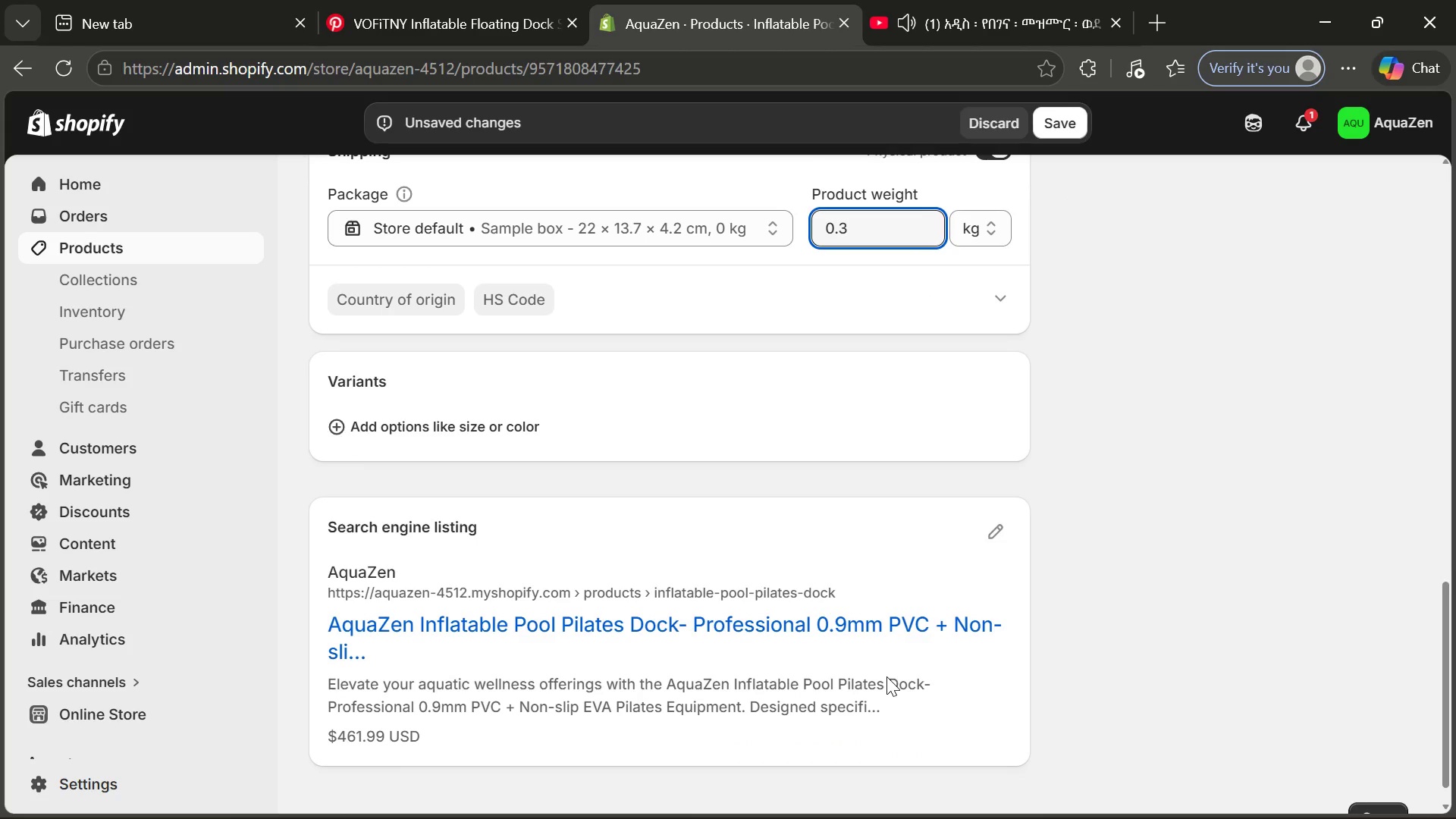 
wait(5.55)
 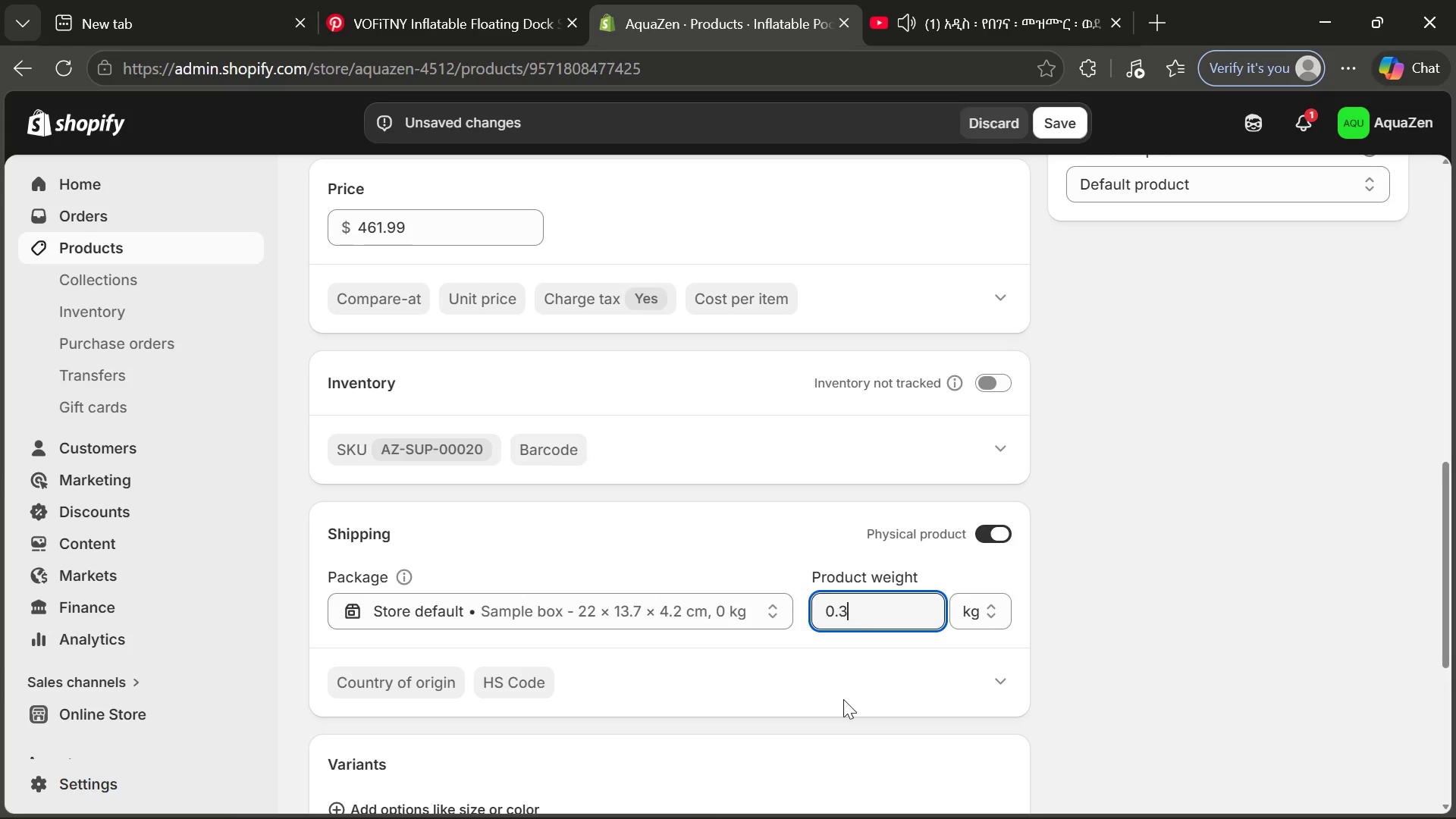 
left_click([1004, 531])
 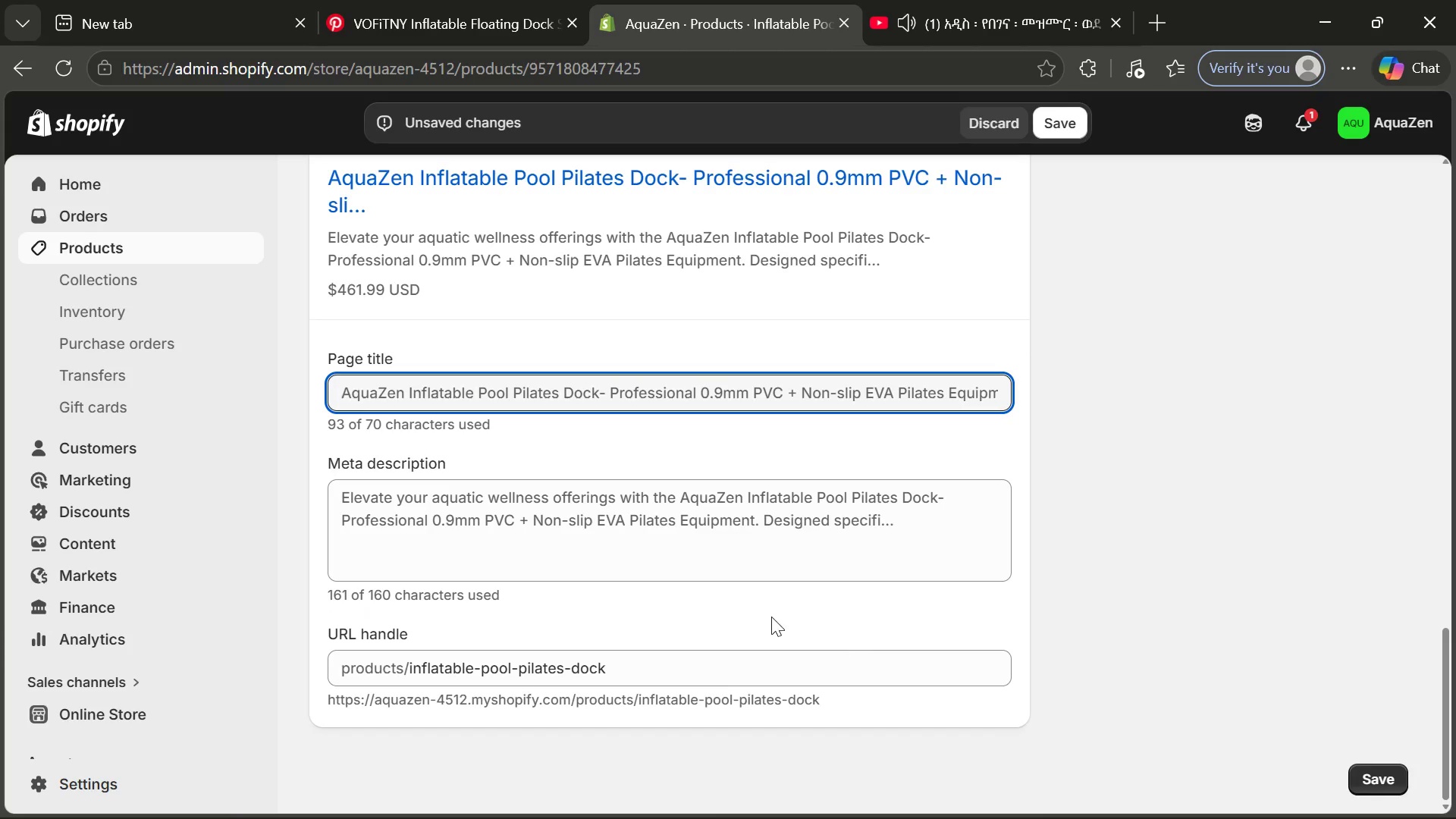 
wait(6.77)
 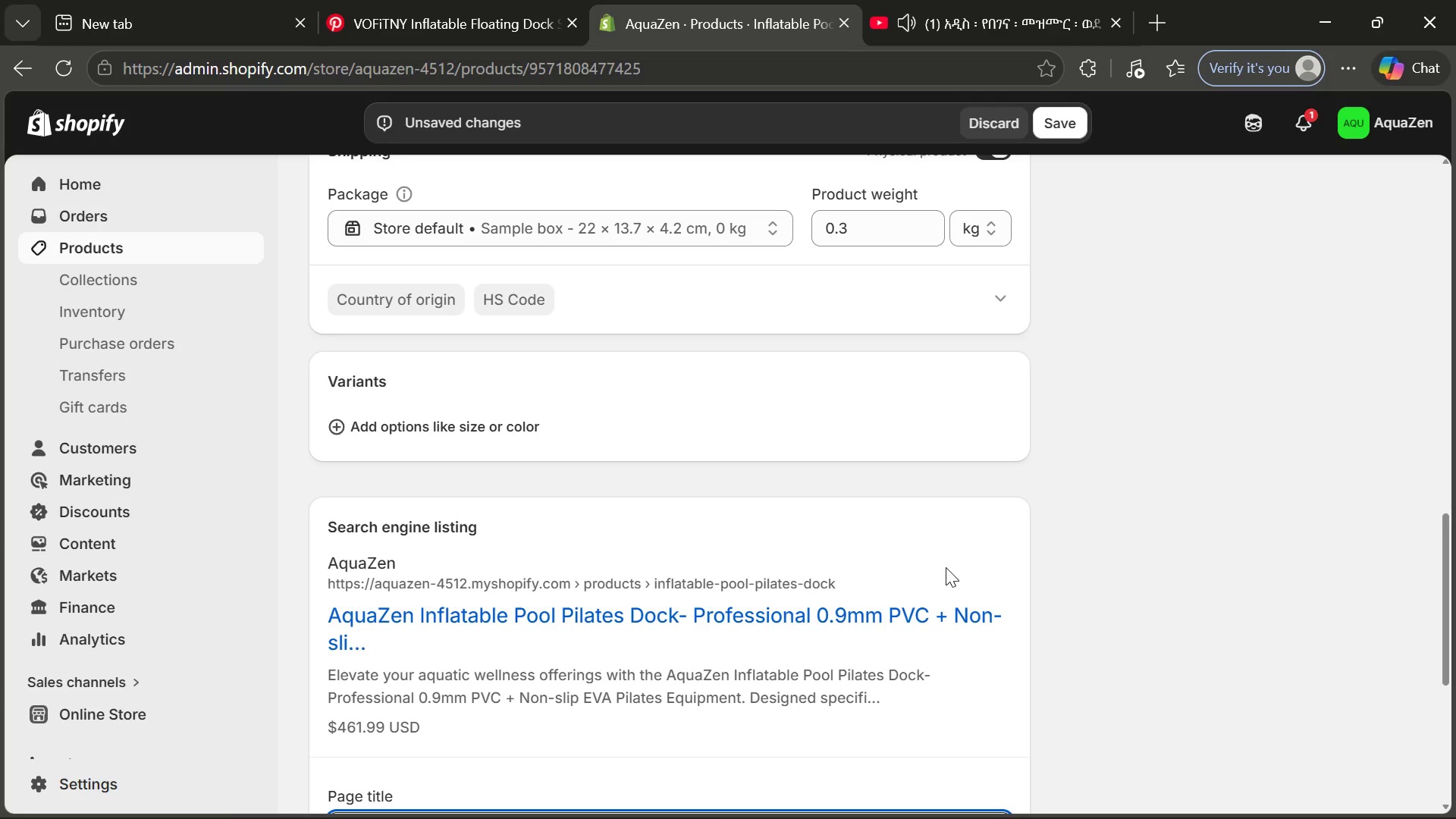 
left_click([490, 397])
 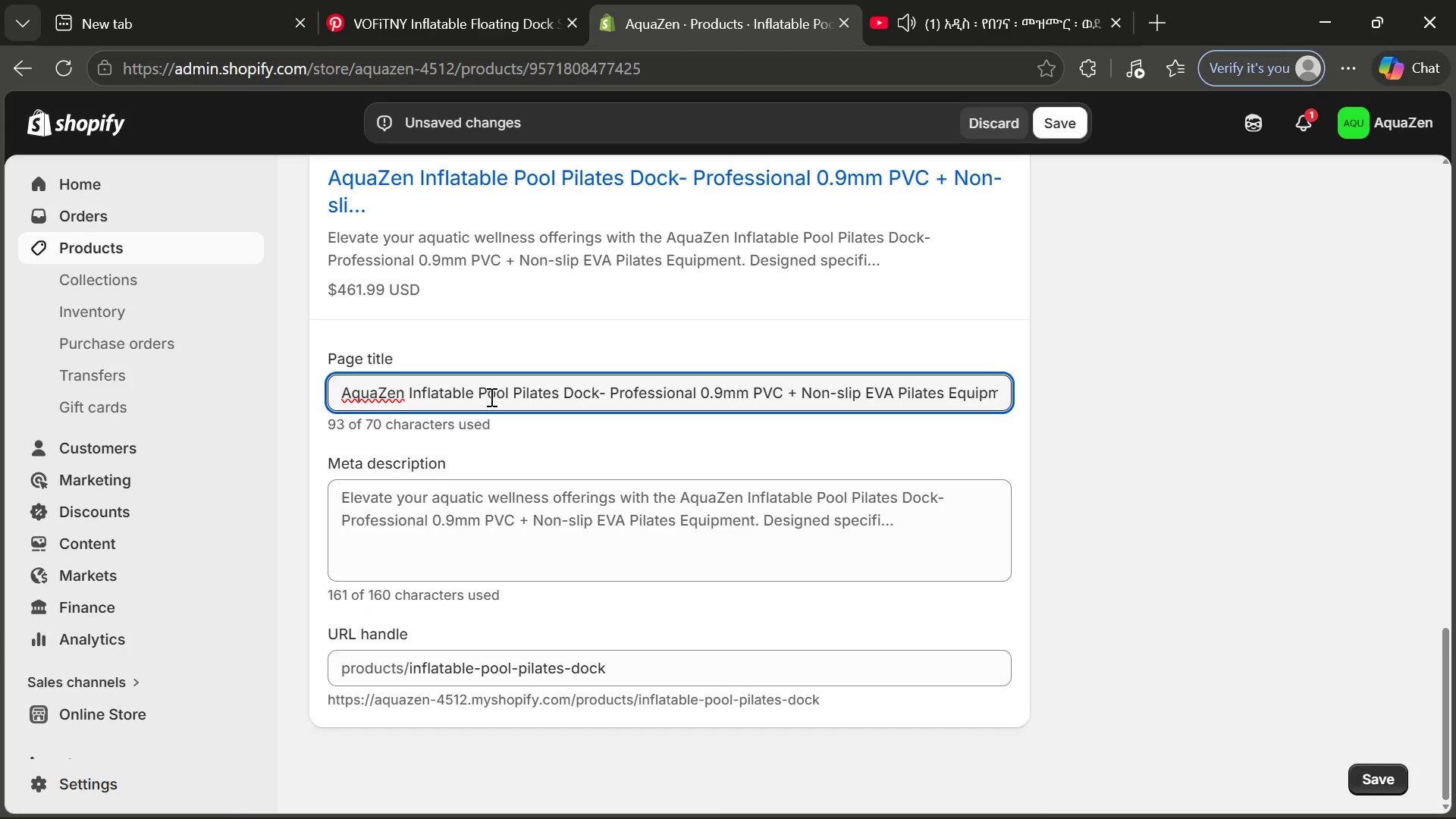 
key(Control+ControlLeft)
 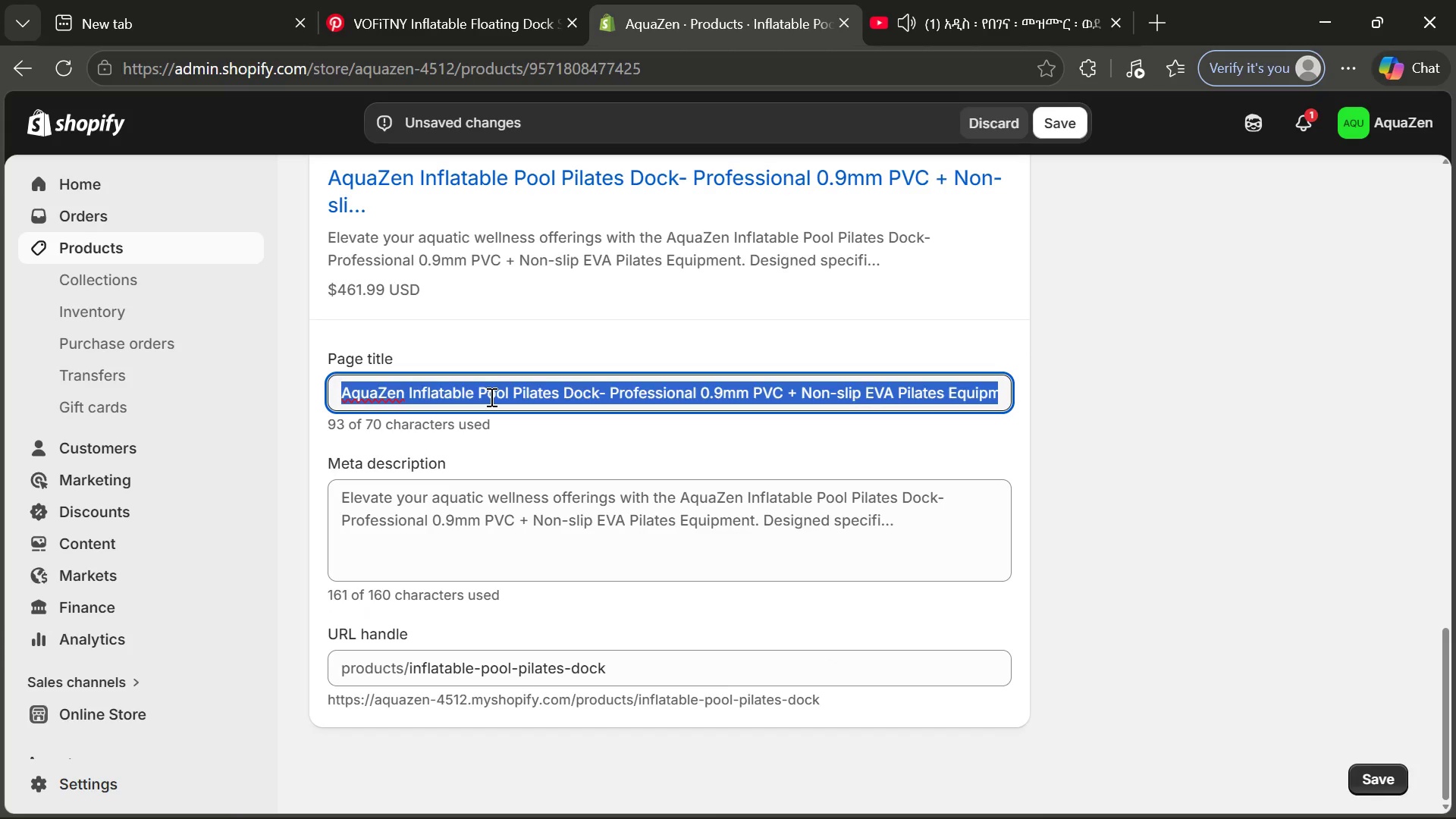 
key(Control+A)
 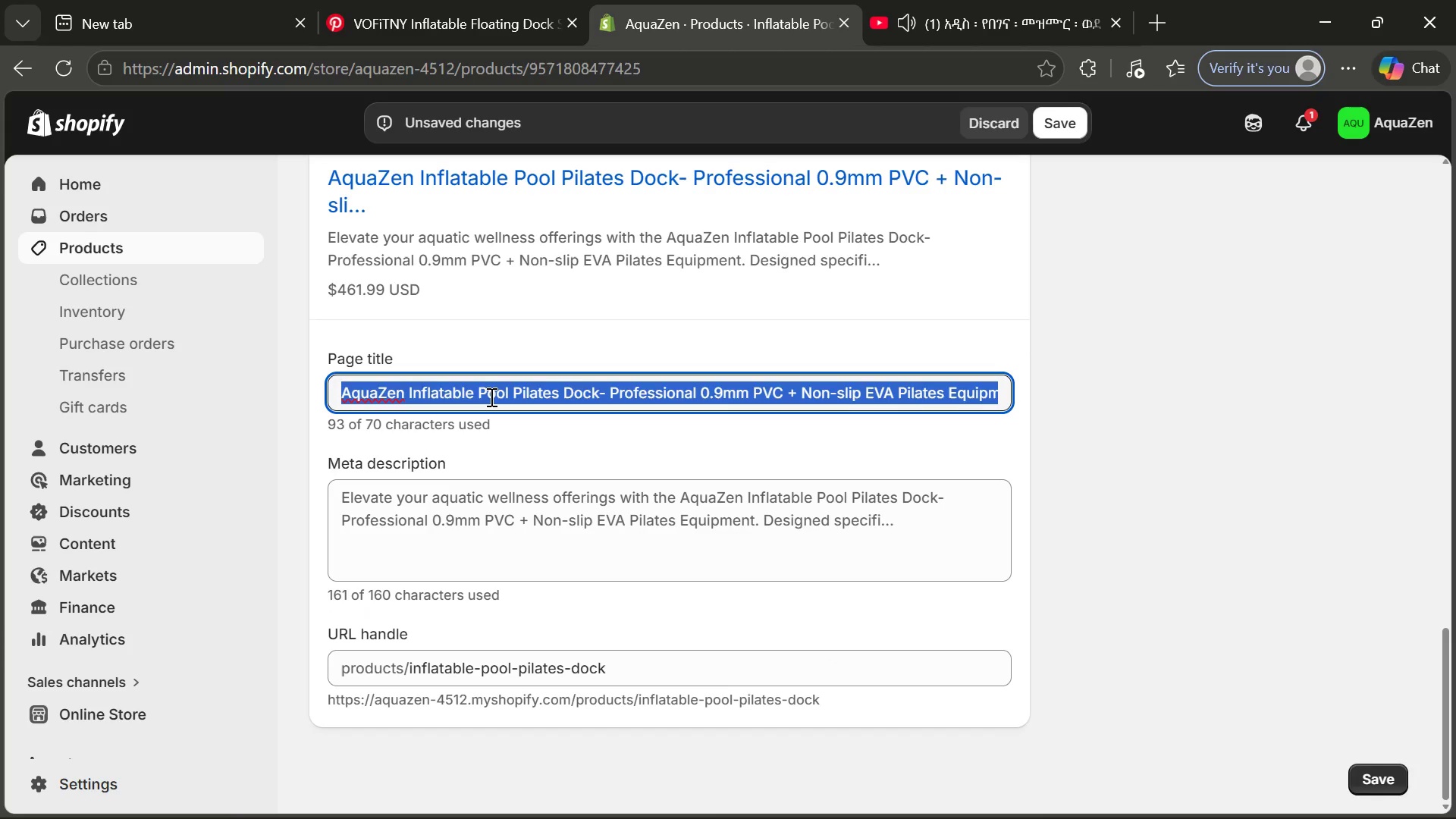 
left_click([490, 397])
 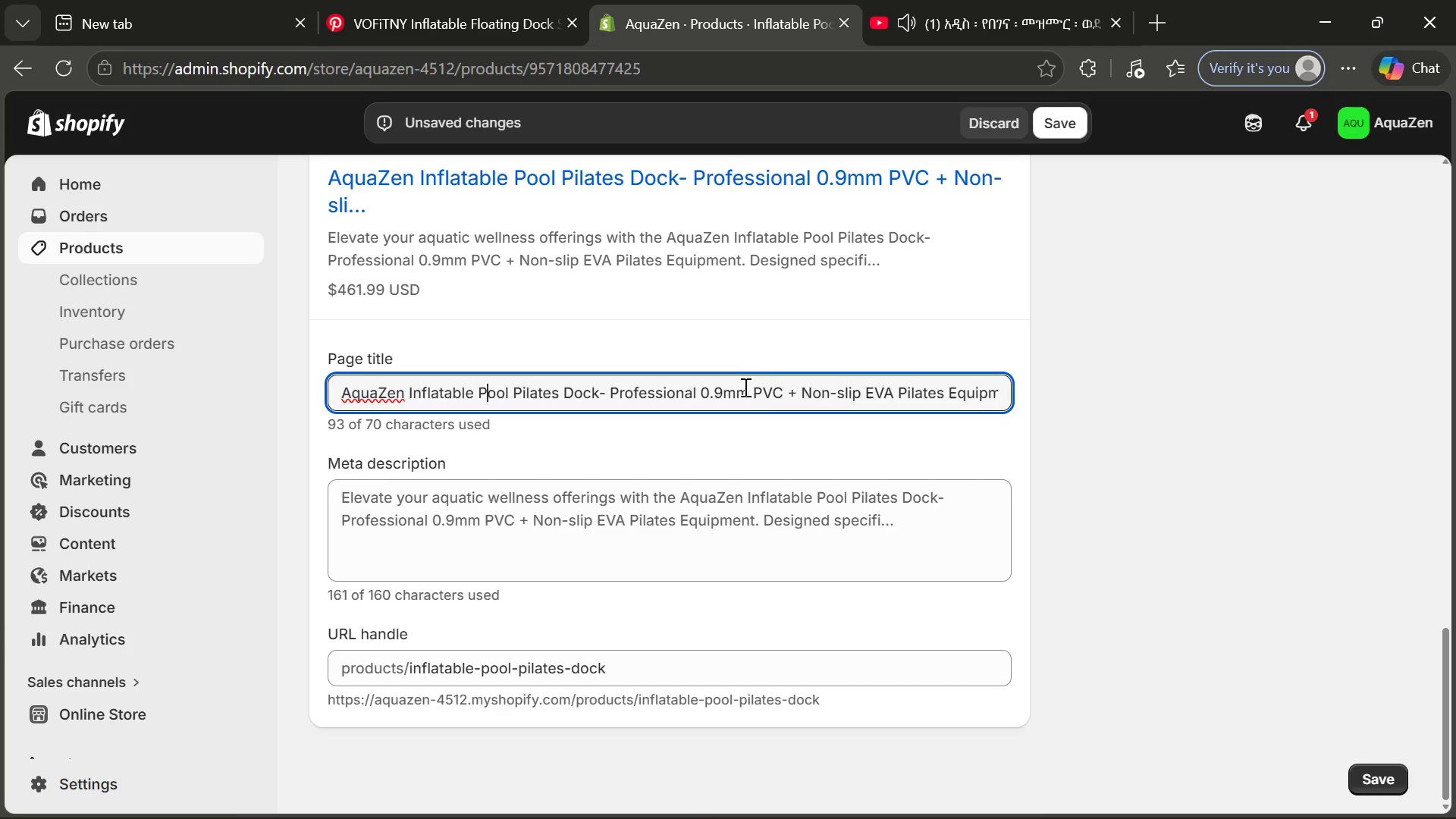 
wait(6.16)
 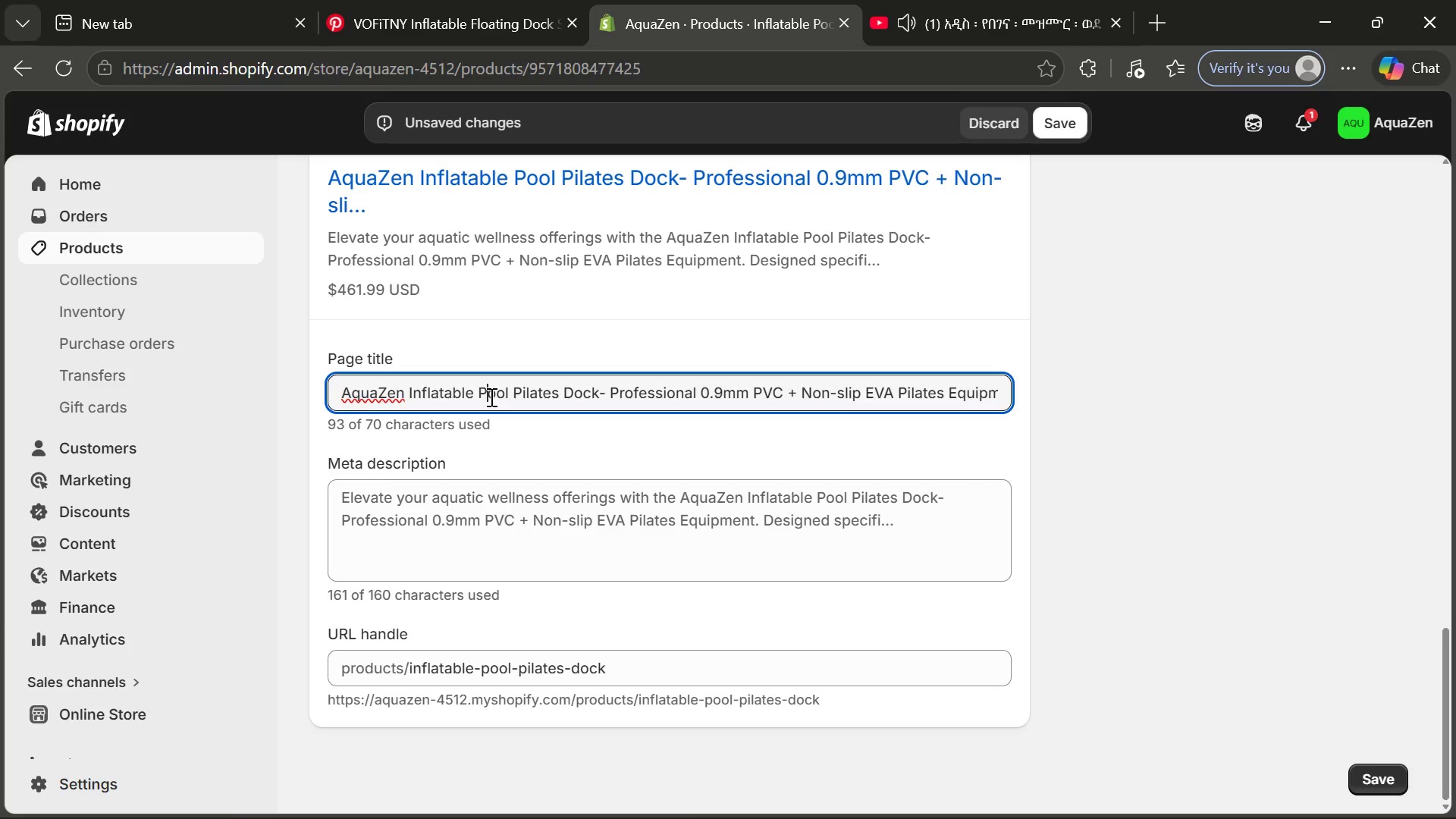 
left_click_drag(start_coordinate=[774, 392], to_coordinate=[1005, 413])
 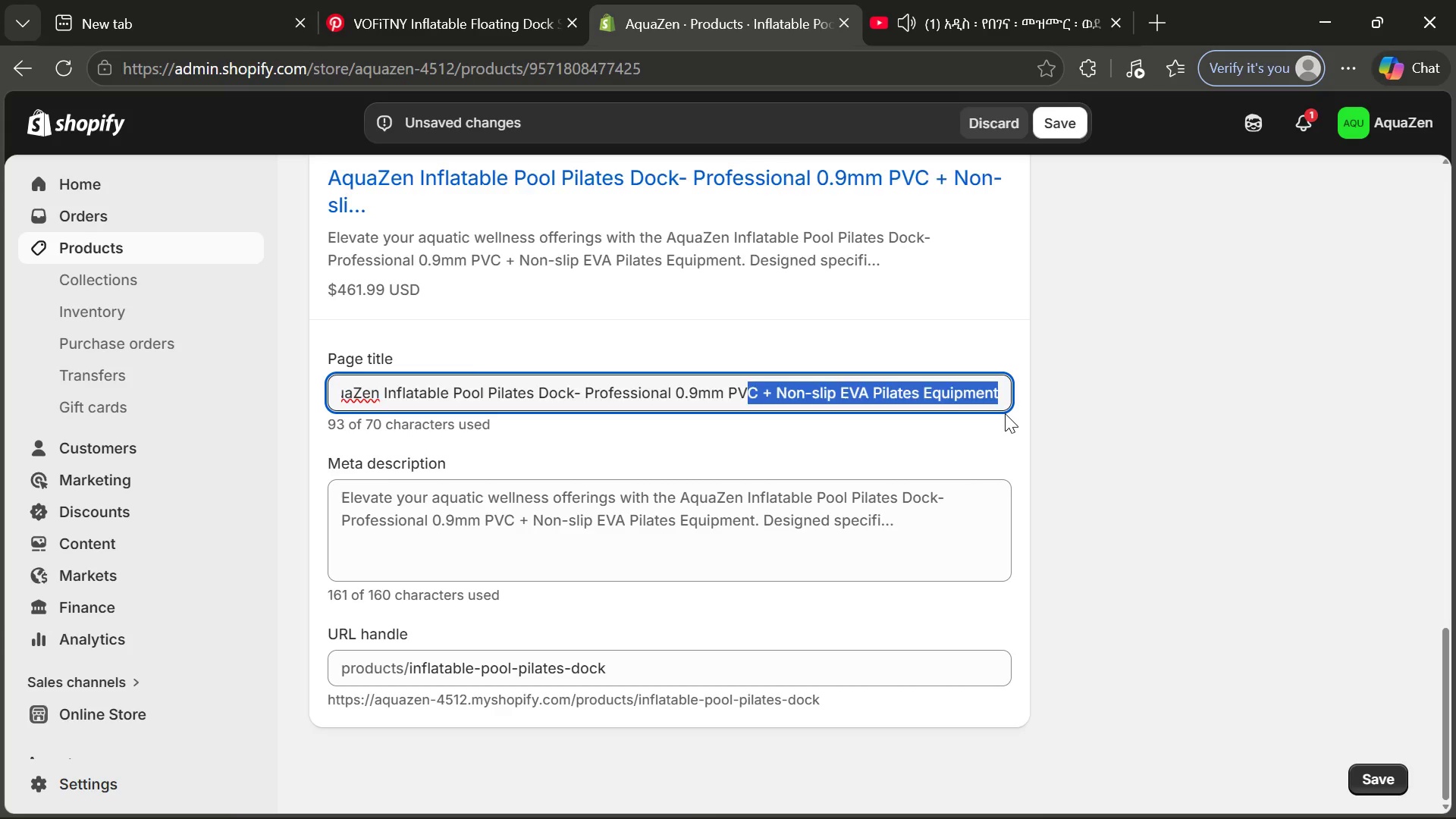 
key(Backspace)
 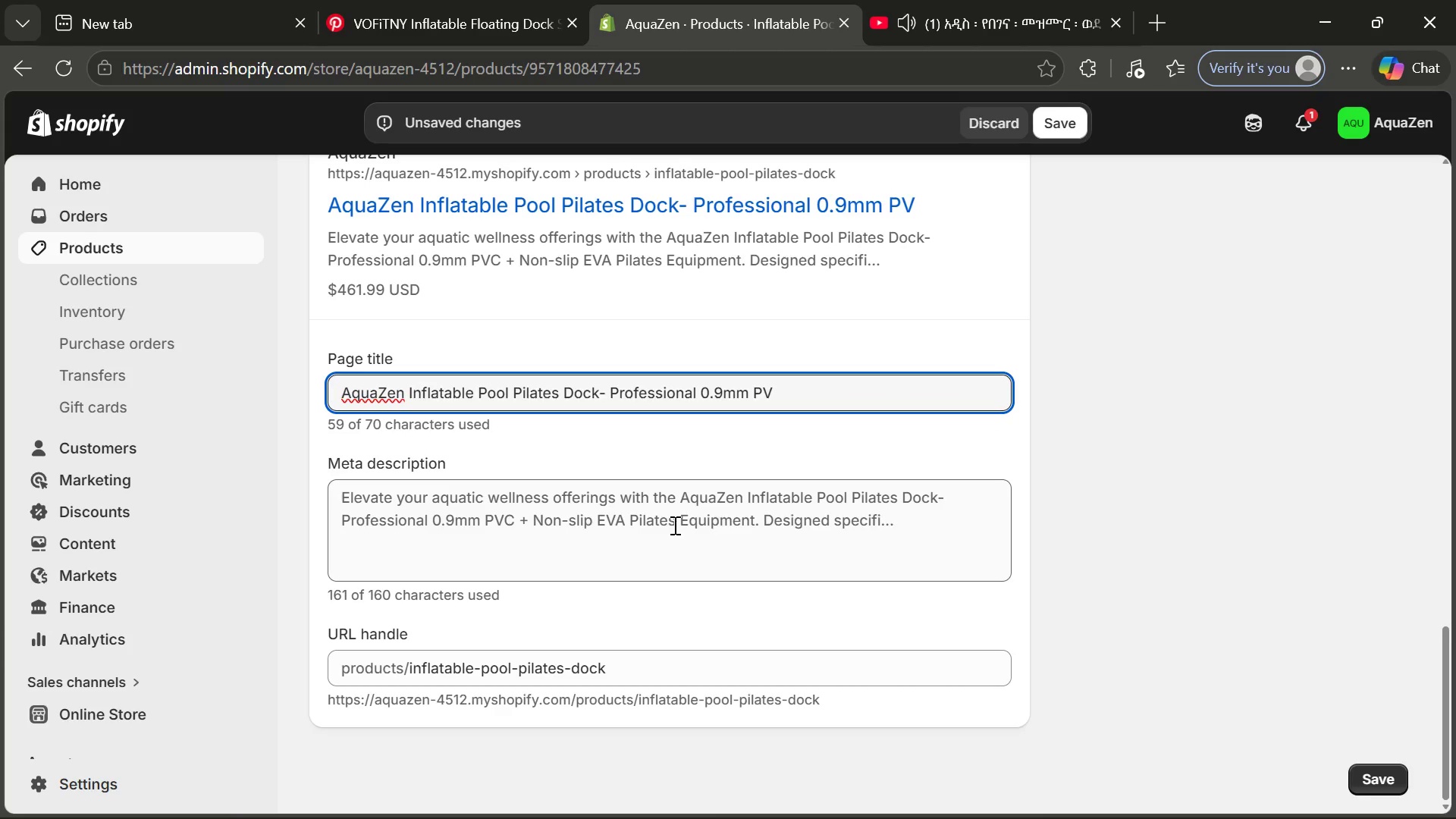 
left_click([632, 526])
 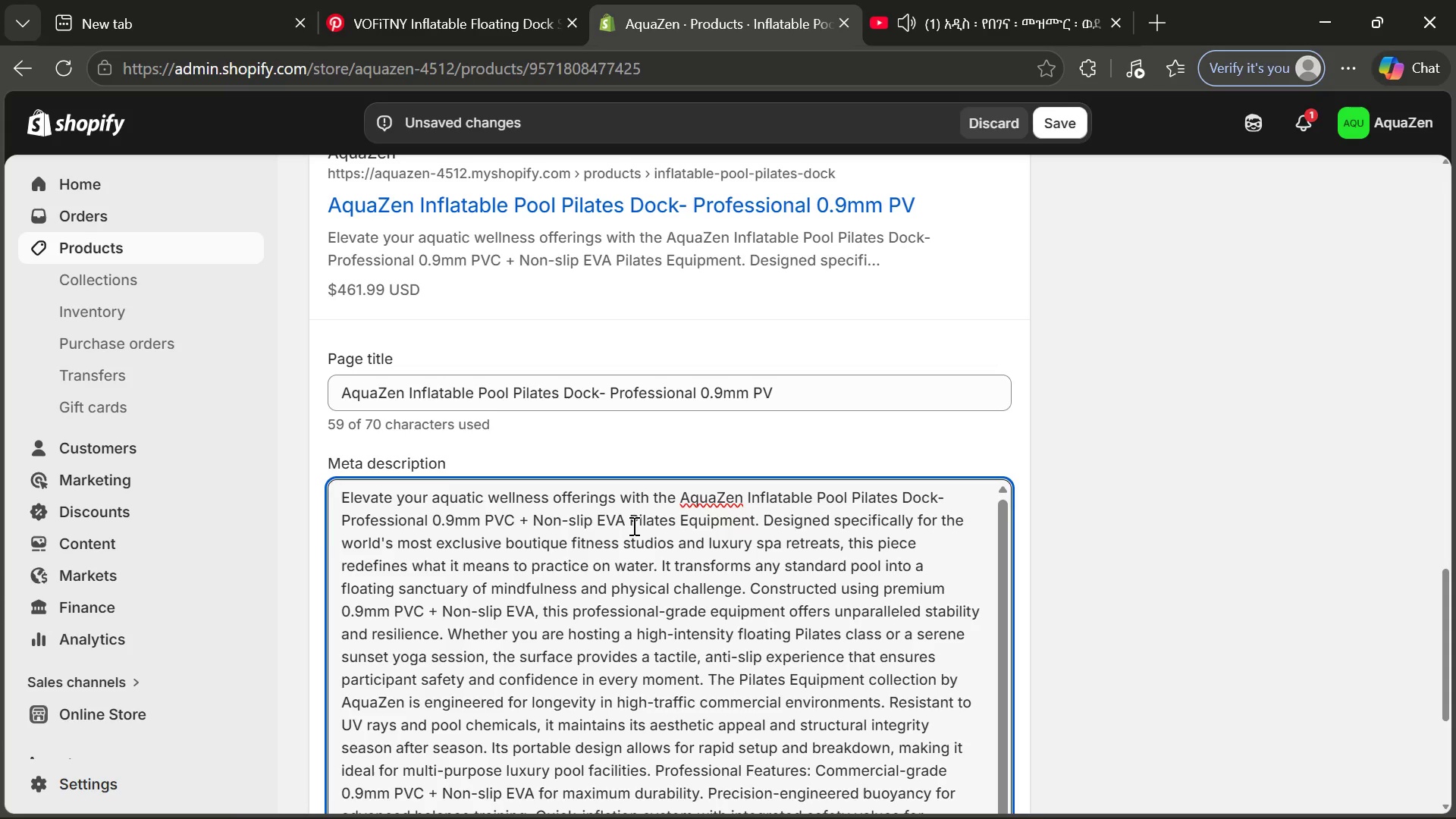 
key(Control+ControlLeft)
 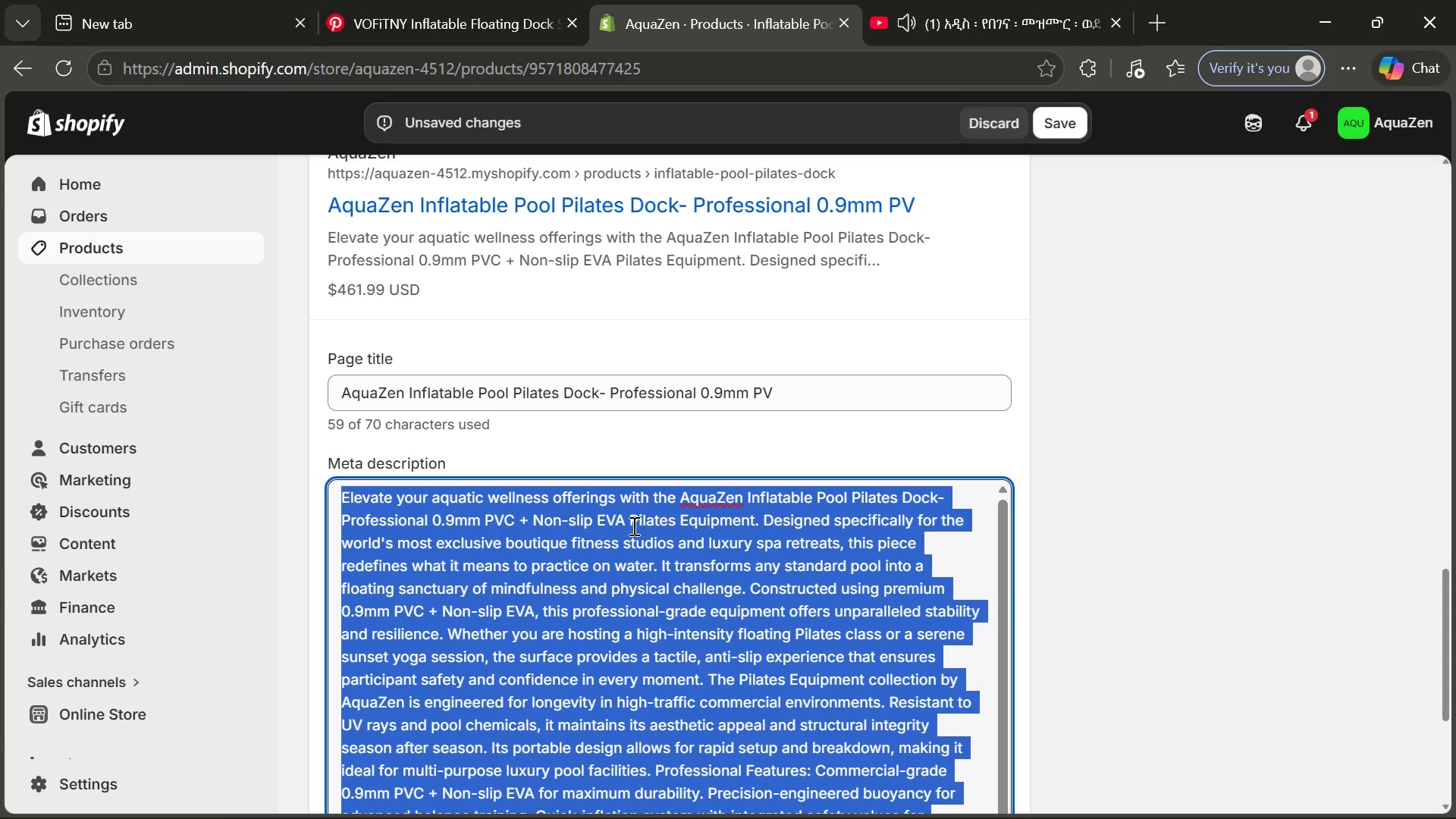 
key(Control+A)
 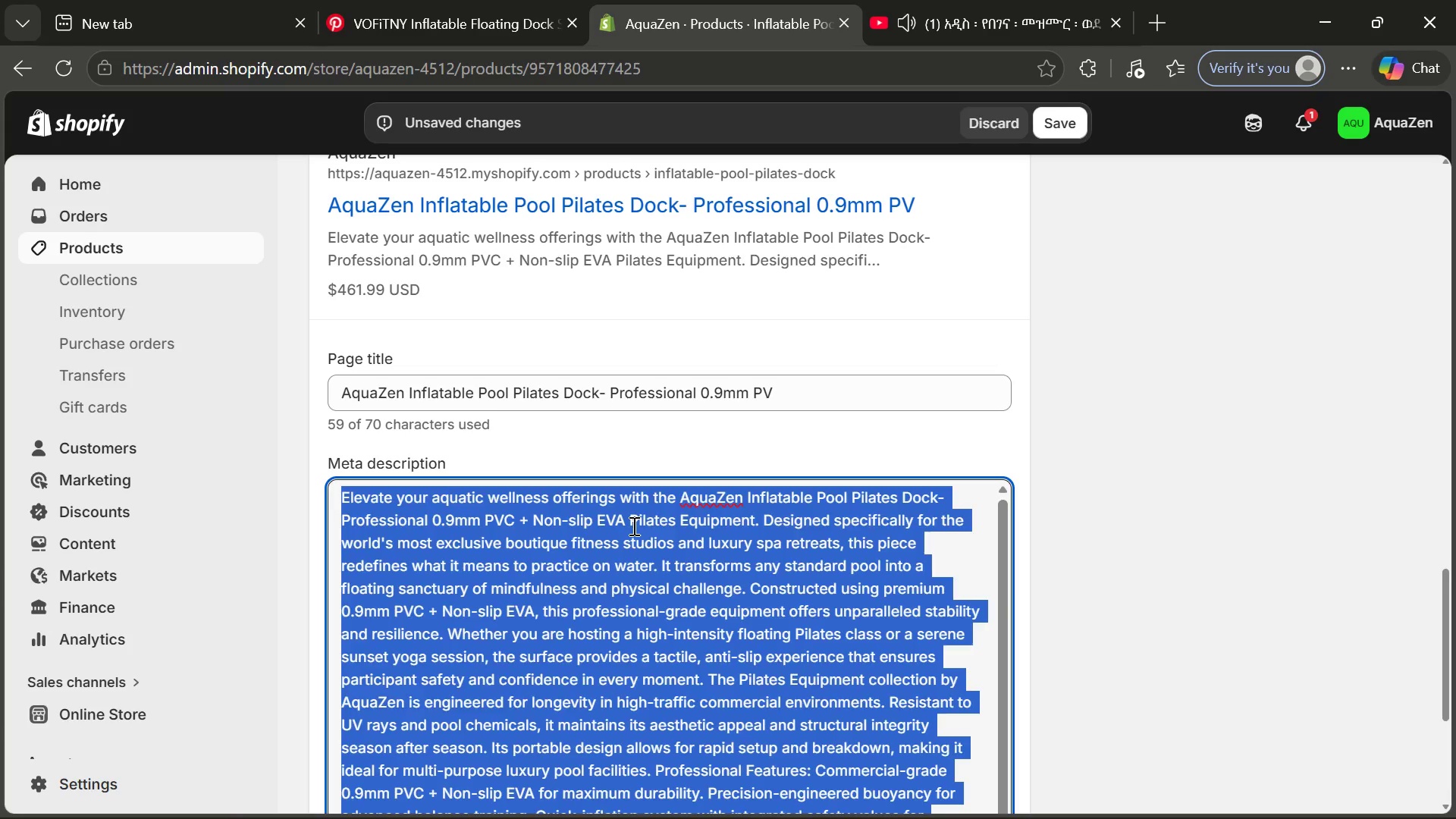 
key(Backspace)
 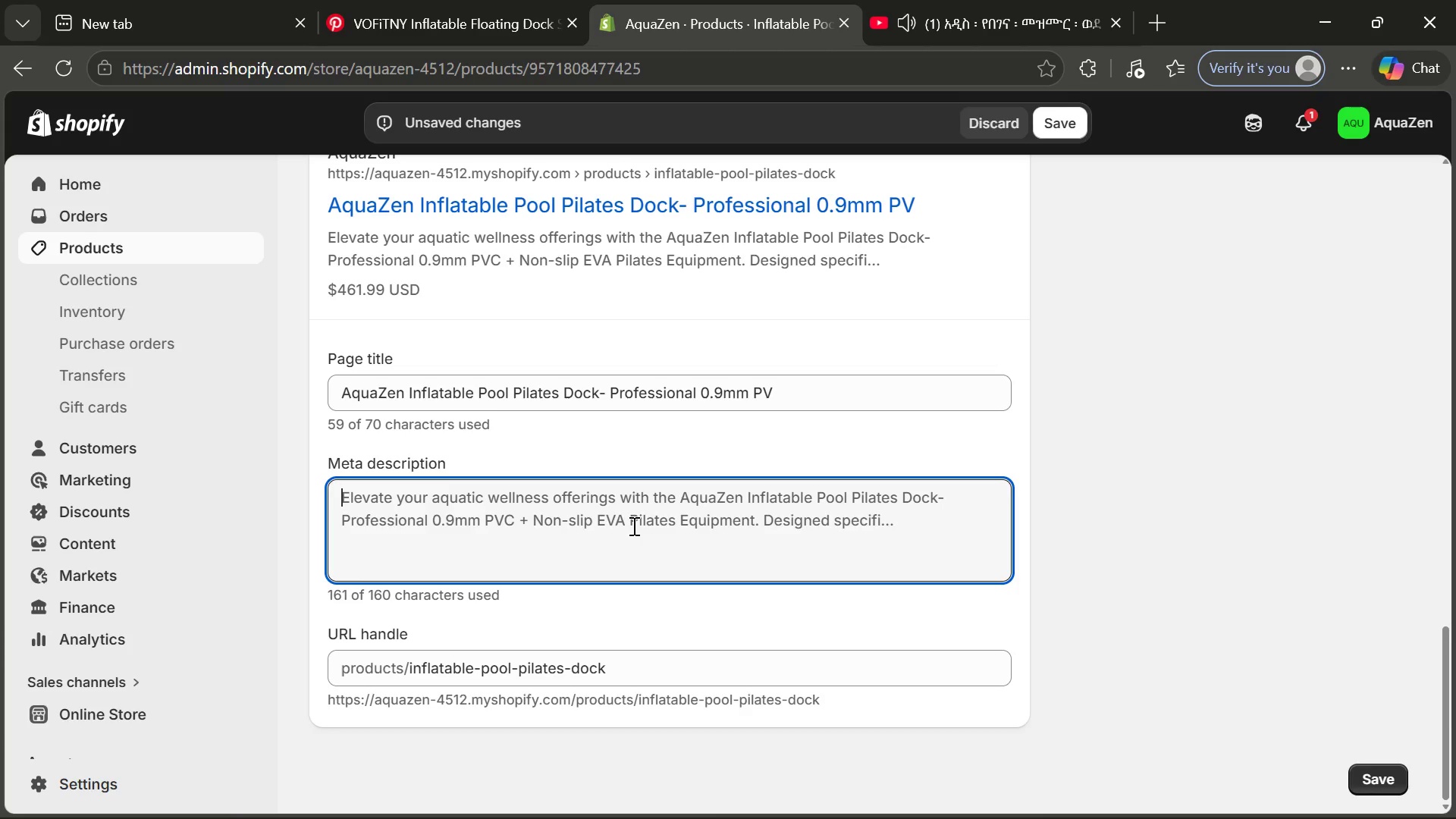 
type(Shop the AquZen )
 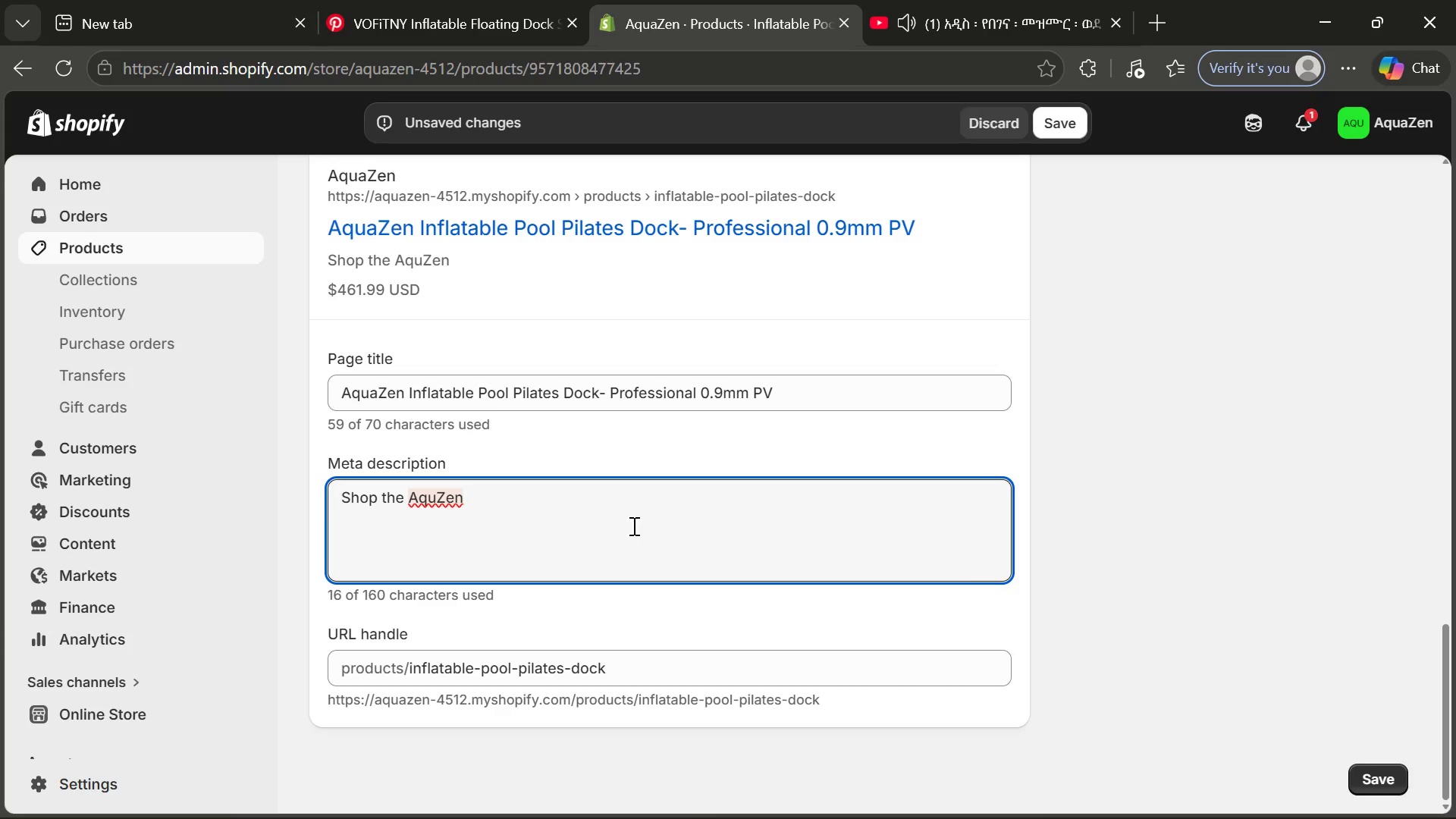 
type(Infa)
 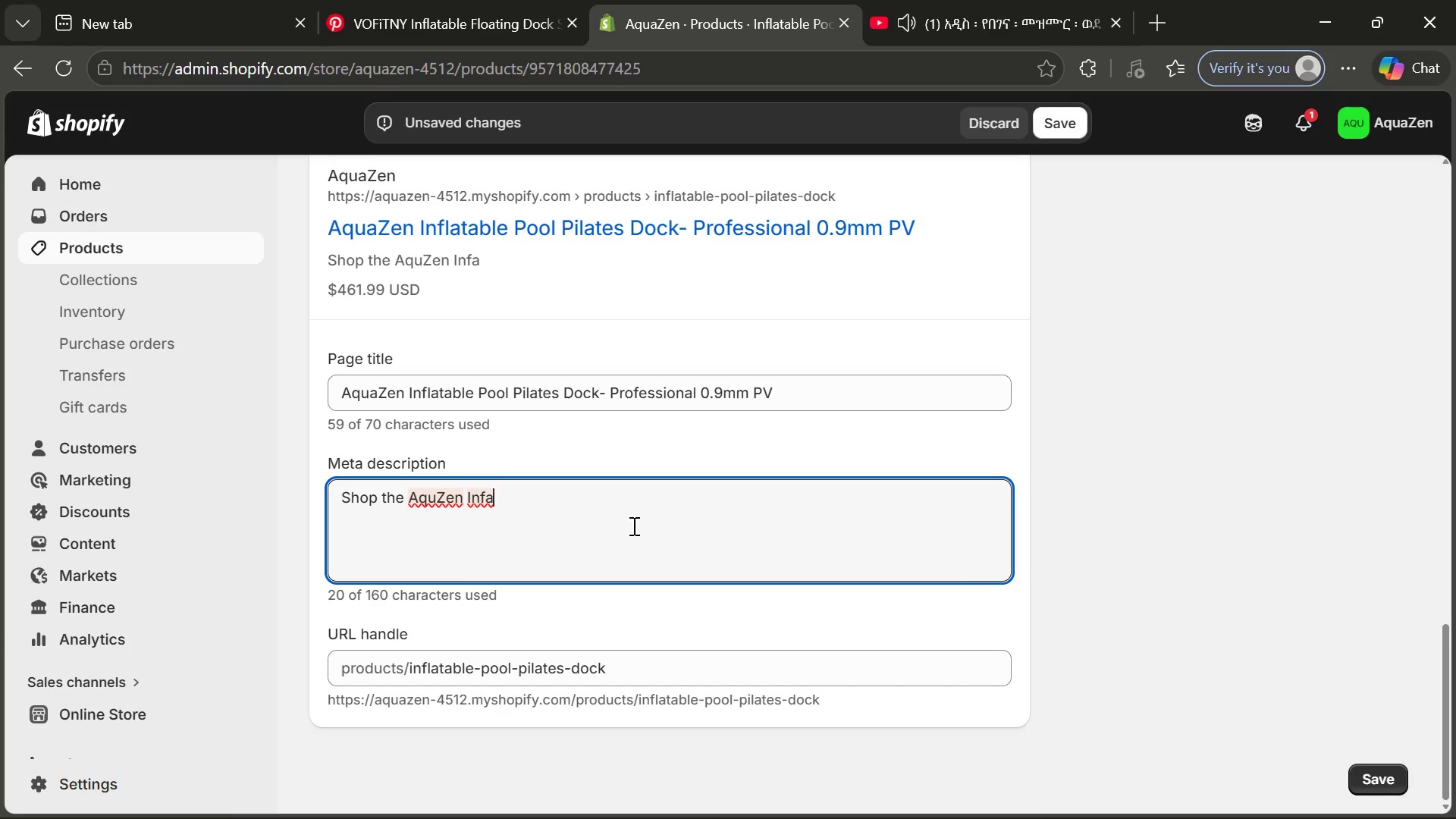 
key(Backspace)
type(latable Pool Pilates)
 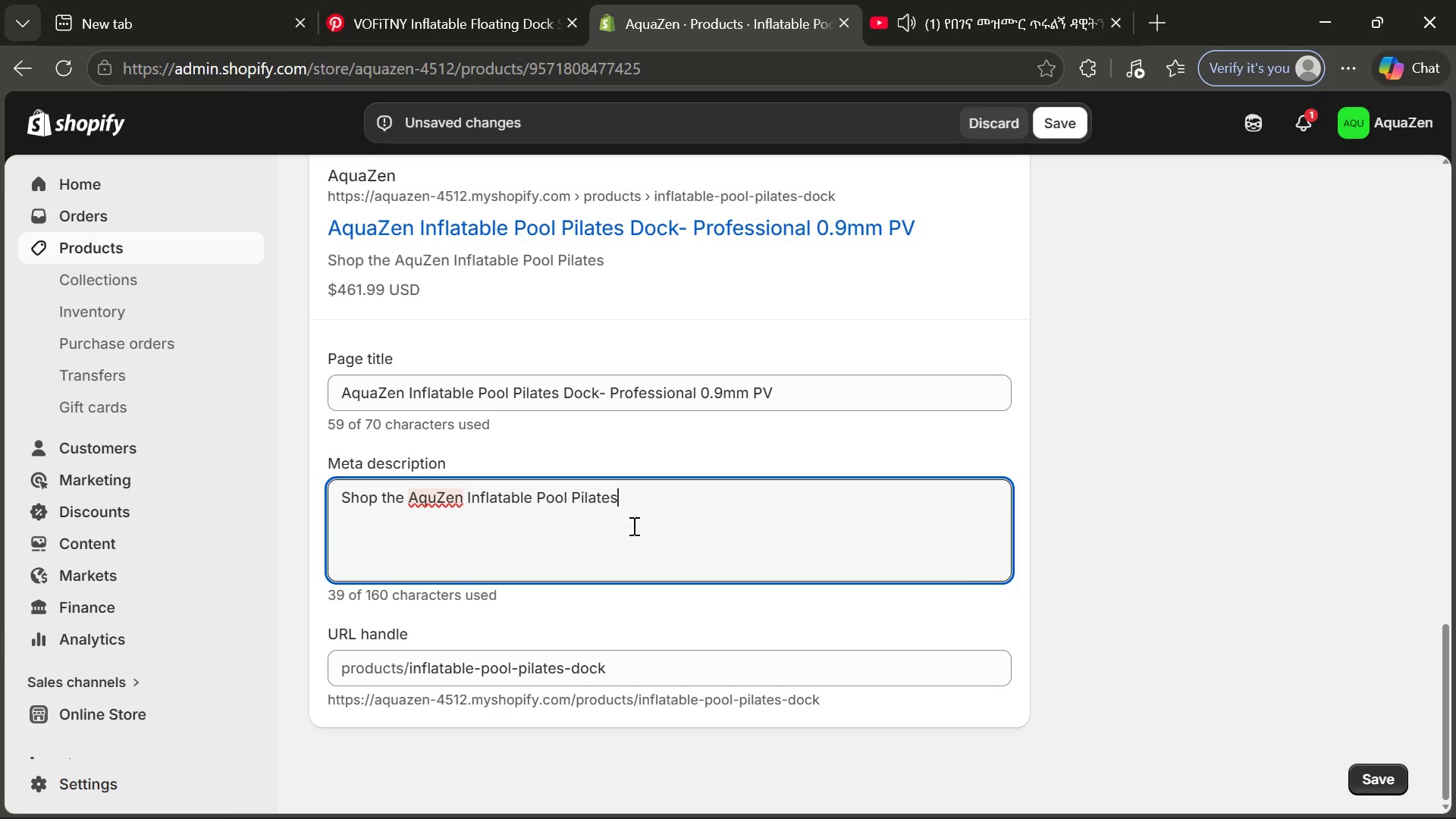 
type( Dock. Pre)
 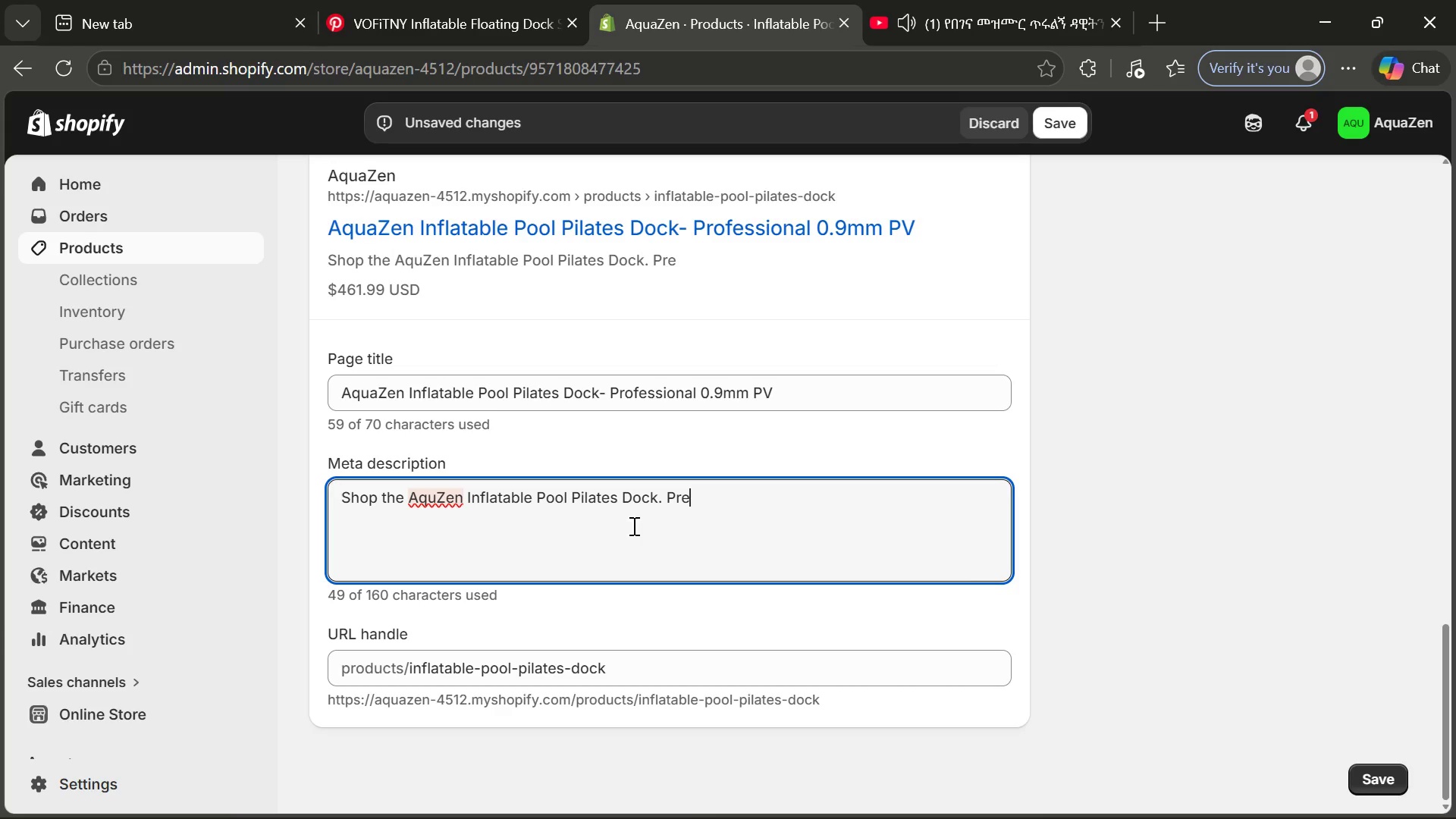 
type(mium 0.9mm PVC + Nom)
key(Backspace)
type(n-slip Eva)
key(Backspace)
key(Backspace)
type(VA )
 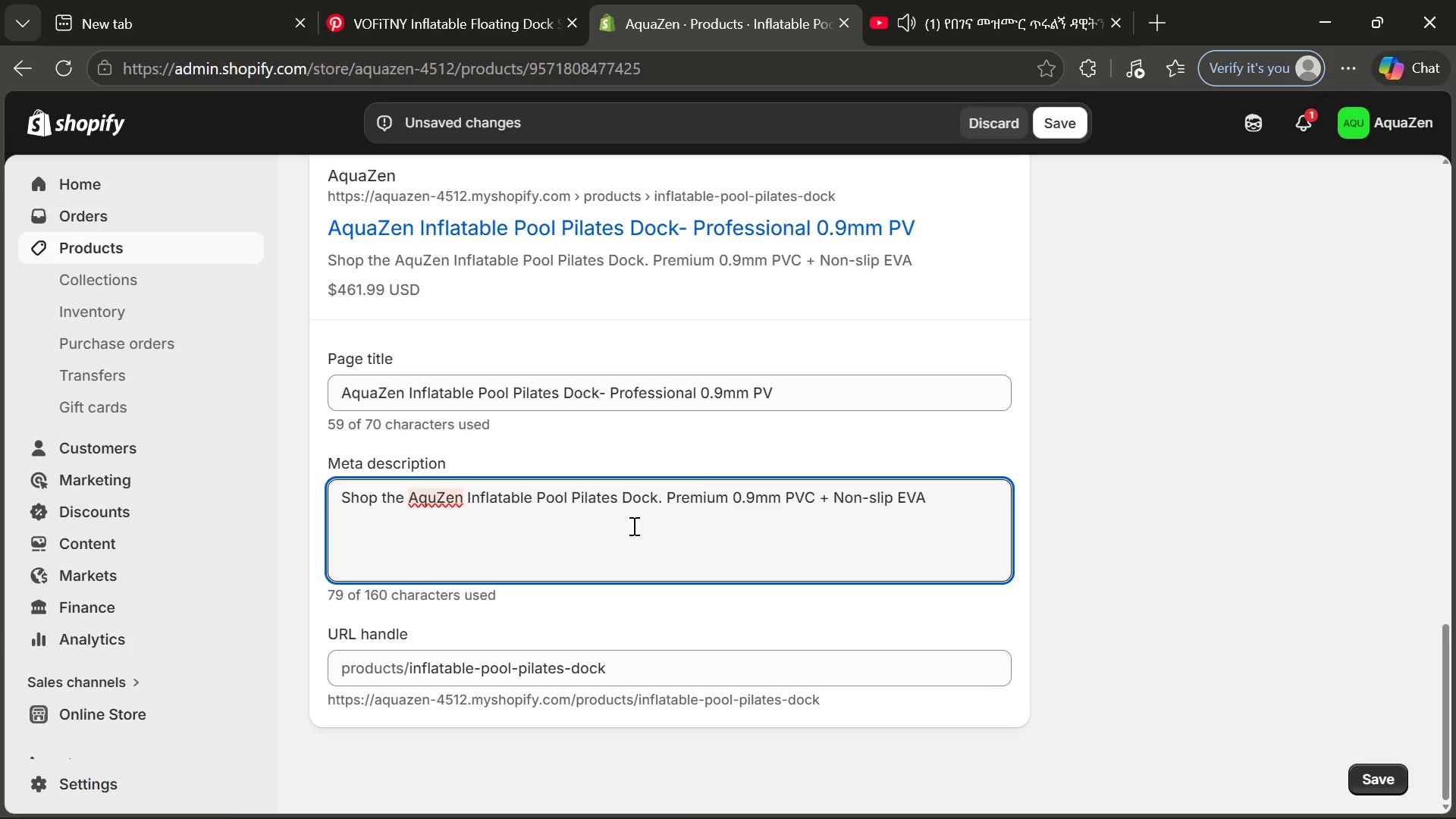 
type(build for luxury pool yoga )
key(Backspace)
type(. Professional)
 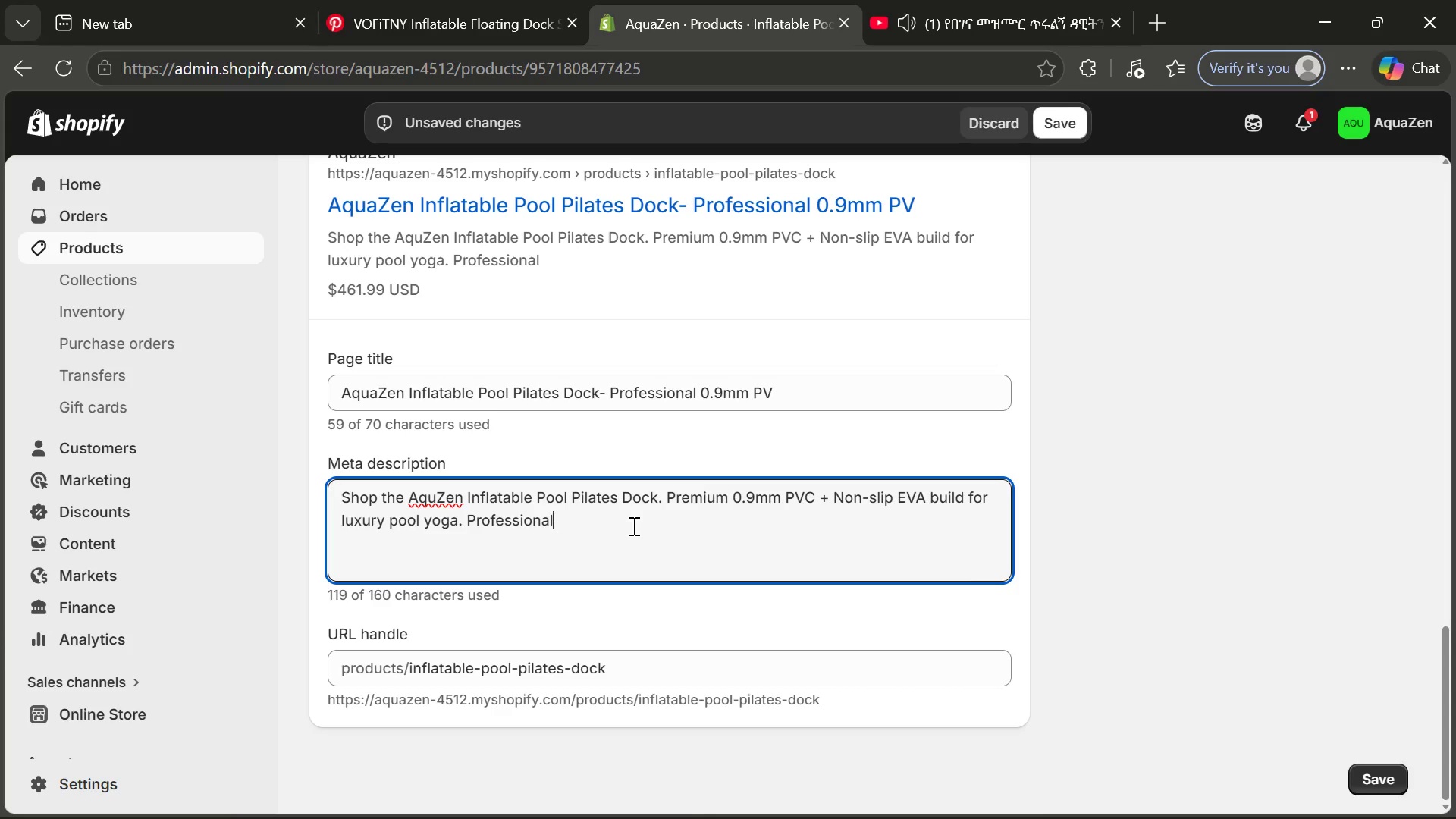 
type( durability. Order for your boutig)
key(Backspace)
type(que.)
 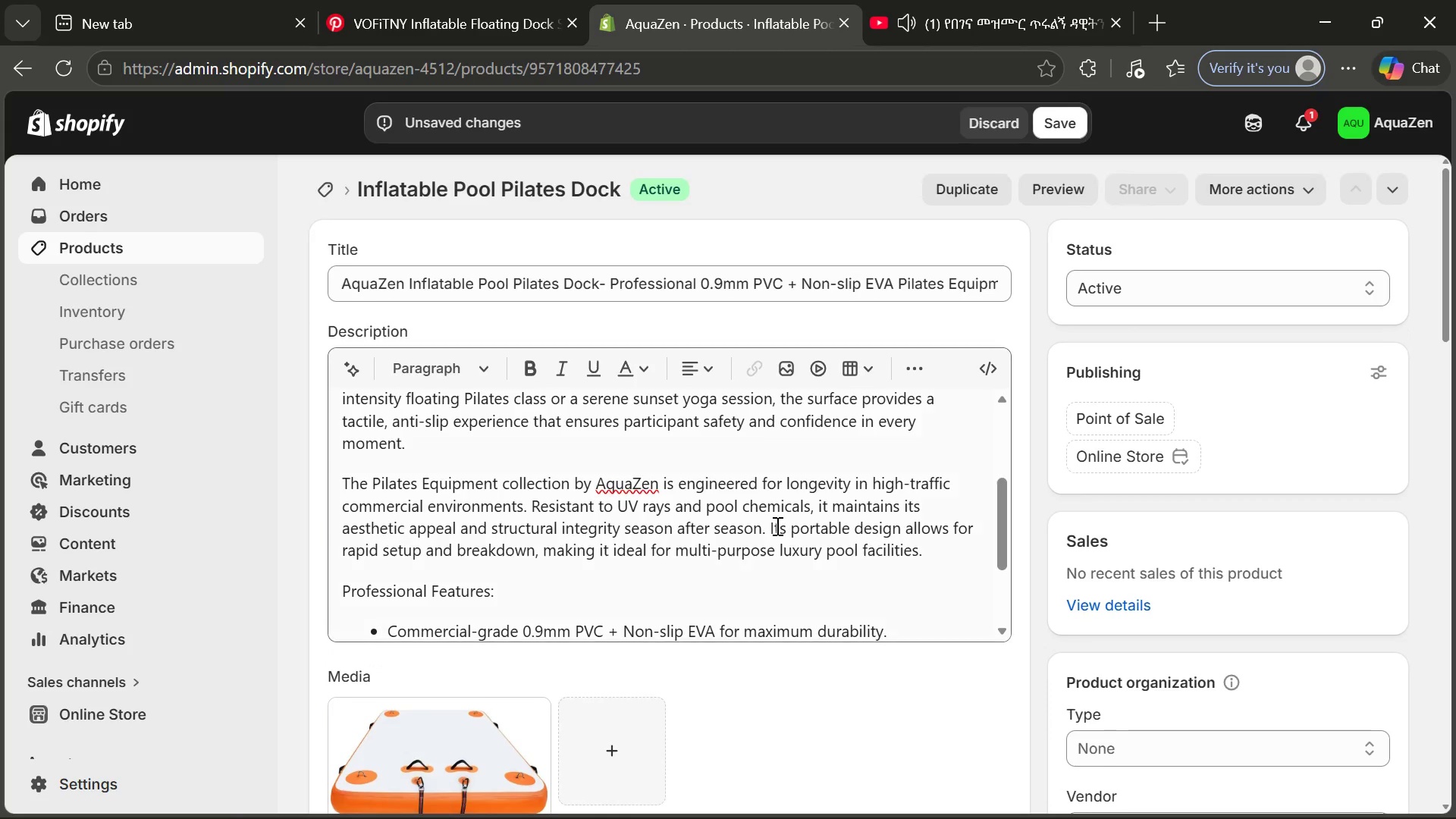 
wait(10.5)
 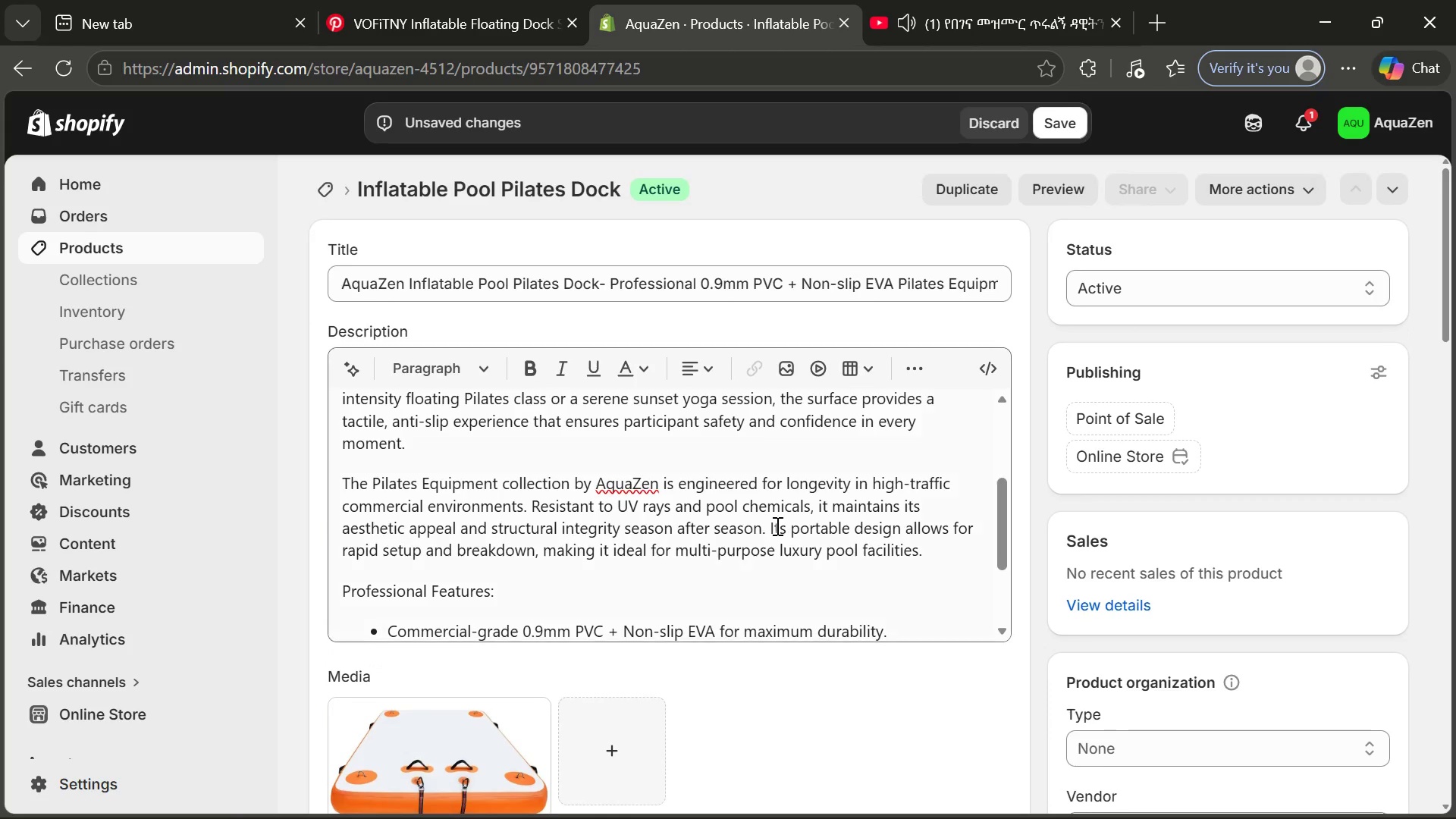 
left_click([1138, 566])
 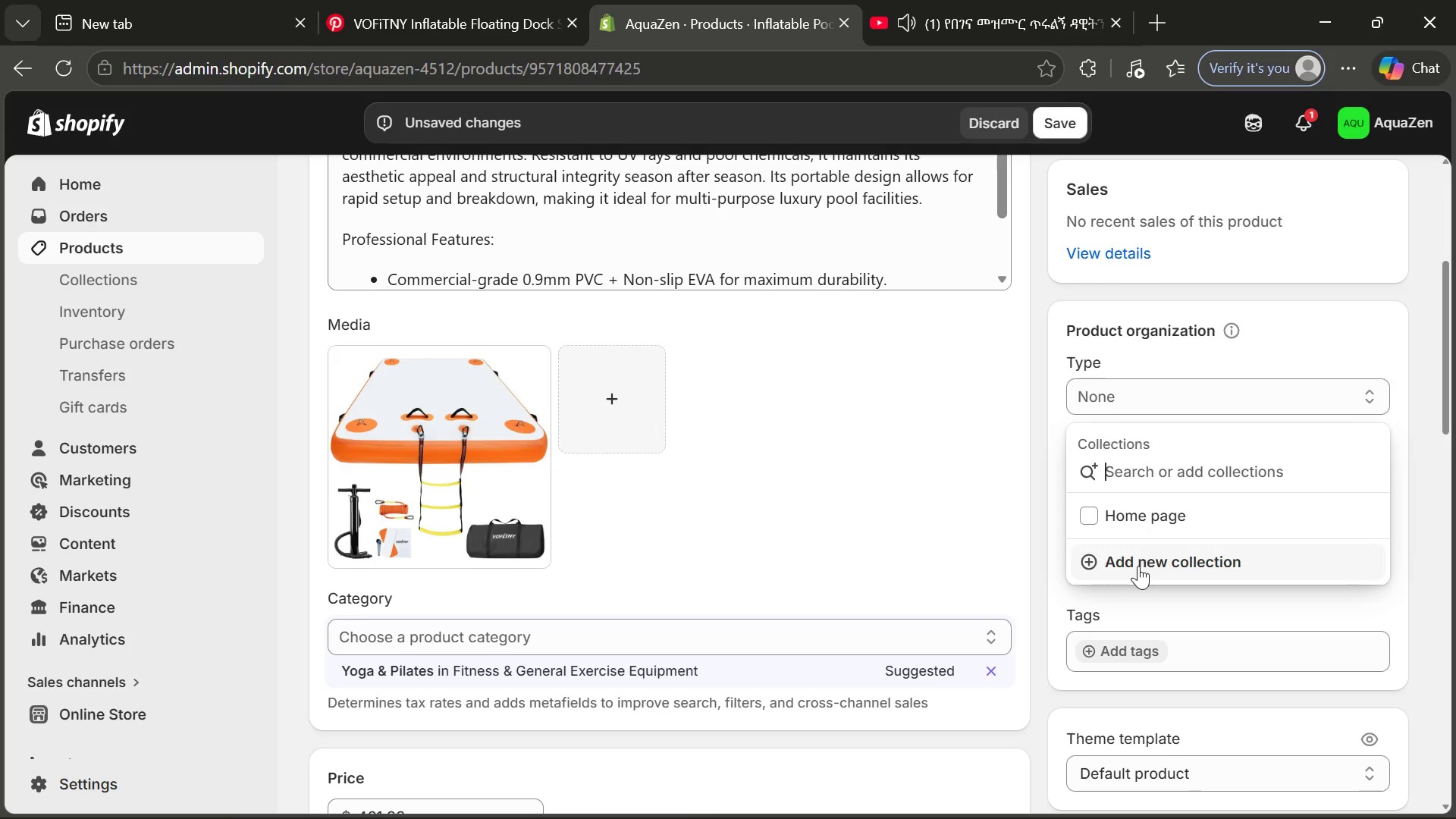 
type(Pilates Equipment)
 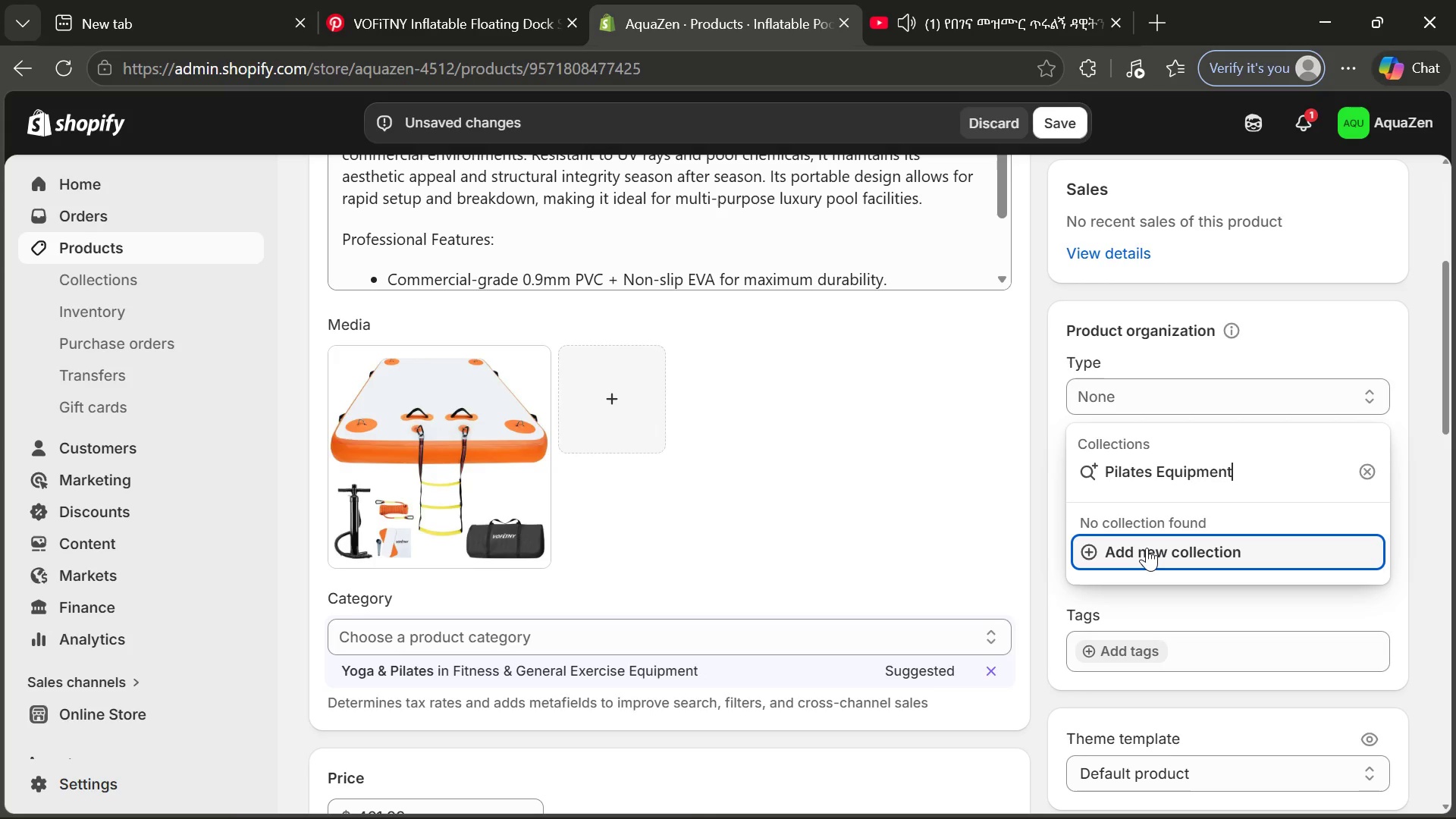 
left_click([1147, 548])
 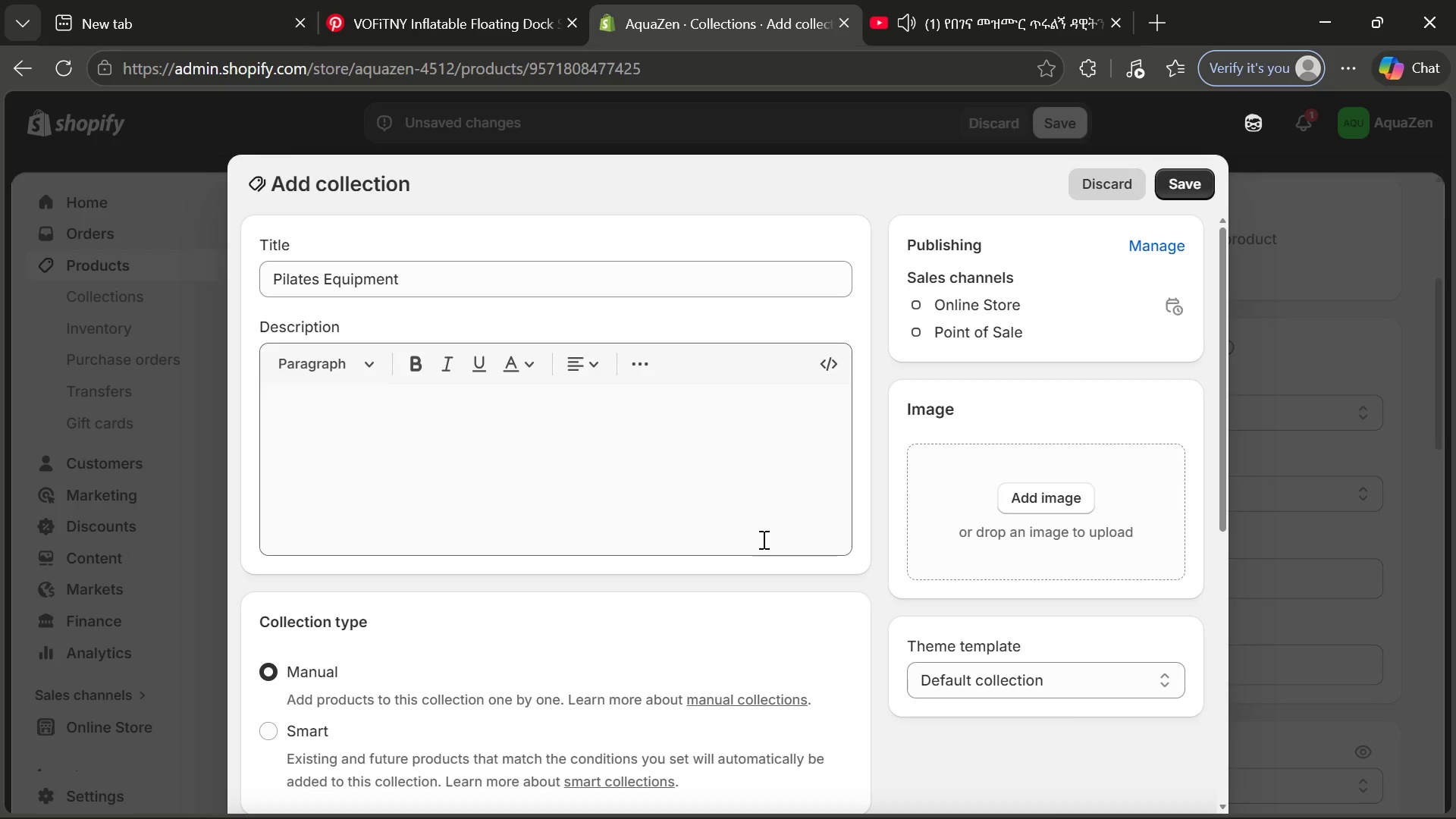 
wait(86.53)
 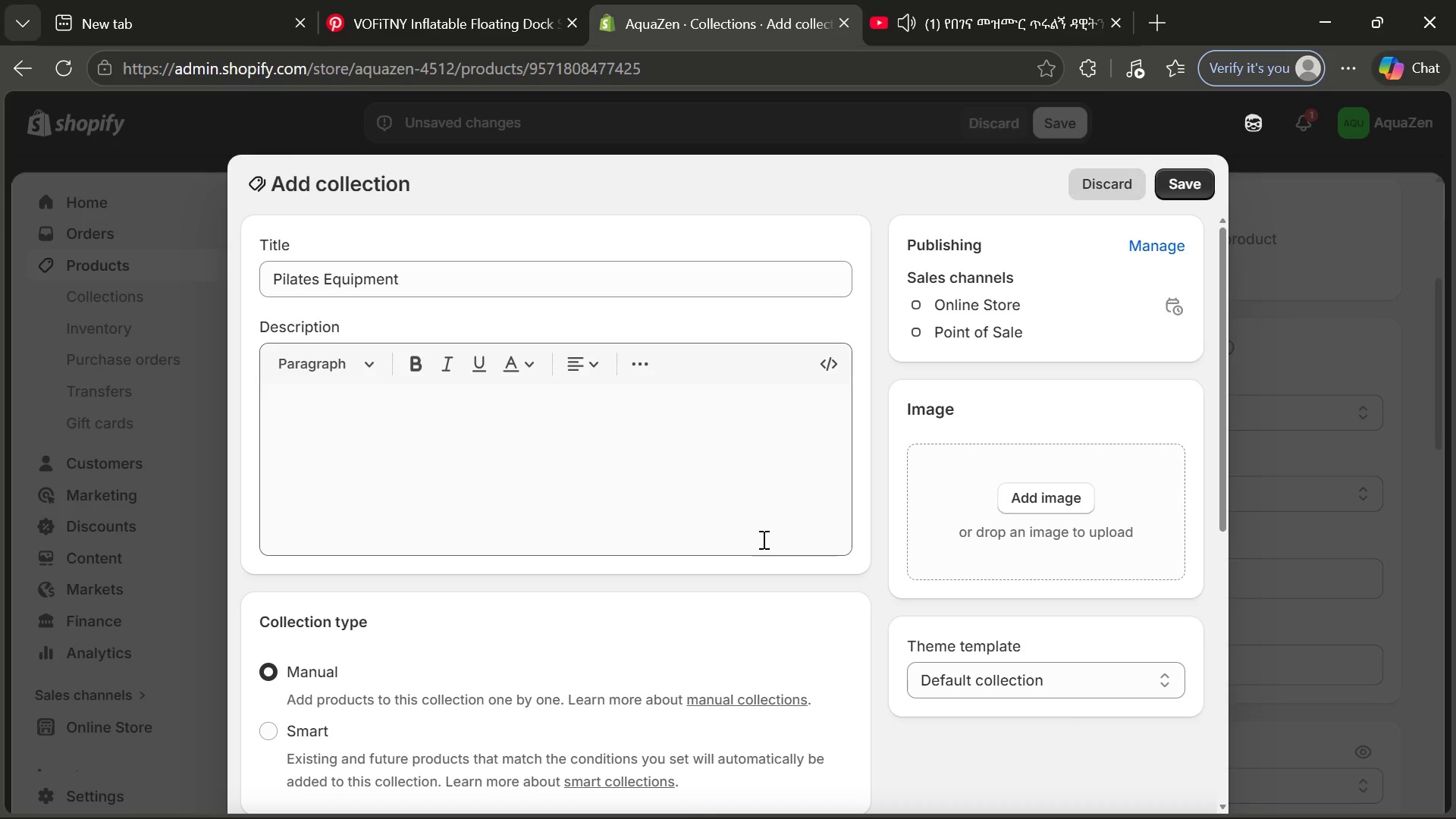 
left_click([576, 472])
 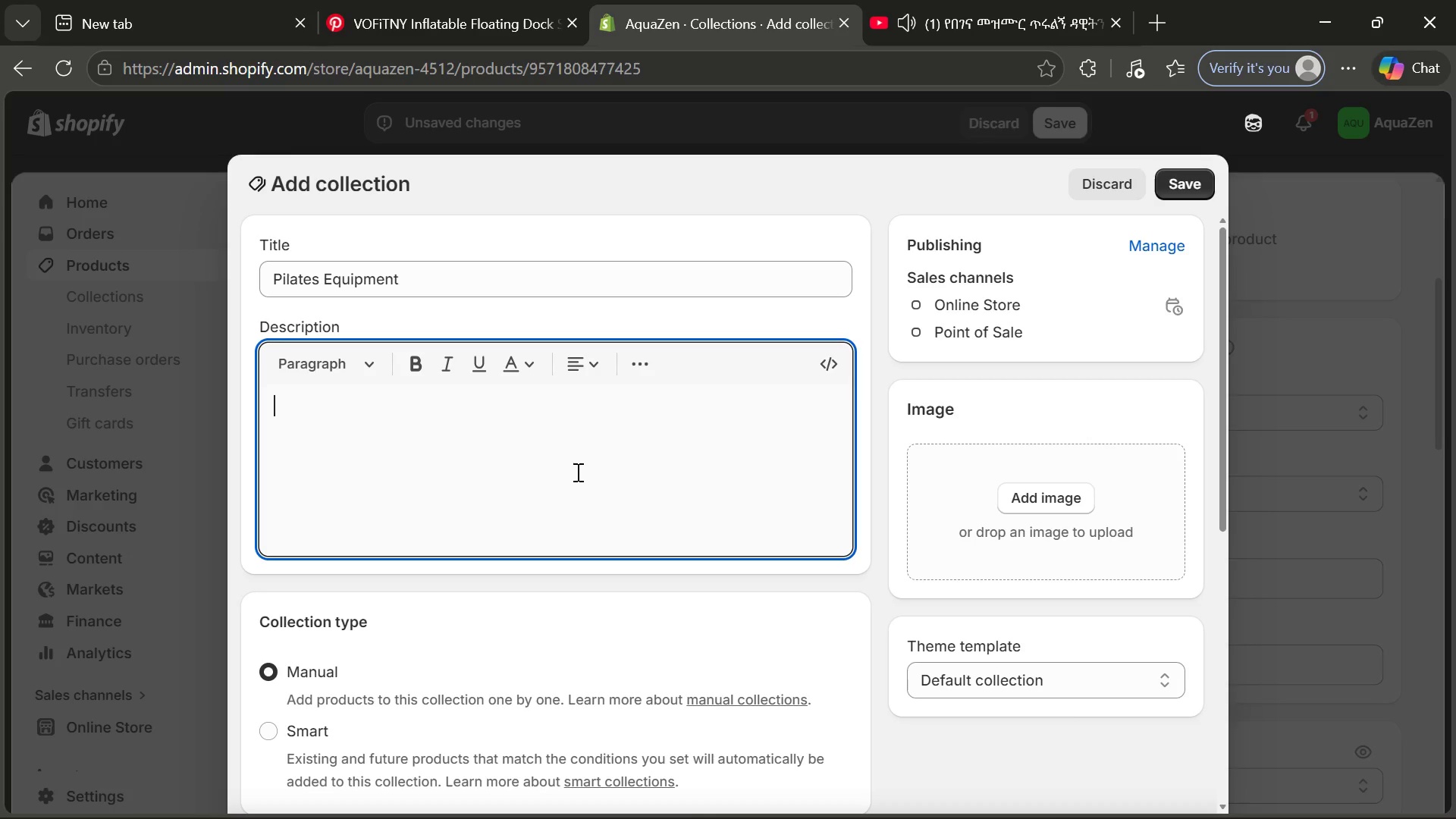 
key(CapsLock)
 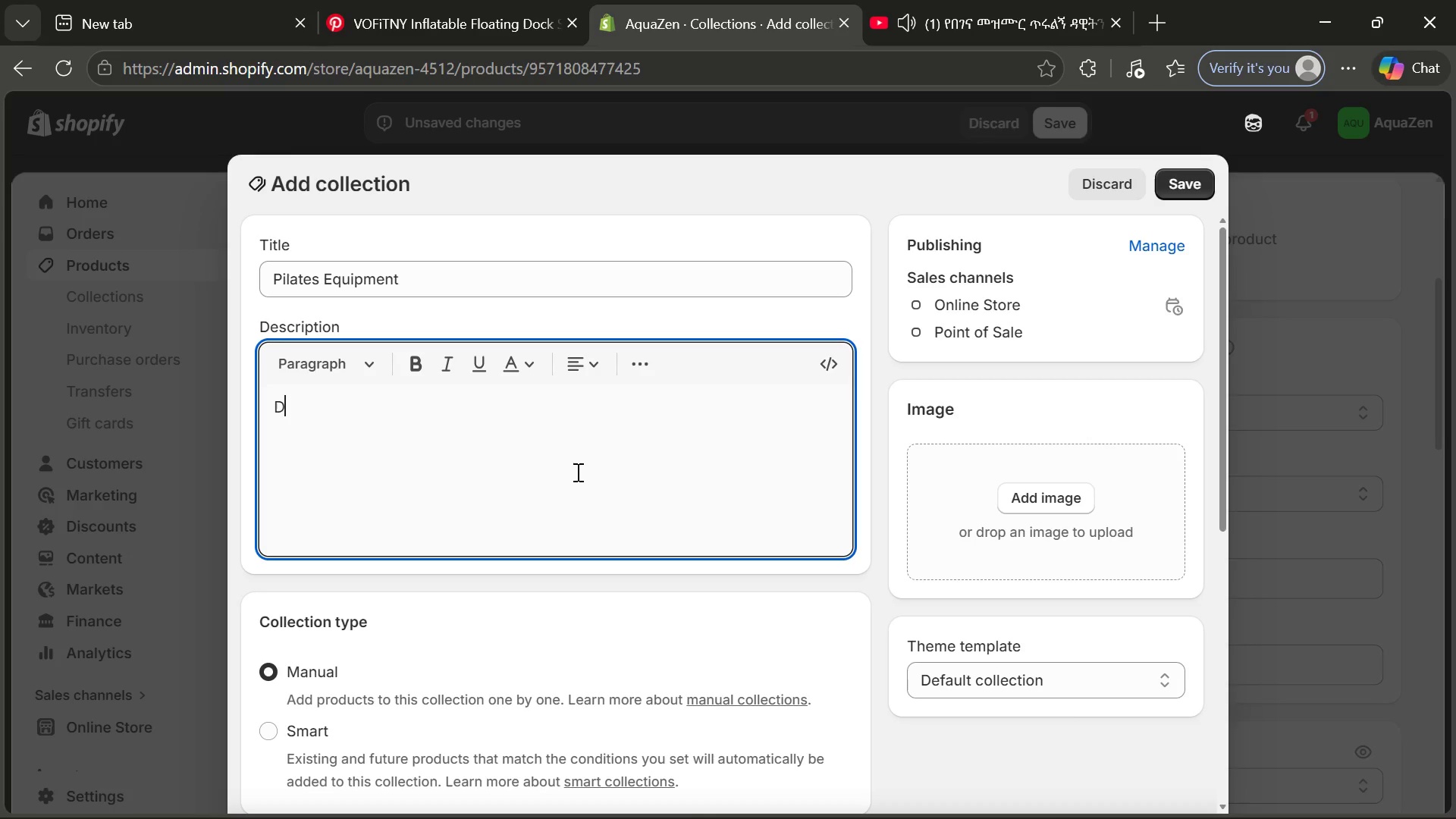 
key(D)
 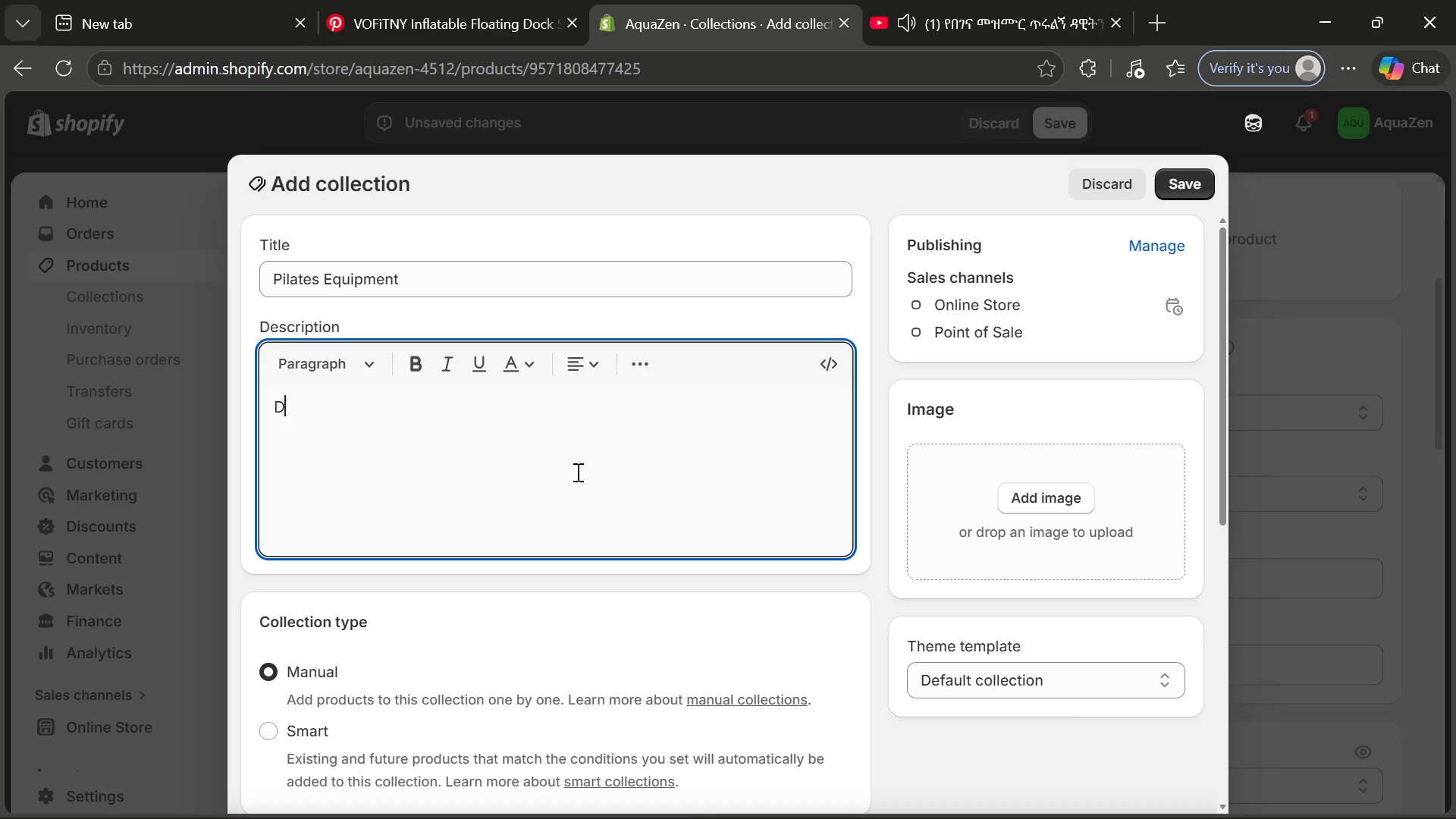 
key(CapsLock)
 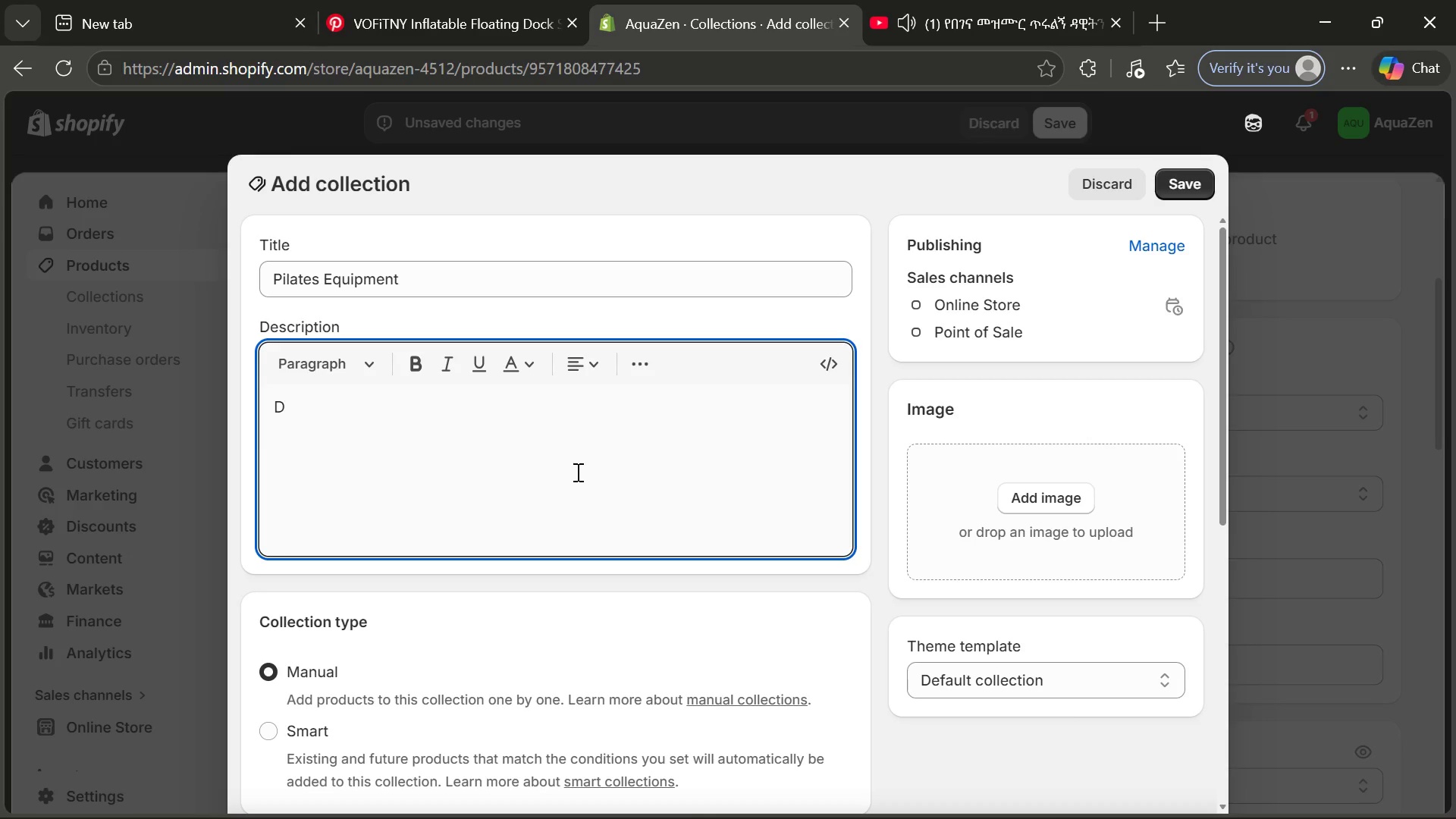 
wait(5.66)
 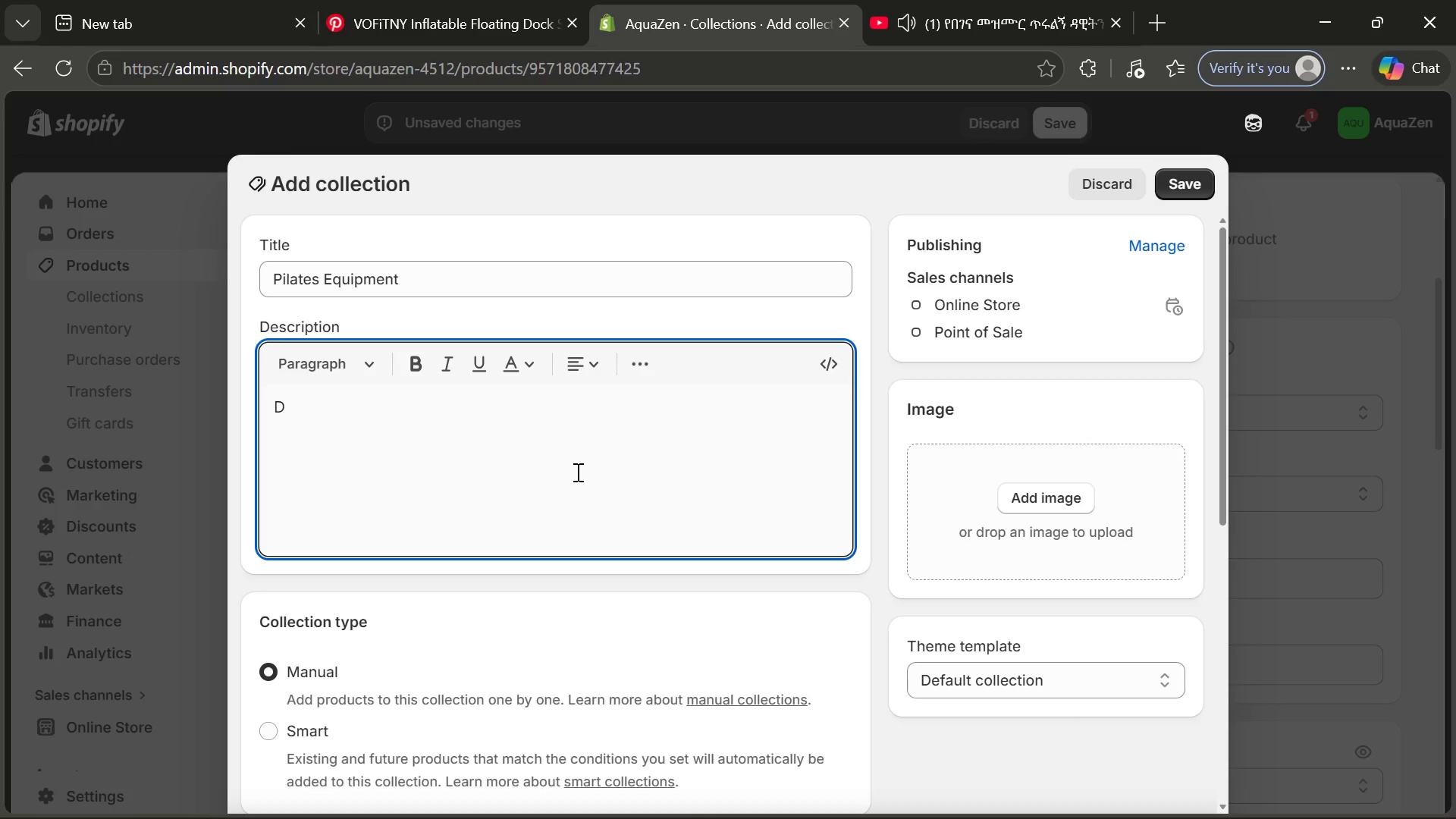 
type(iscover AquaZen's premium Pilates equipment designed for water )
key(Backspace)
type(-based and balance training. From inflab)
key(Backspace)
type(table stability boards to resistance tools, our collection helps you,)
 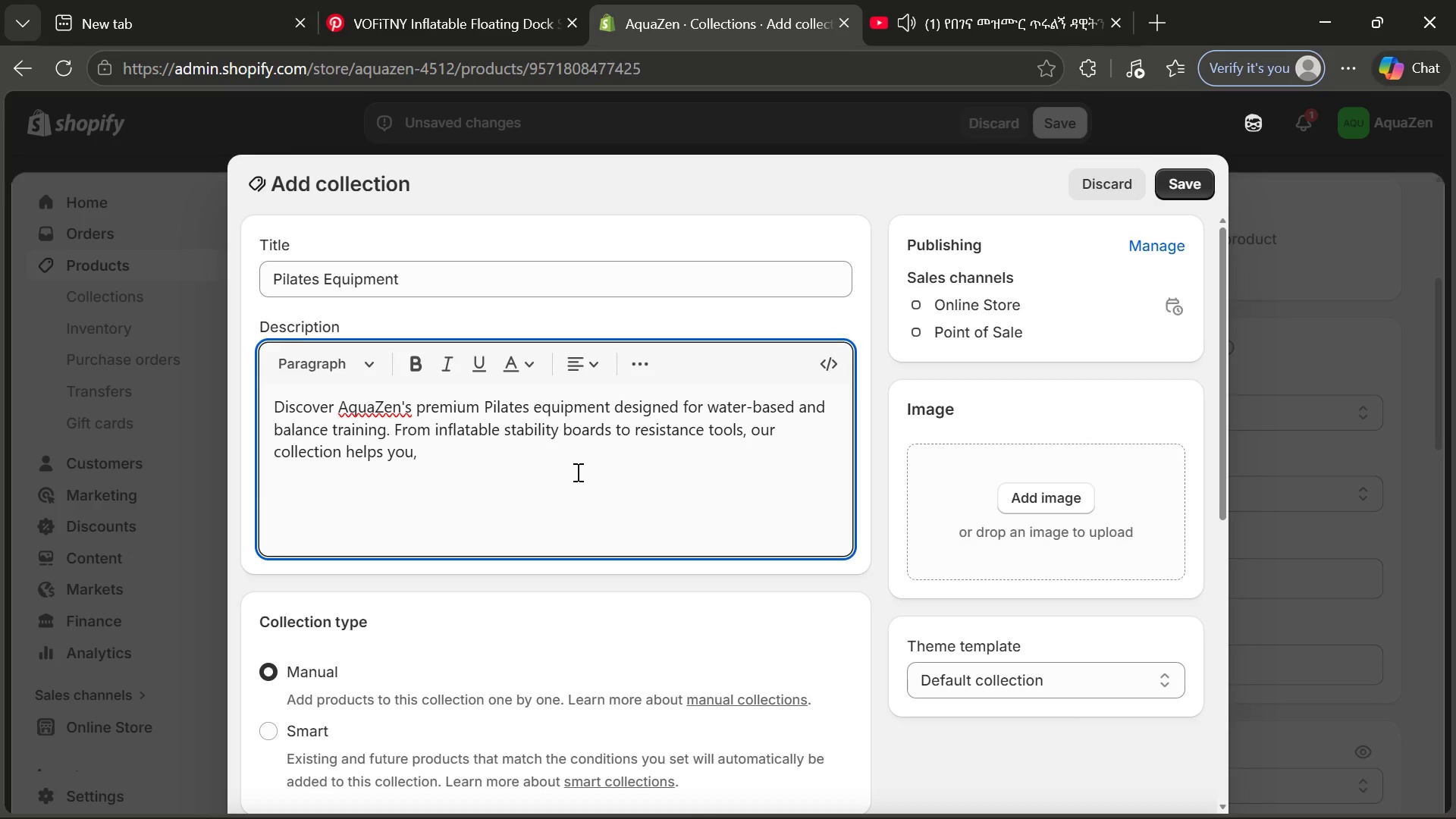 
key(Backspace)
type( build strength)
 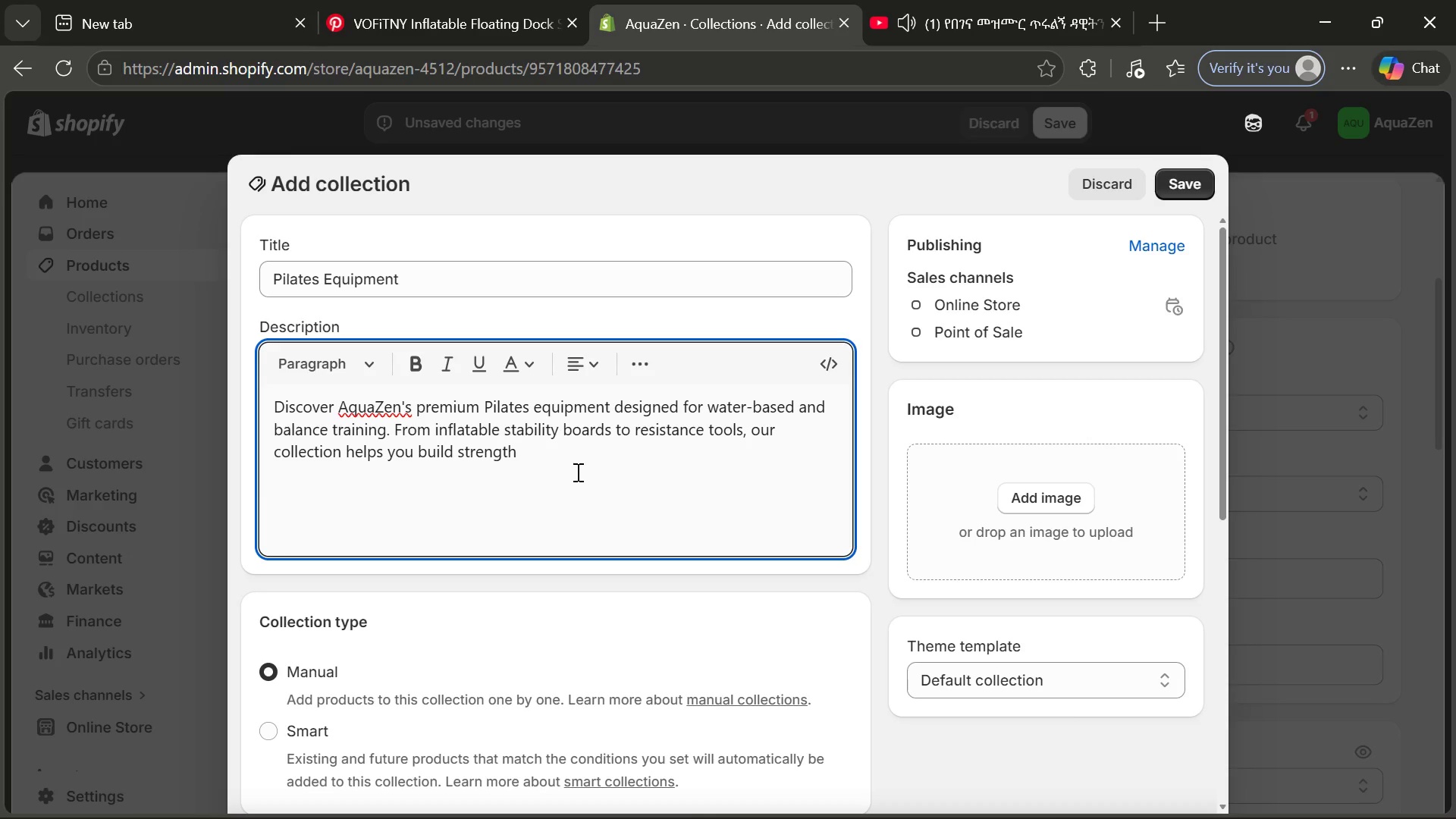 
type(, impr)
key(Tab)
type( flexi)
key(Tab)
type( eng)
key(Backspace)
type(hance core stability )
 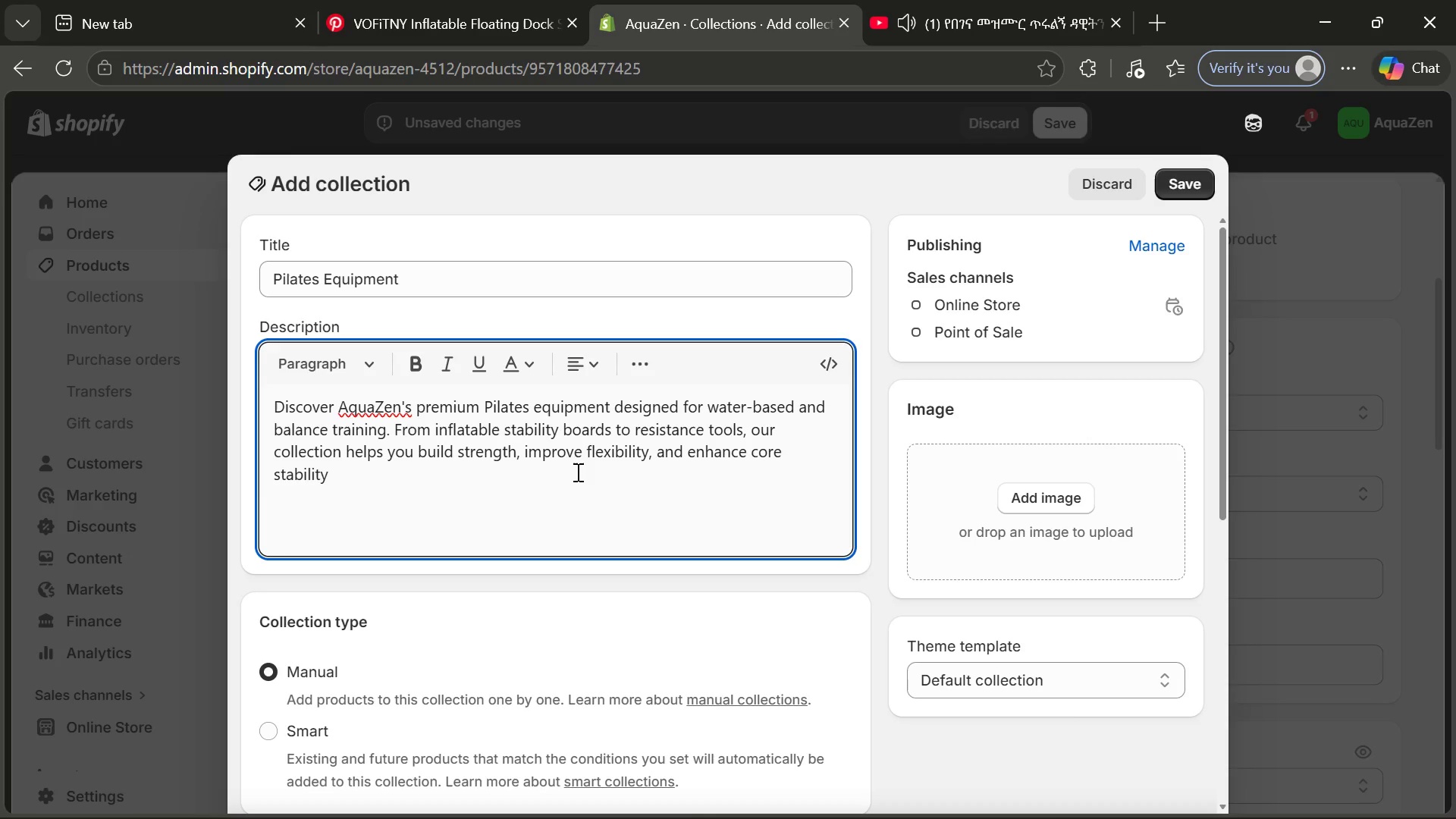 
type(anywhere on the water )
key(Backspace)
type(. Perfect for beginners and profe)
key(Tab)
type( )
 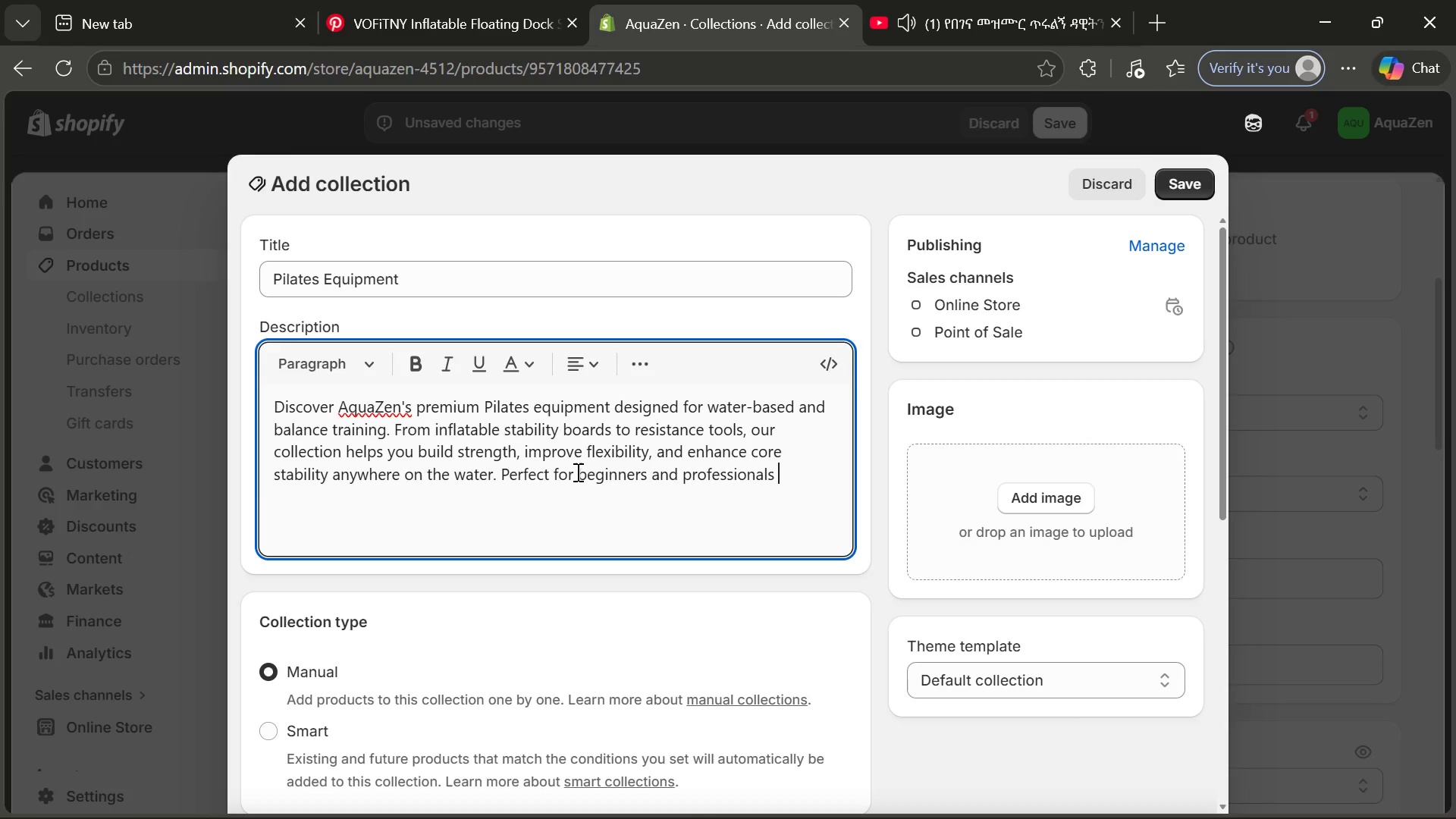 
wait(11.42)
 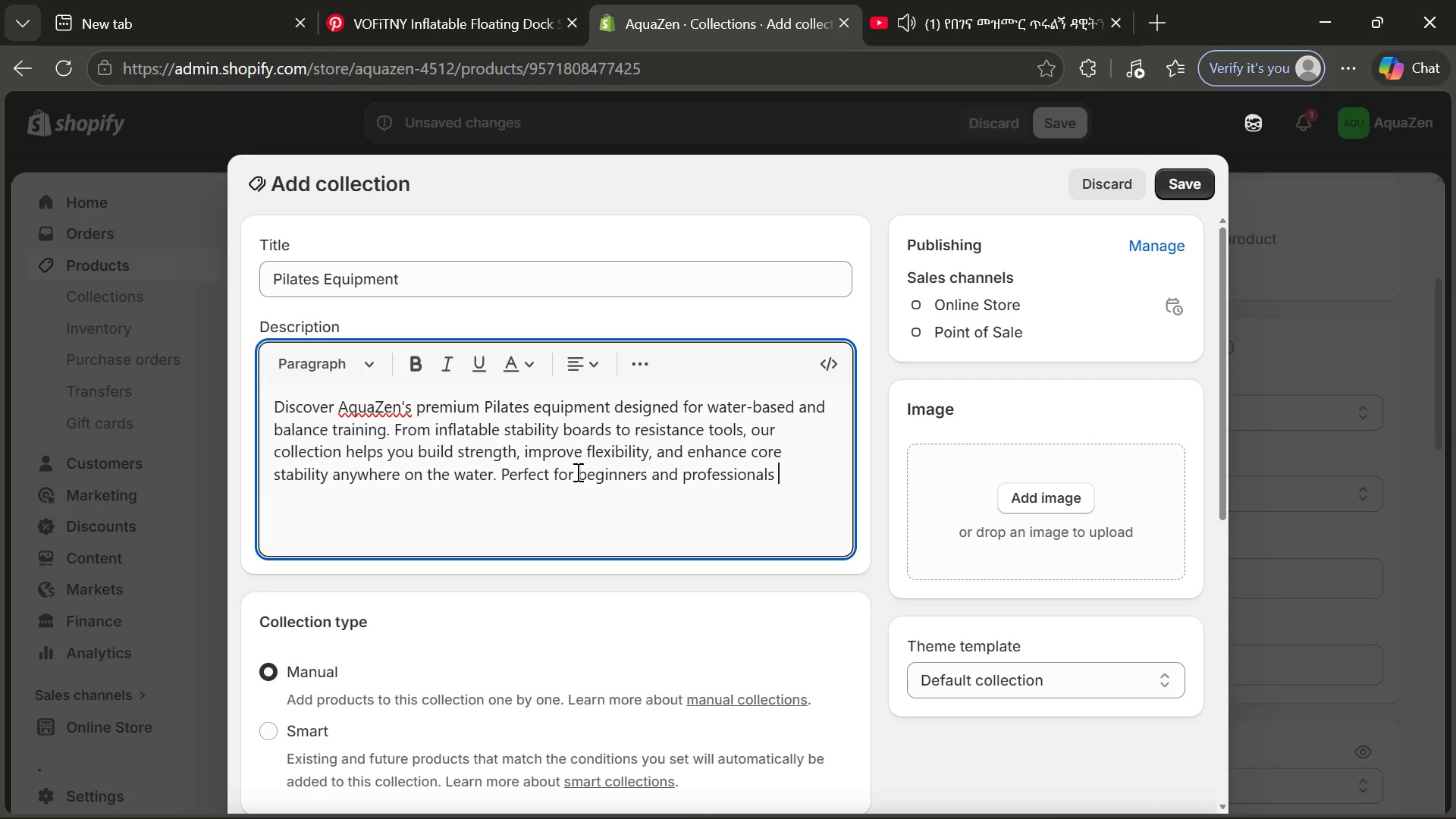 
type(looking to ek)
key(Backspace)
type(levate their aqia)
key(Backspace)
type(ua)
key(Backspace)
key(Backspace)
key(Backspace)
type(uatic )
 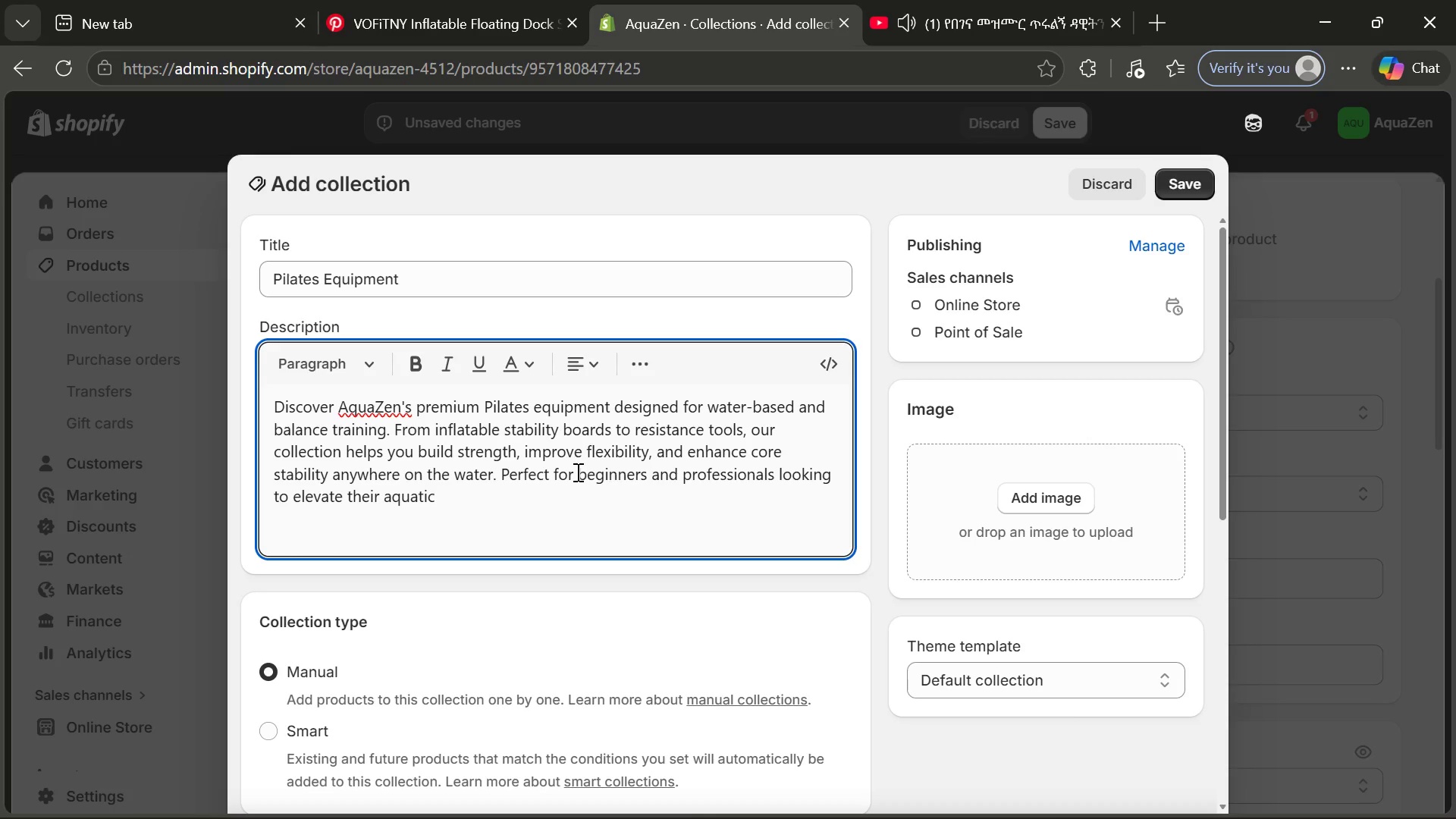 
type(workout exo)
key(Backspace)
type(perience.)
 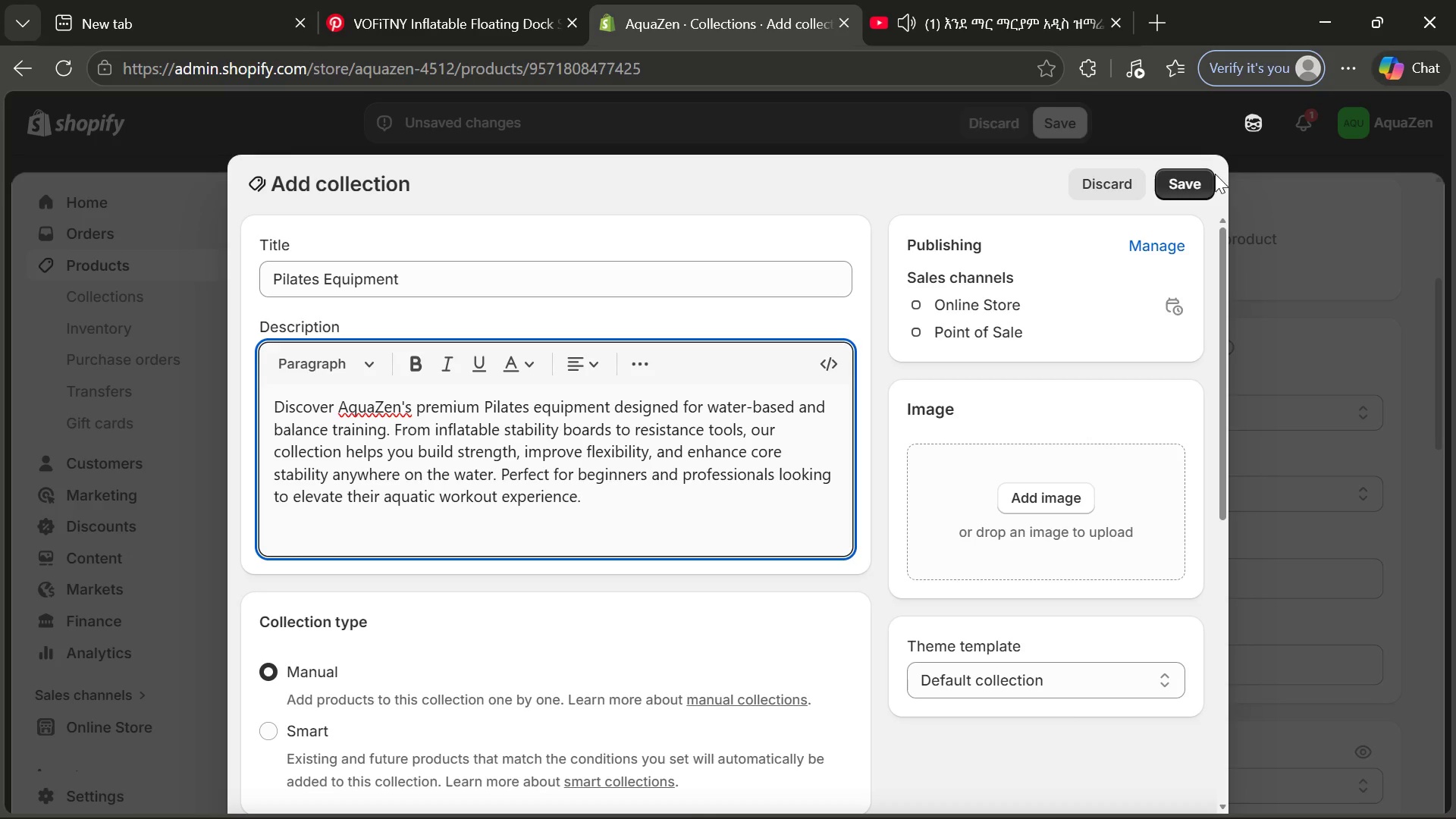 
left_click([1204, 180])
 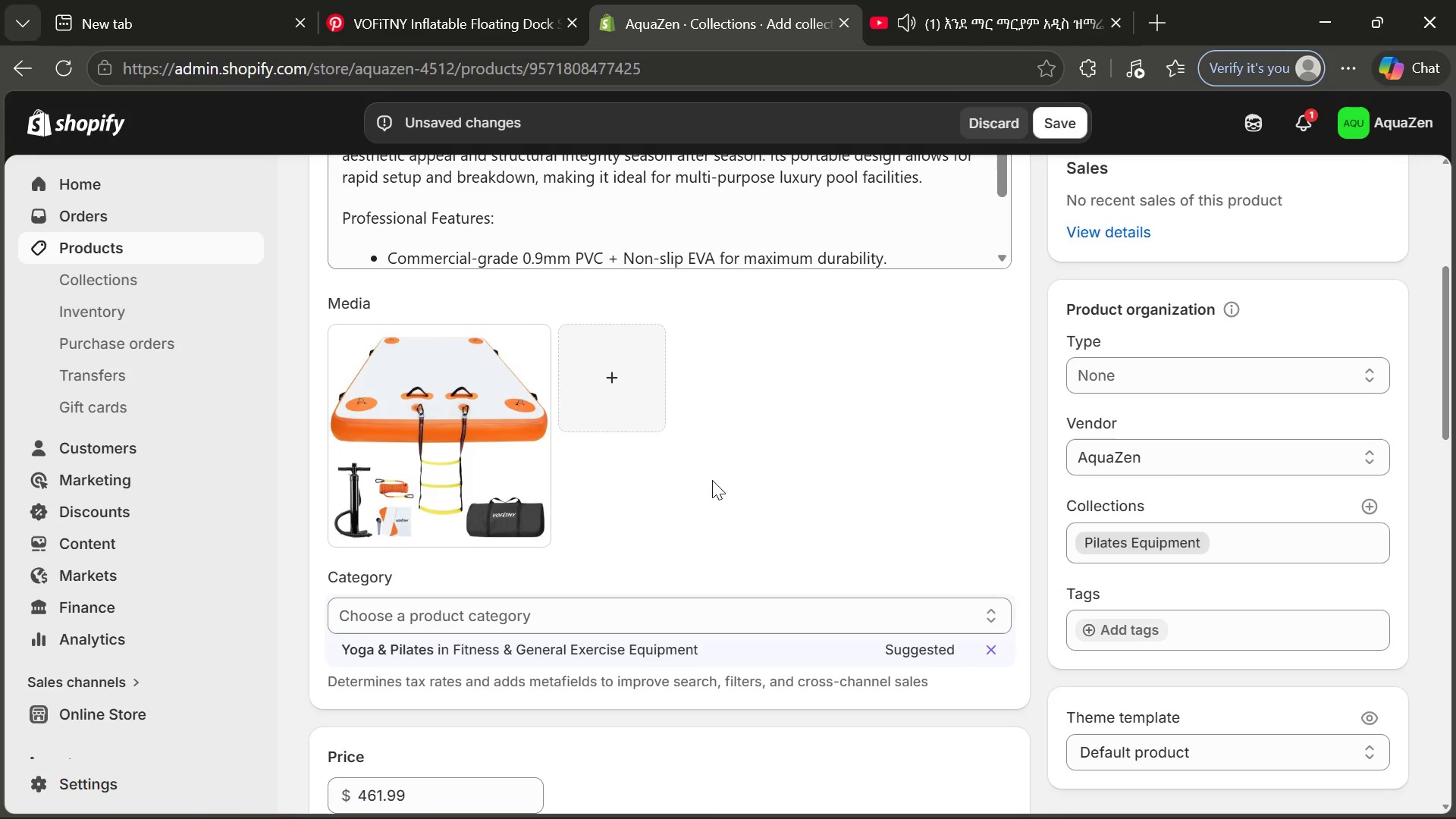 
wait(6.92)
 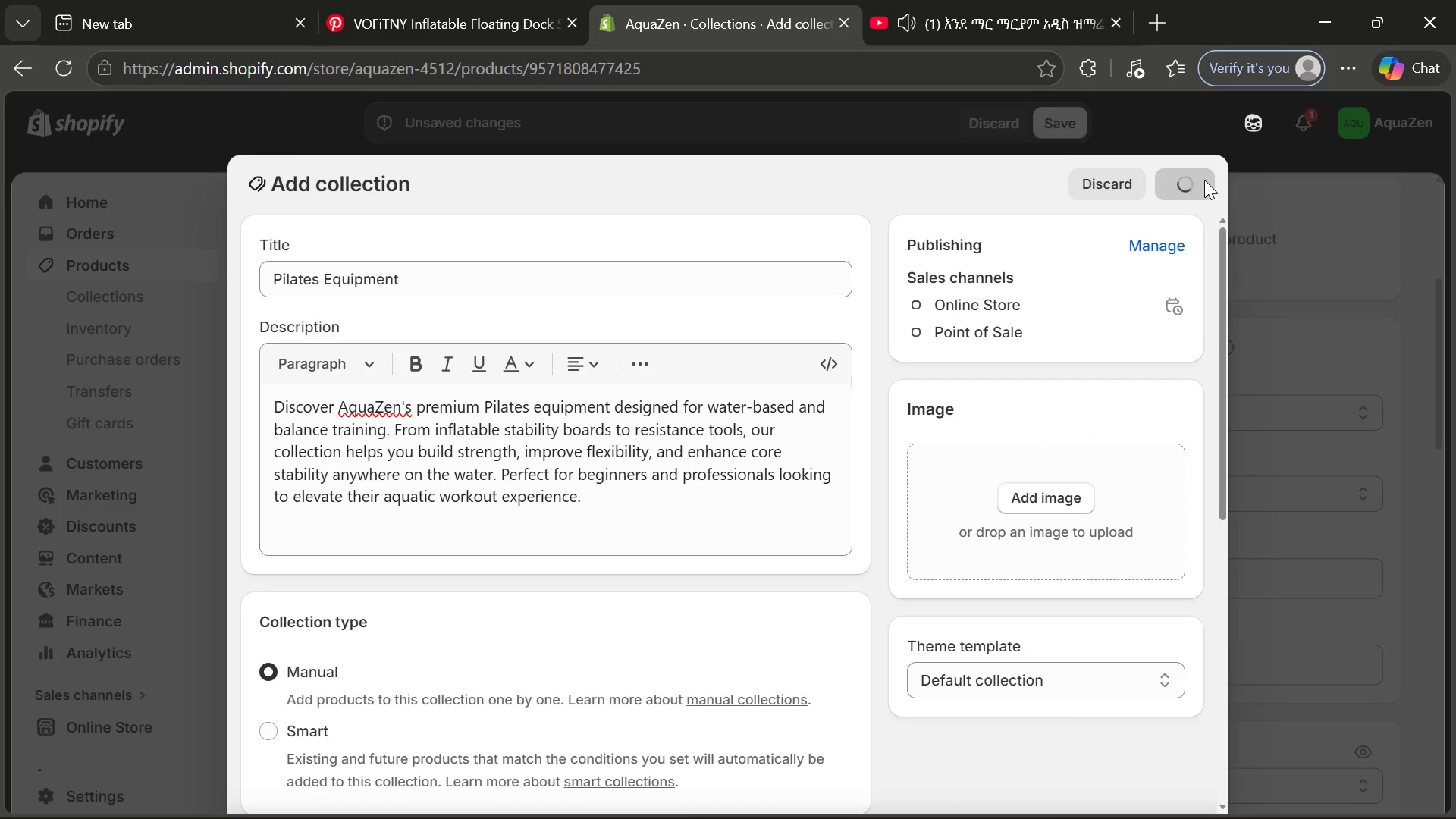 
left_click([1085, 620])
 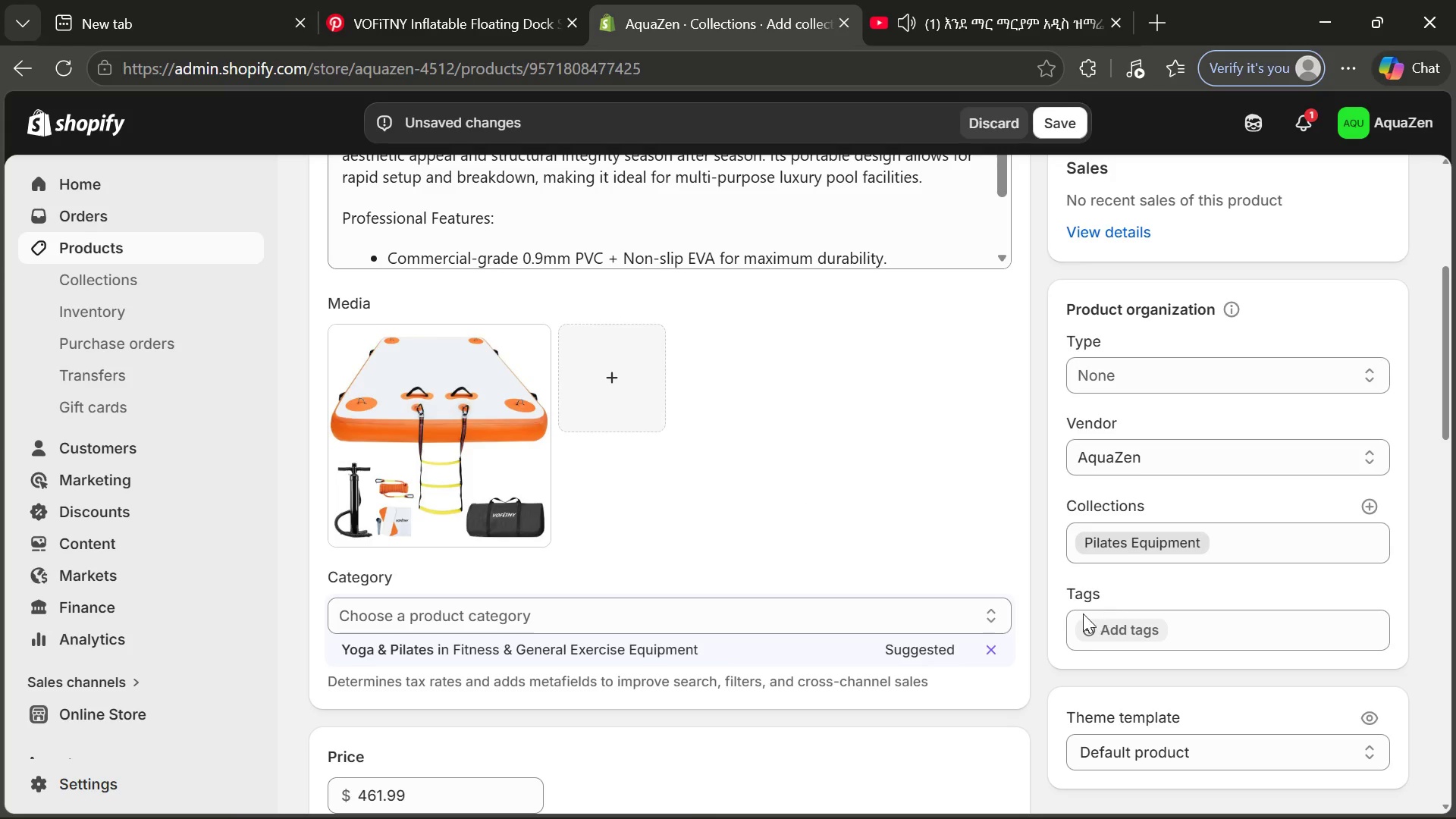 
left_click([1086, 629])
 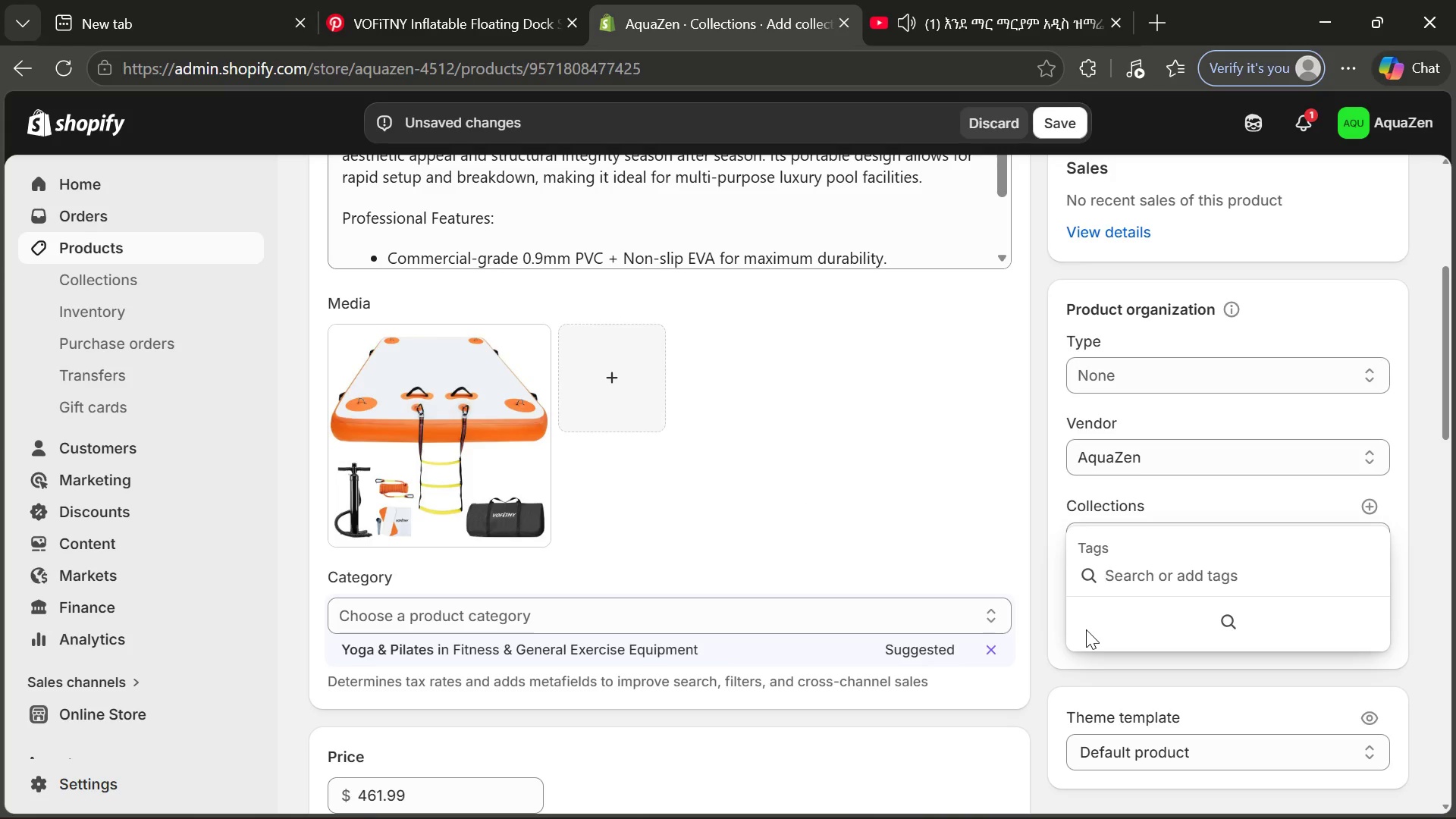 
type(LU)
key(Backspace)
type(uxury)
 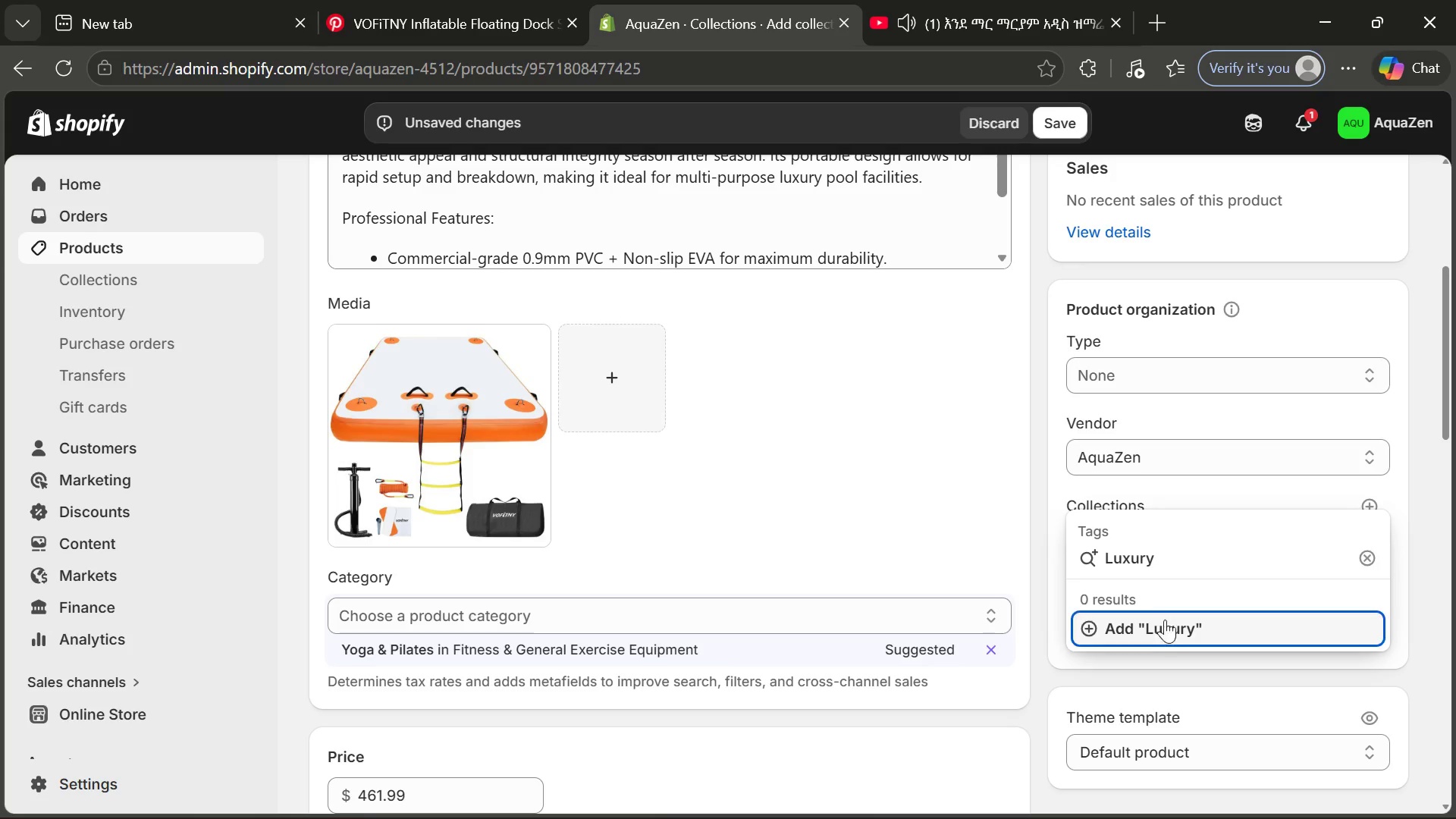 
left_click([1169, 629])
 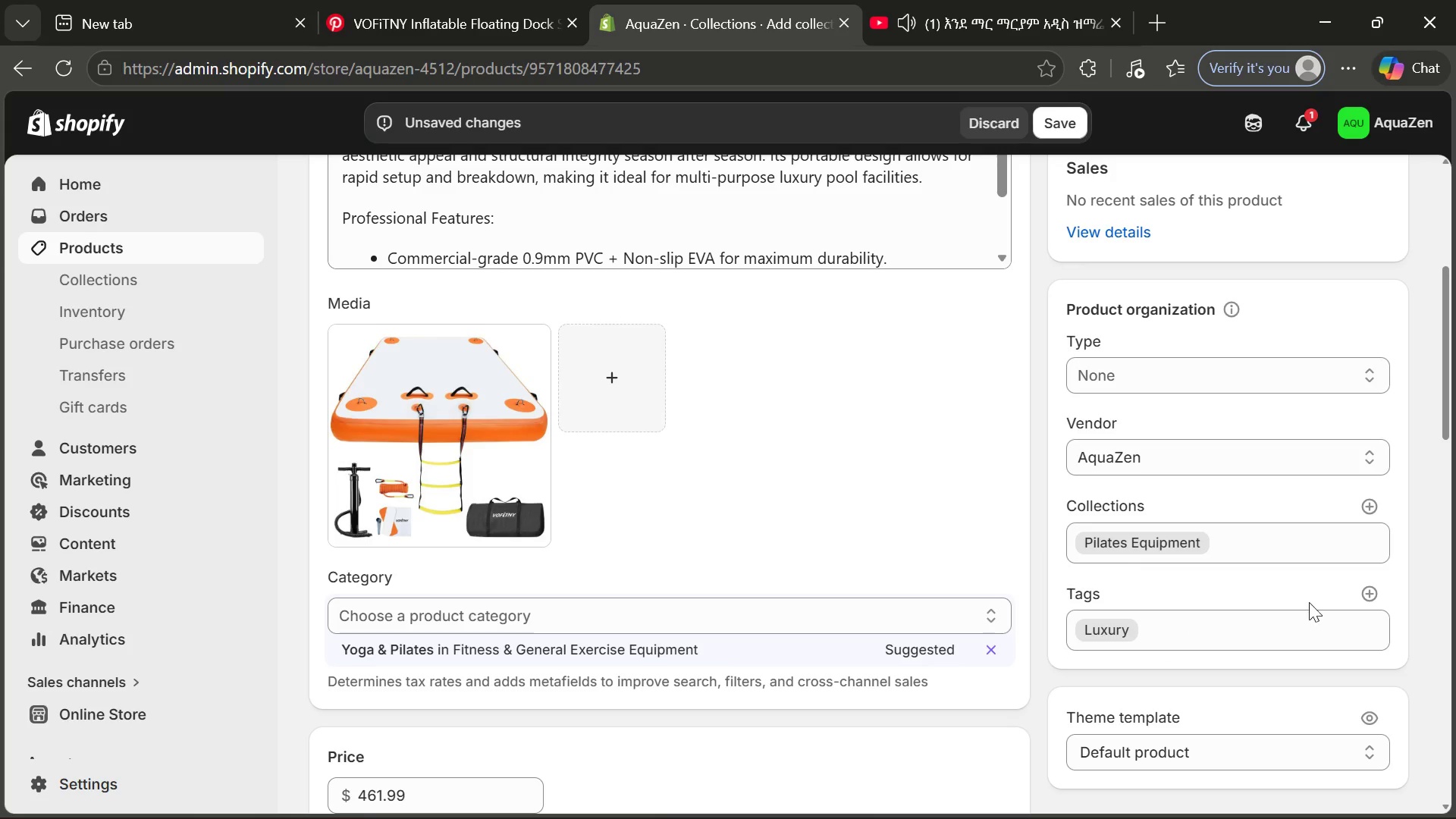 
left_click([1367, 593])
 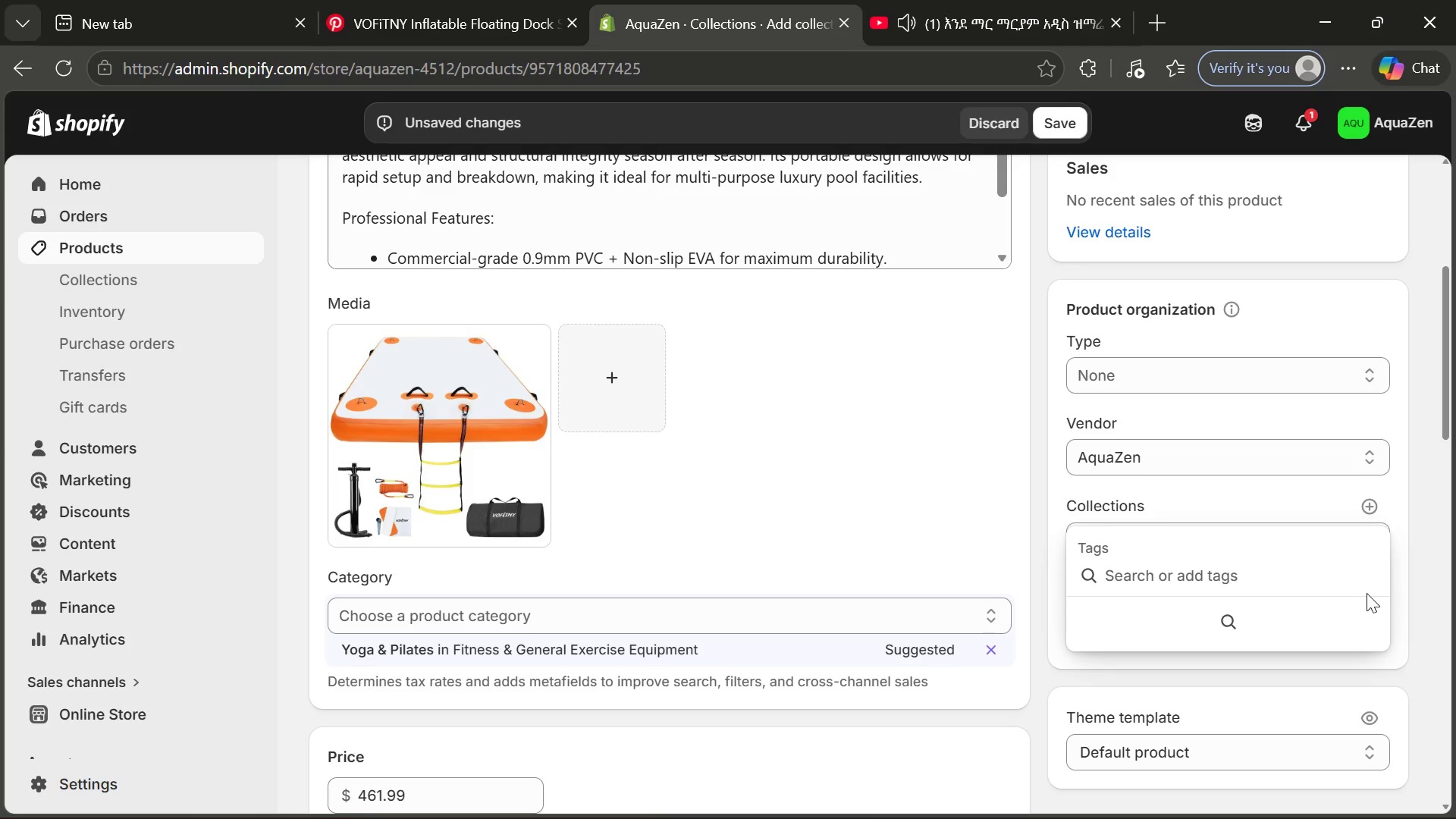 
type(Aquatic)
 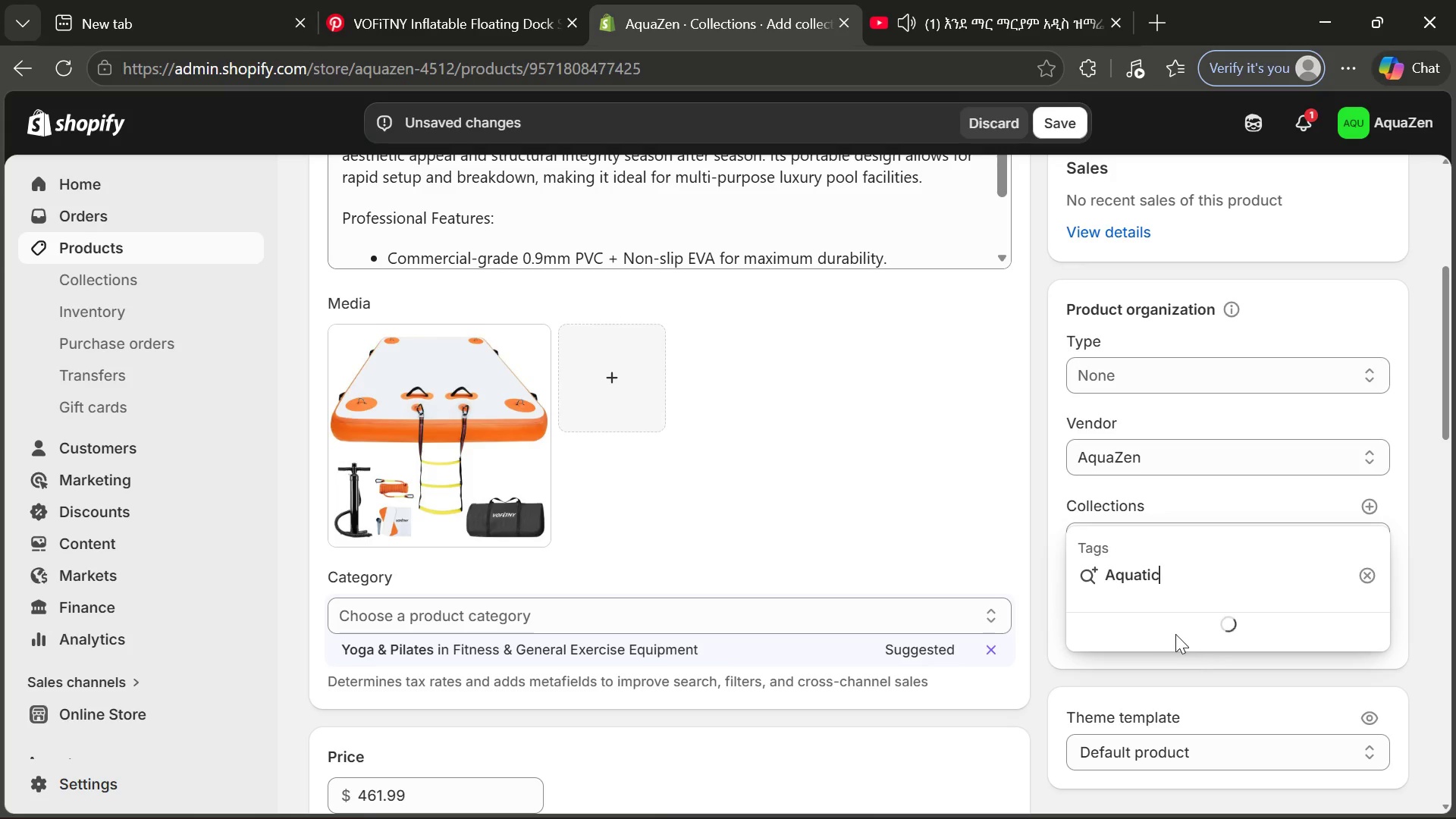 
left_click([1170, 629])
 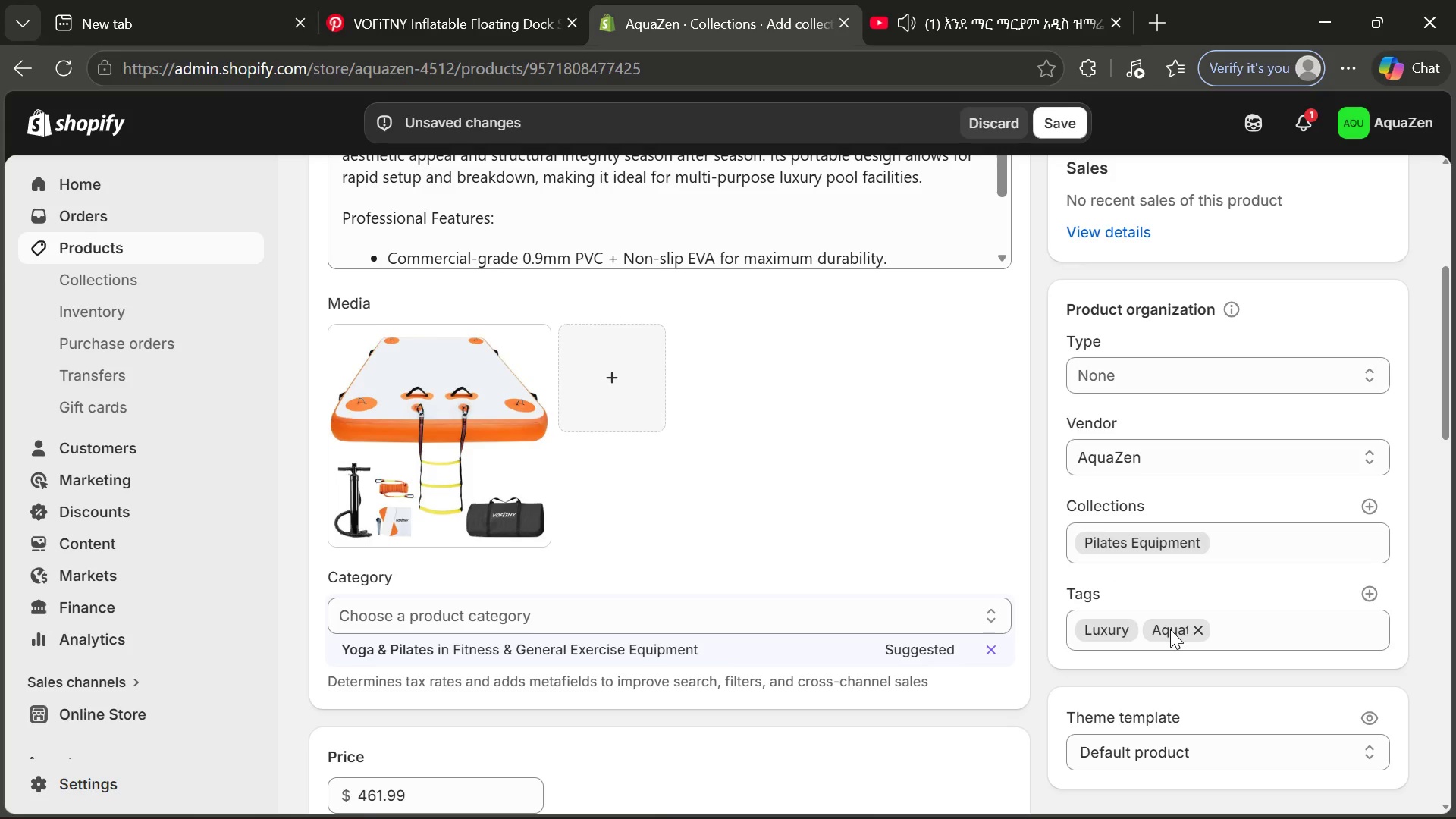 
key(CapsLock)
 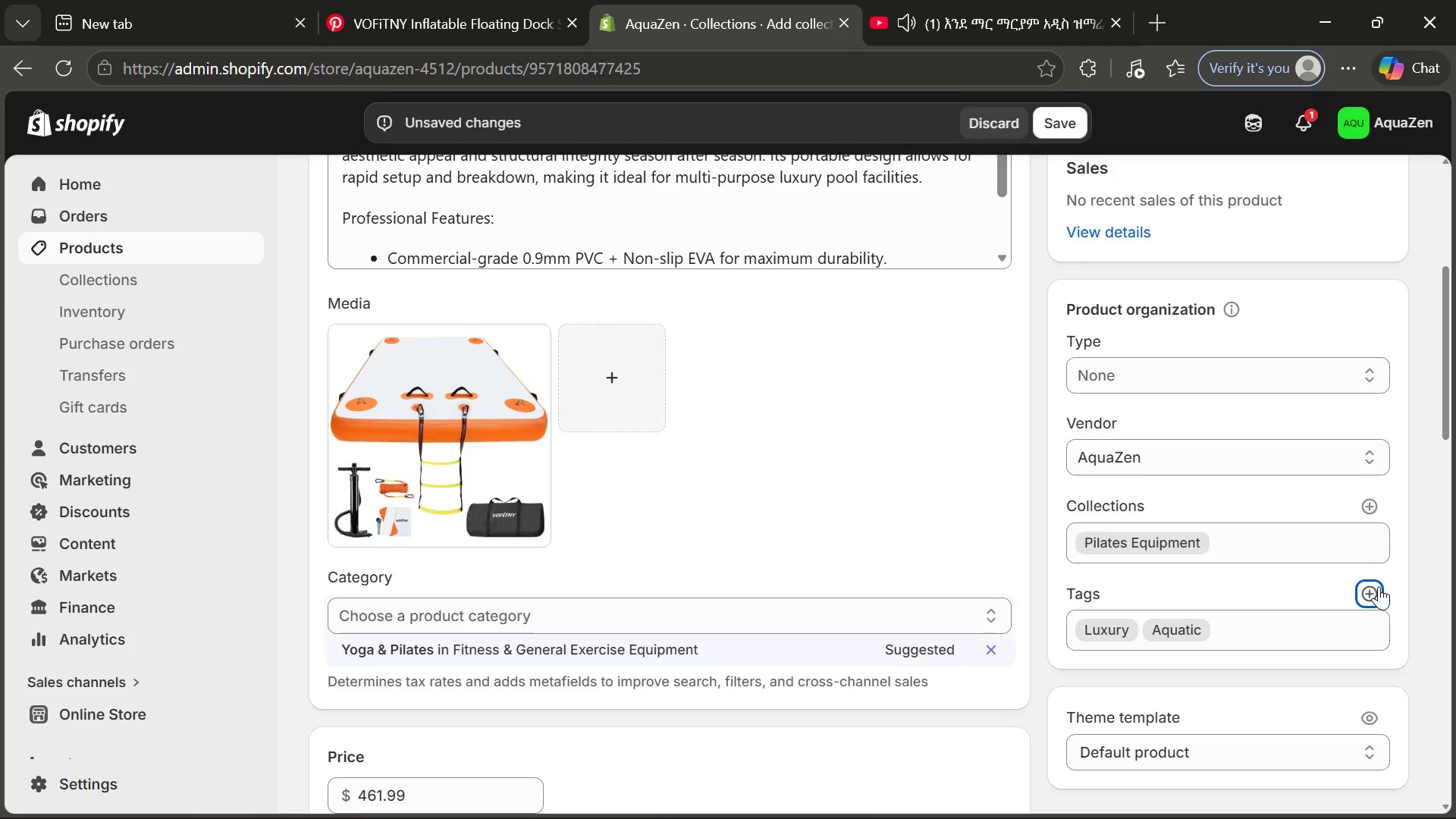 
left_click([1379, 587])
 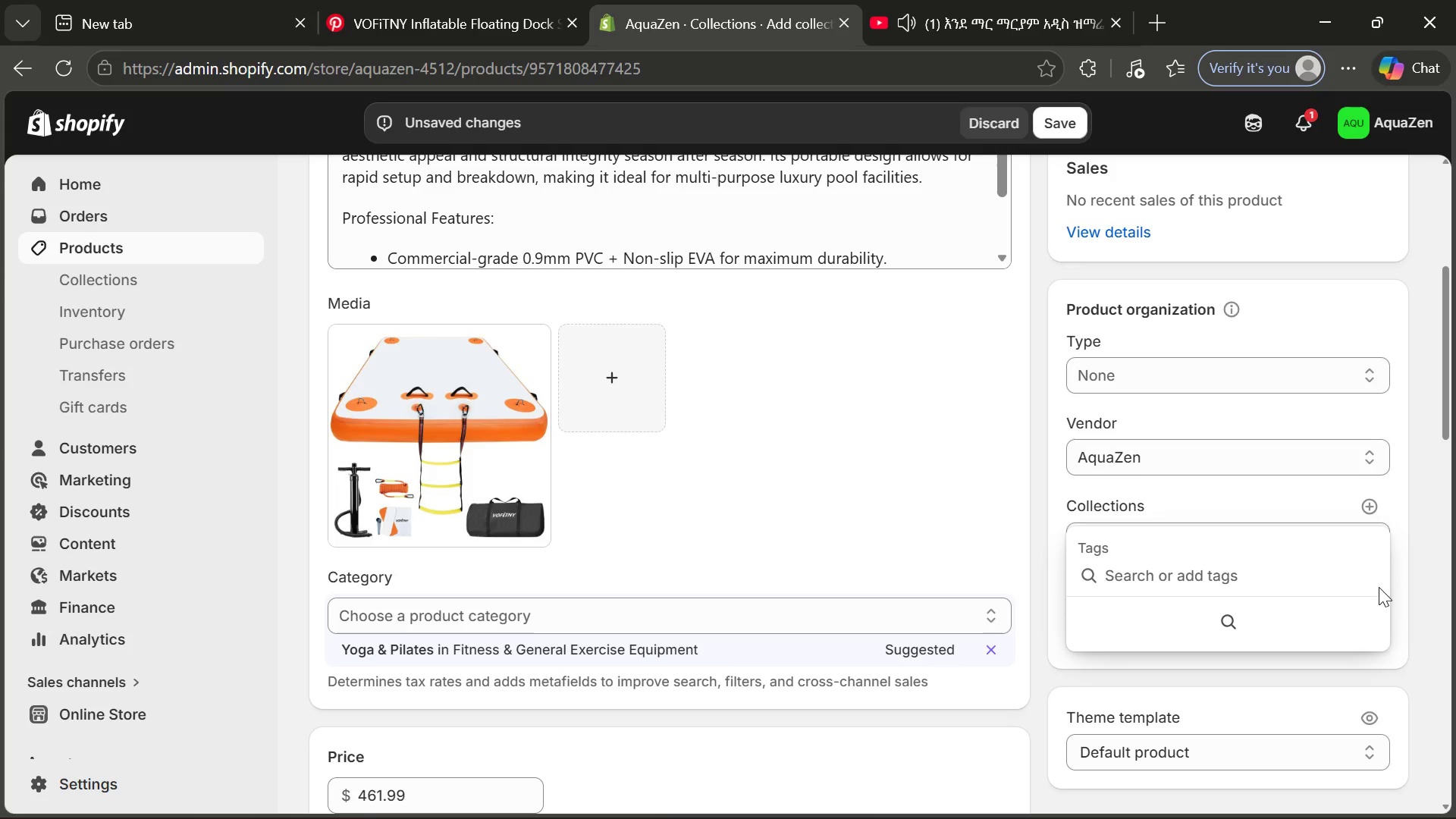 
type(Pilates Equipment)
 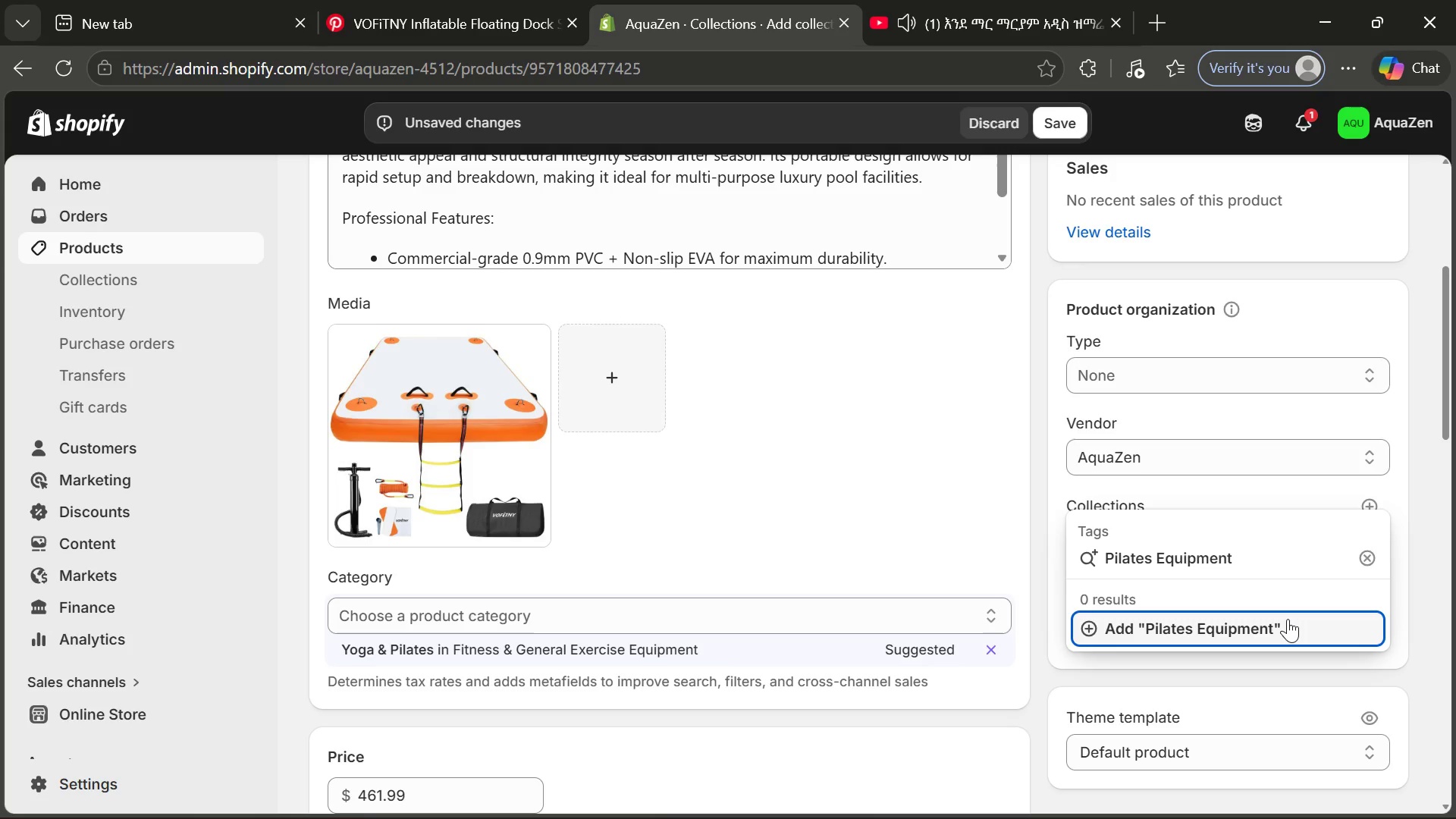 
left_click([1288, 619])
 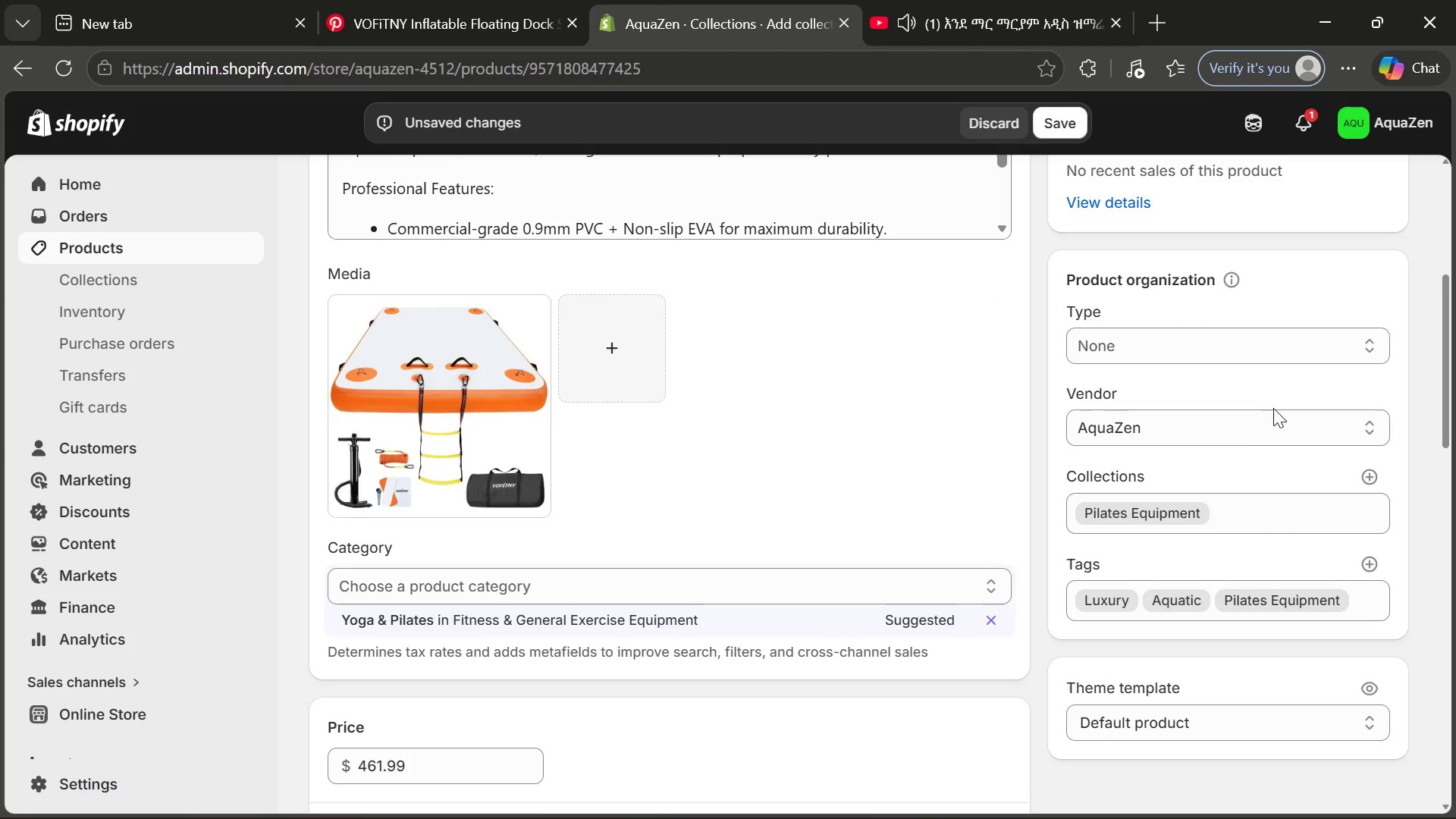 
wait(5.05)
 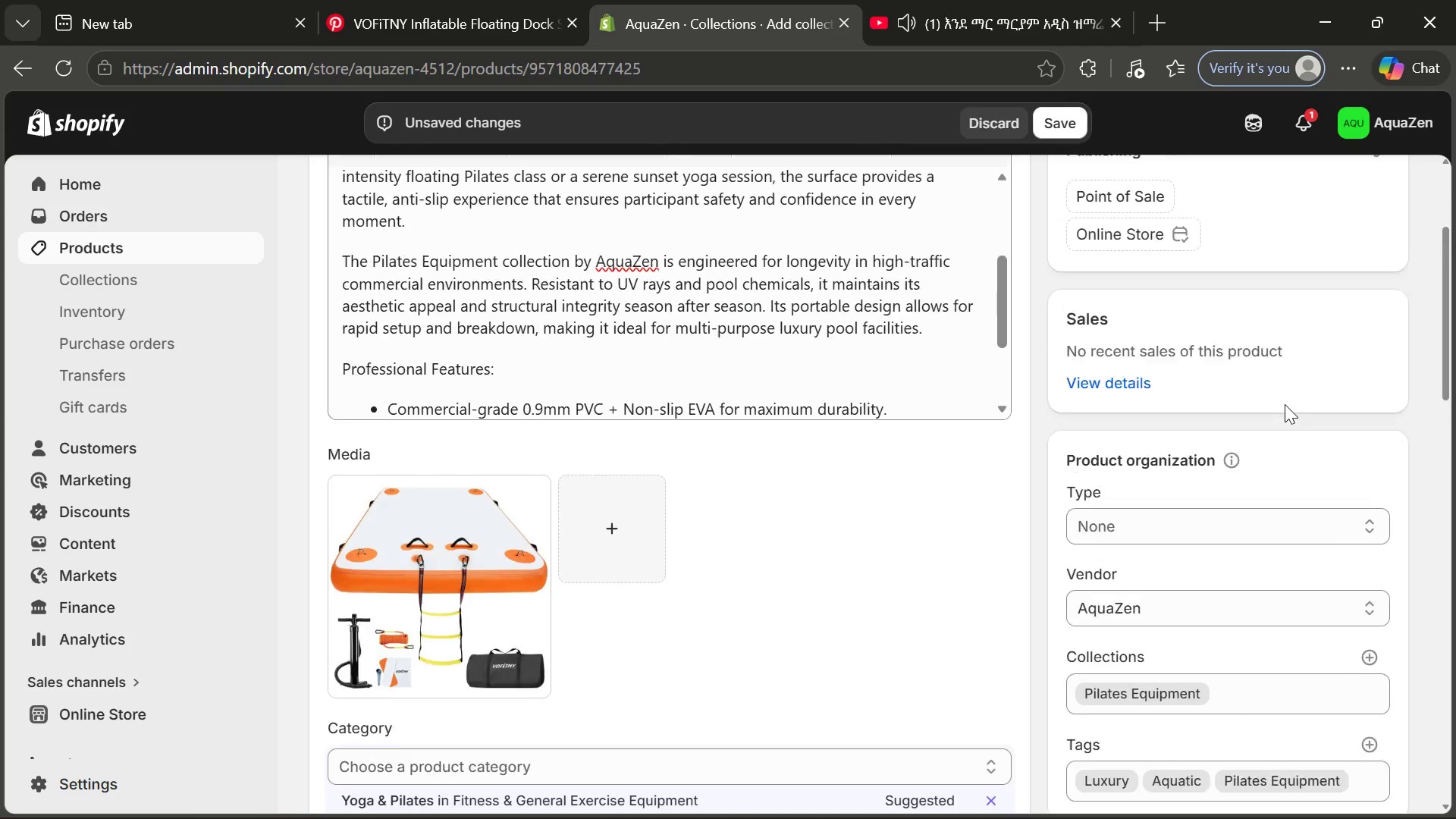 
left_click([1144, 514])
 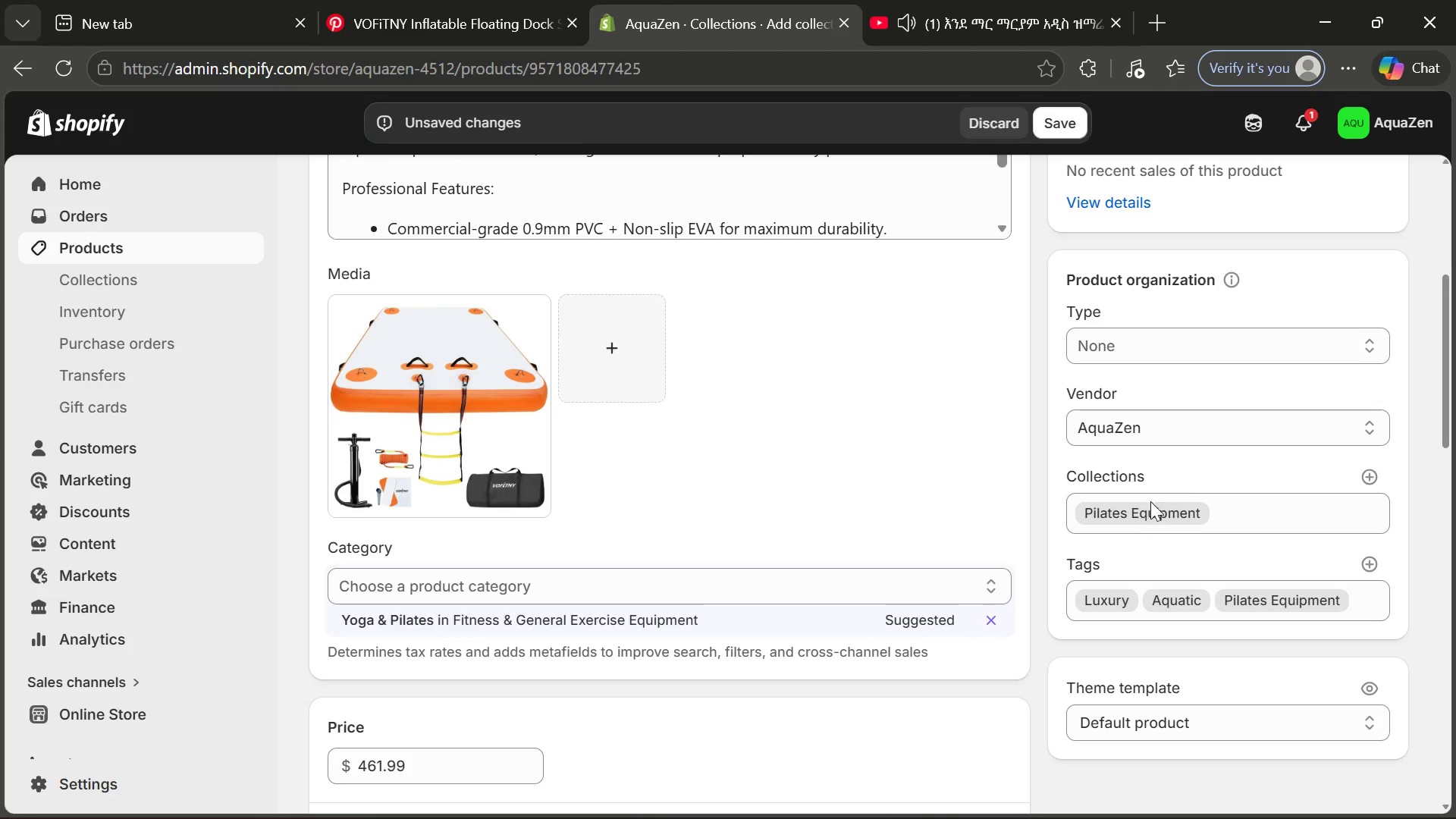 
left_click([1122, 519])
 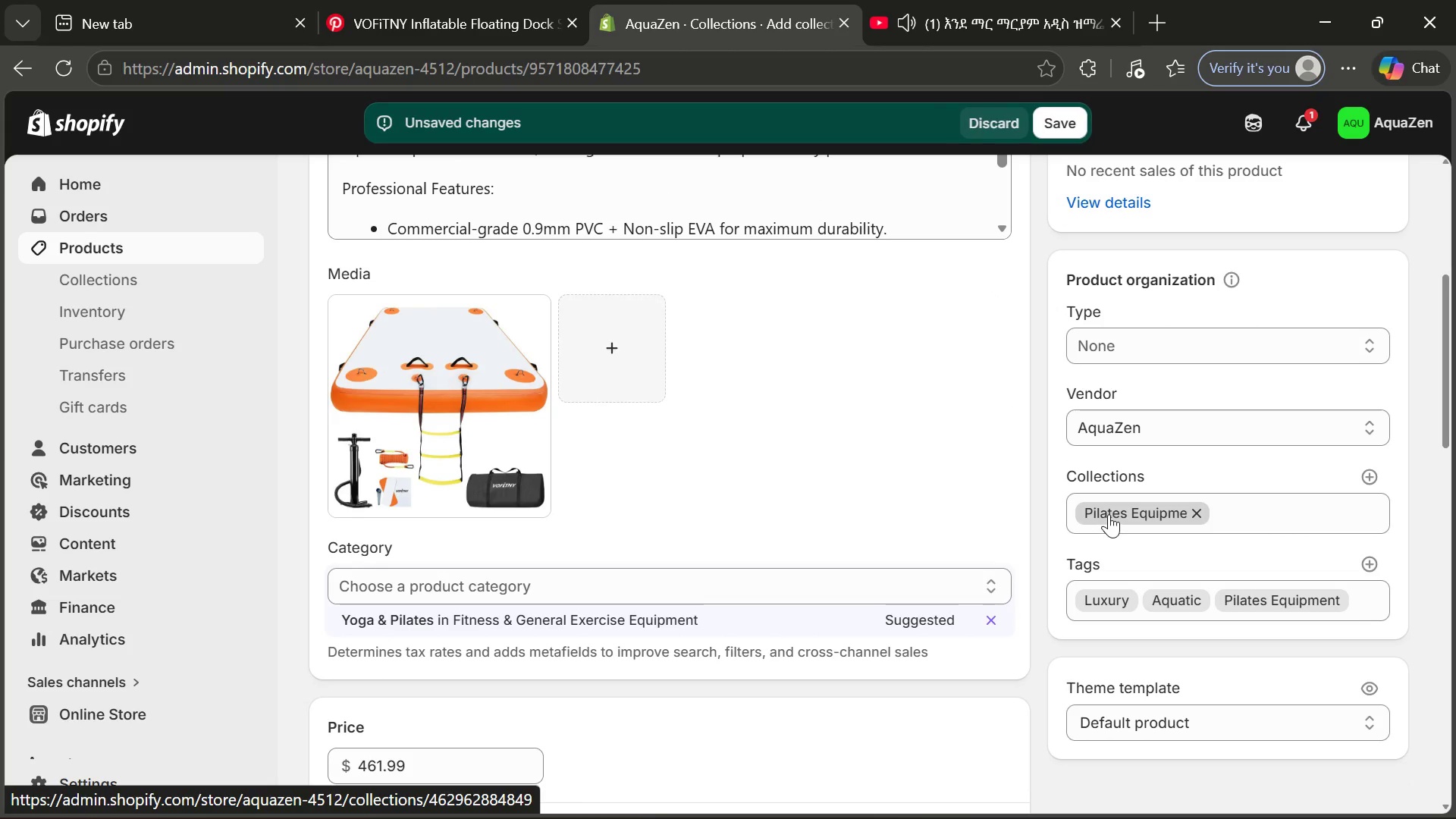 
left_click([1109, 514])
 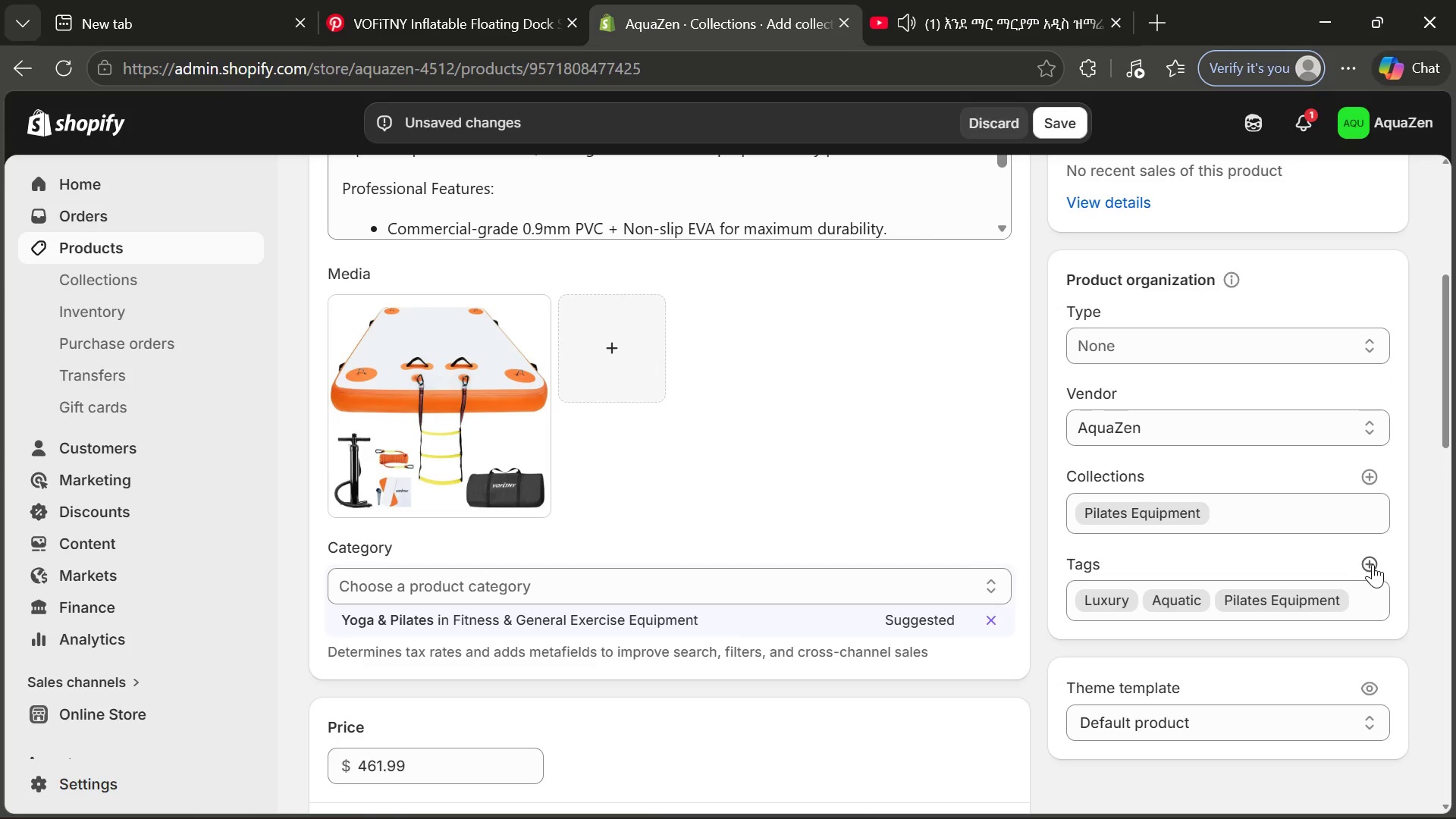 
wait(8.48)
 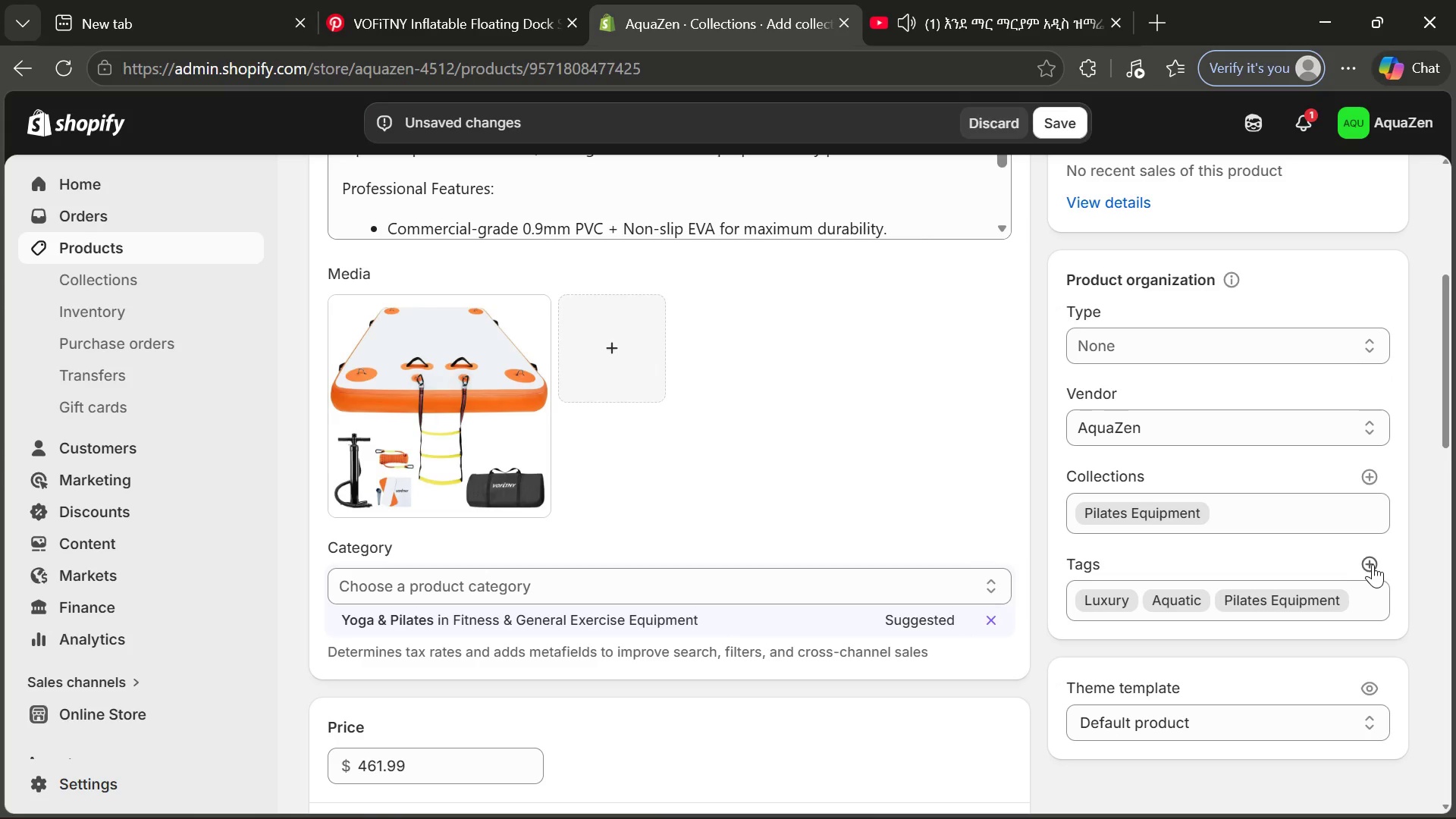 
left_click([1054, 118])
 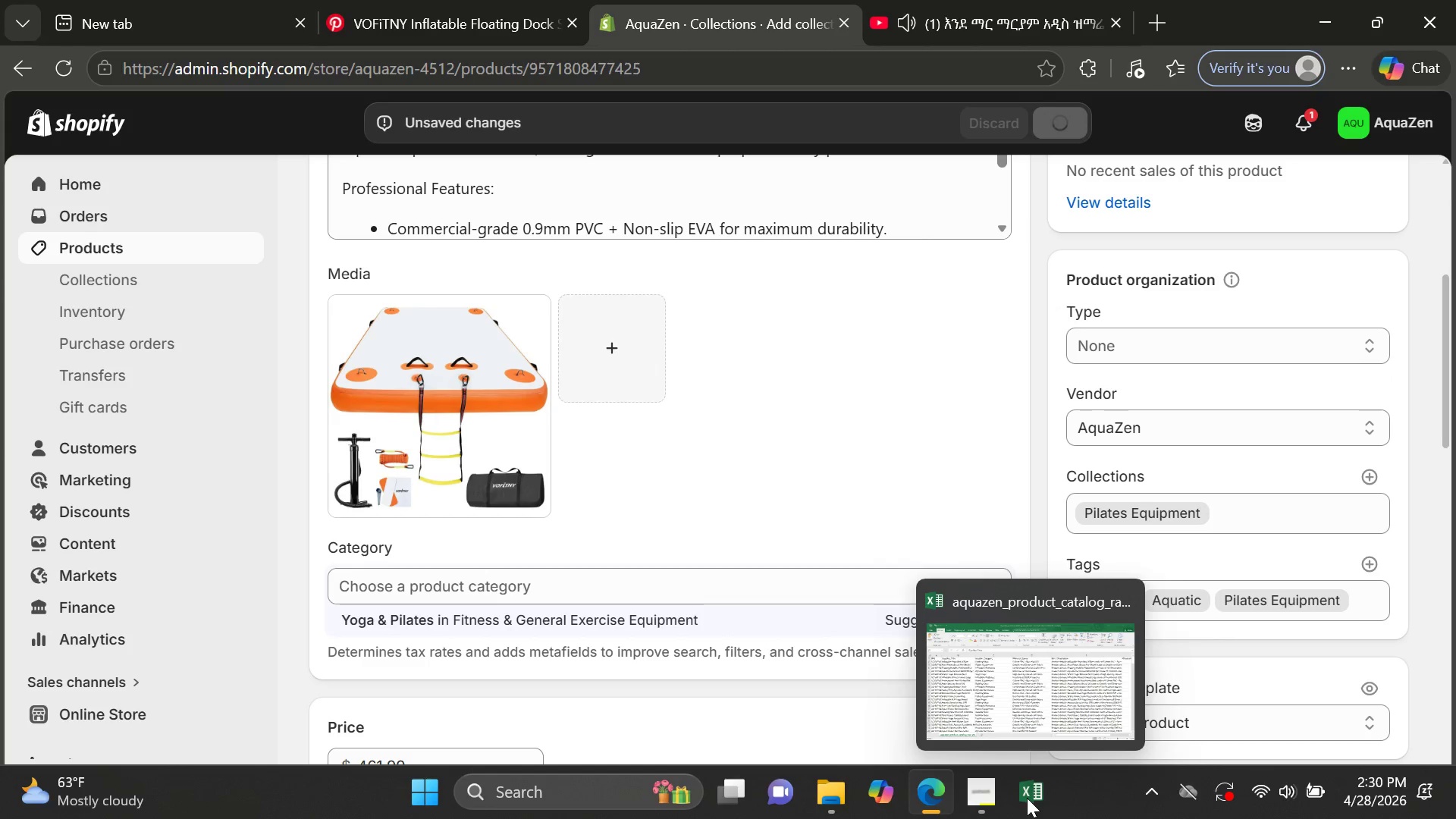 
left_click([972, 794])